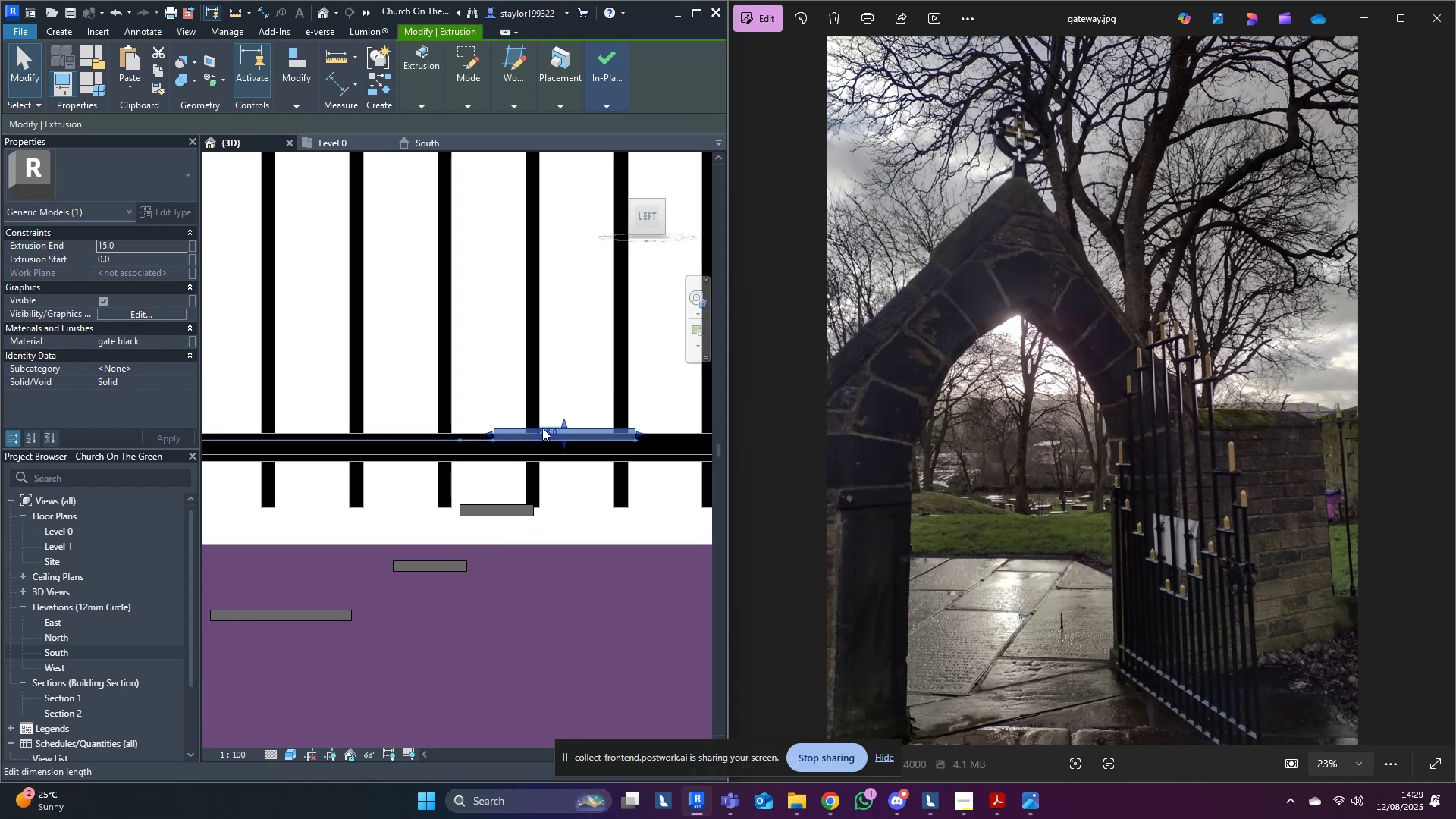 
key(Delete)
 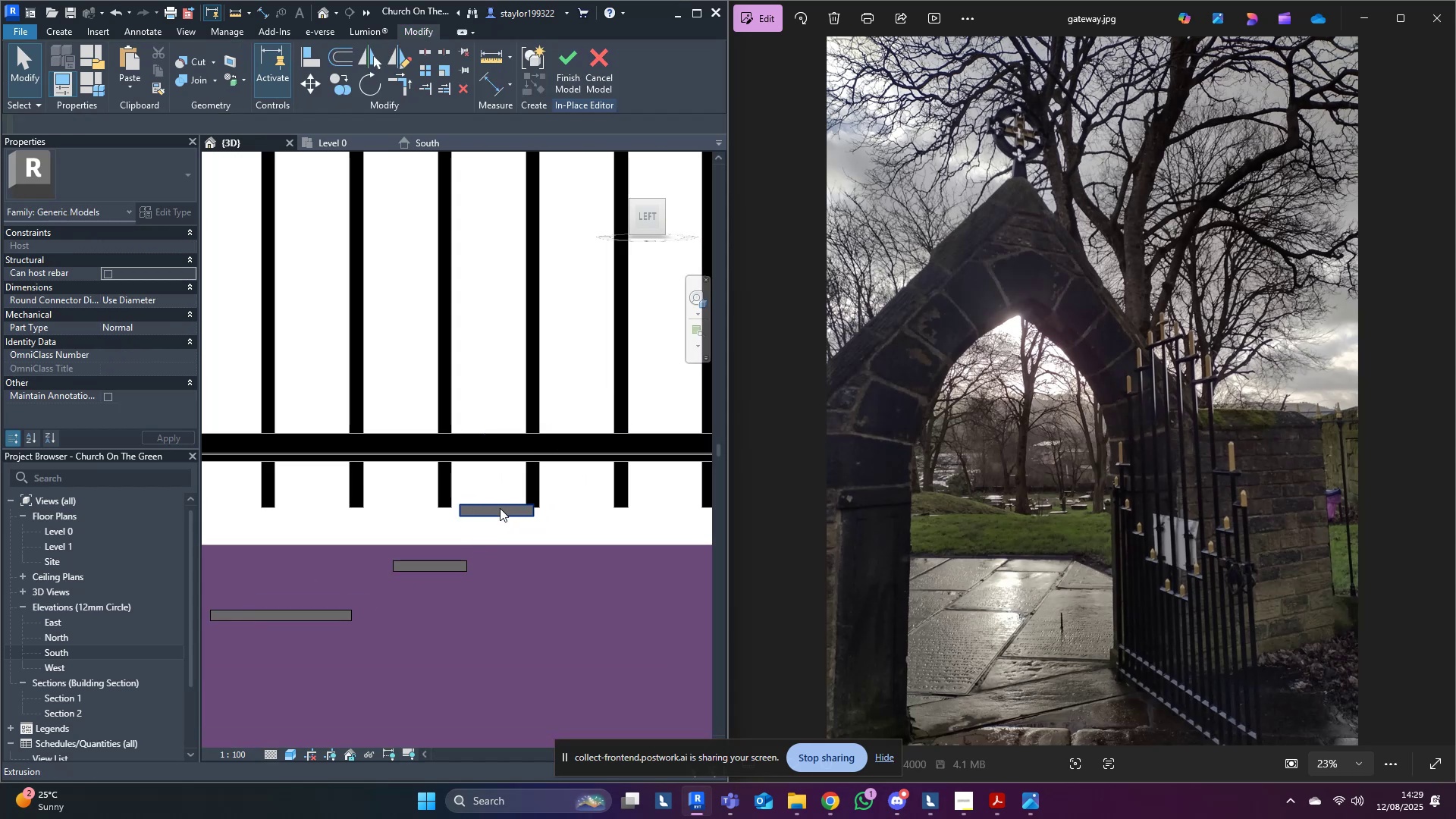 
left_click([500, 508])
 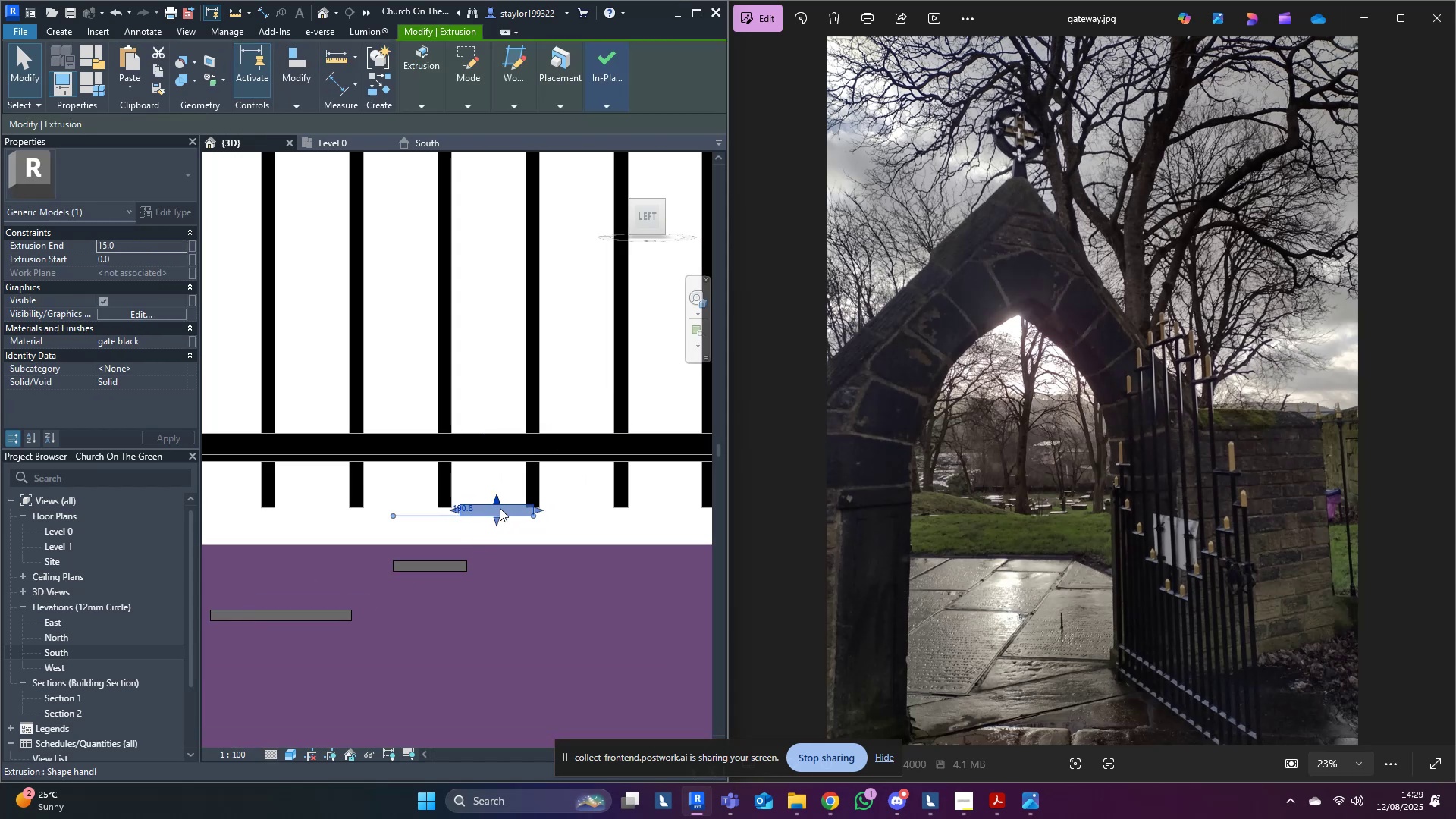 
key(Delete)
 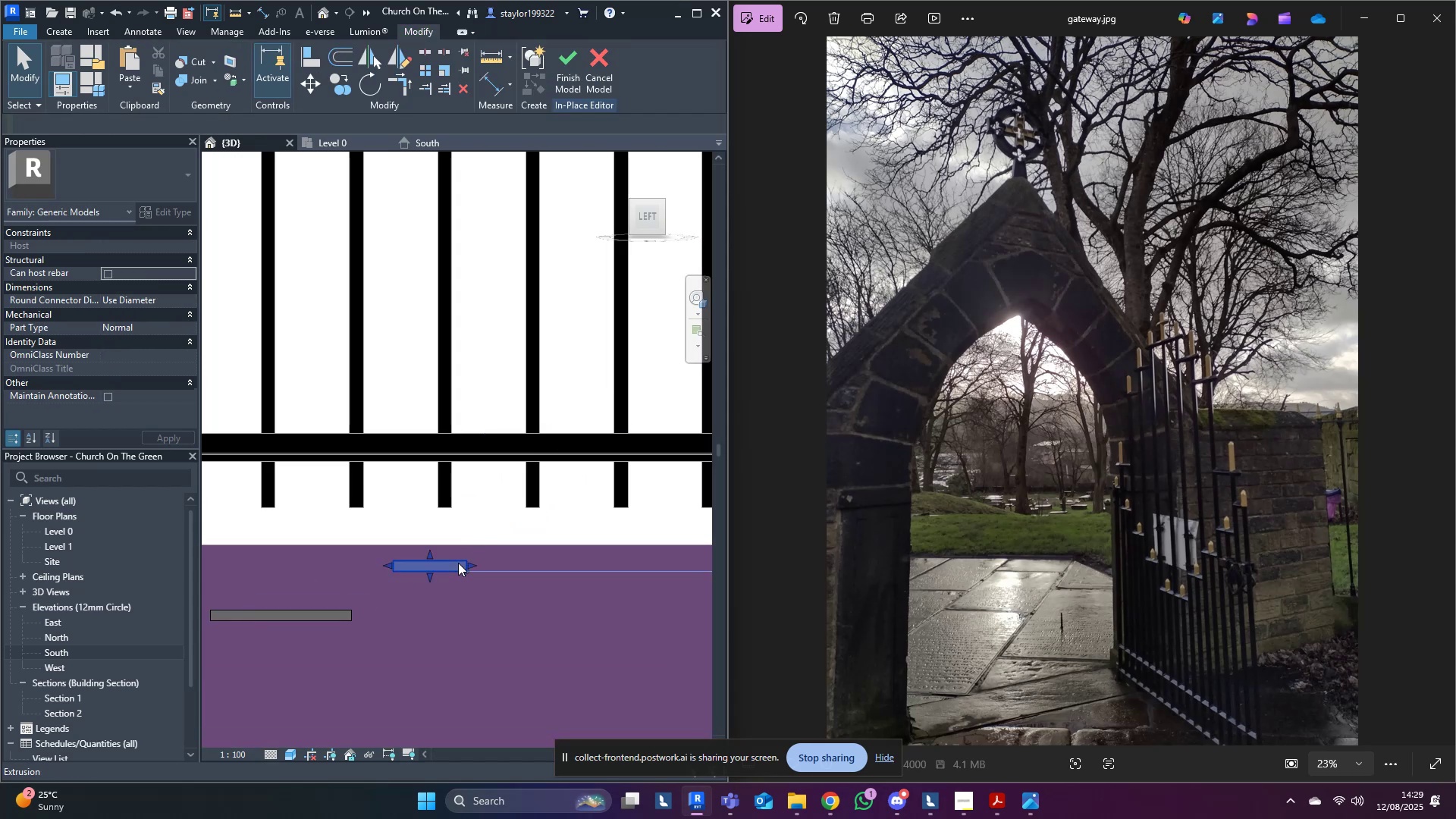 
left_click([458, 563])
 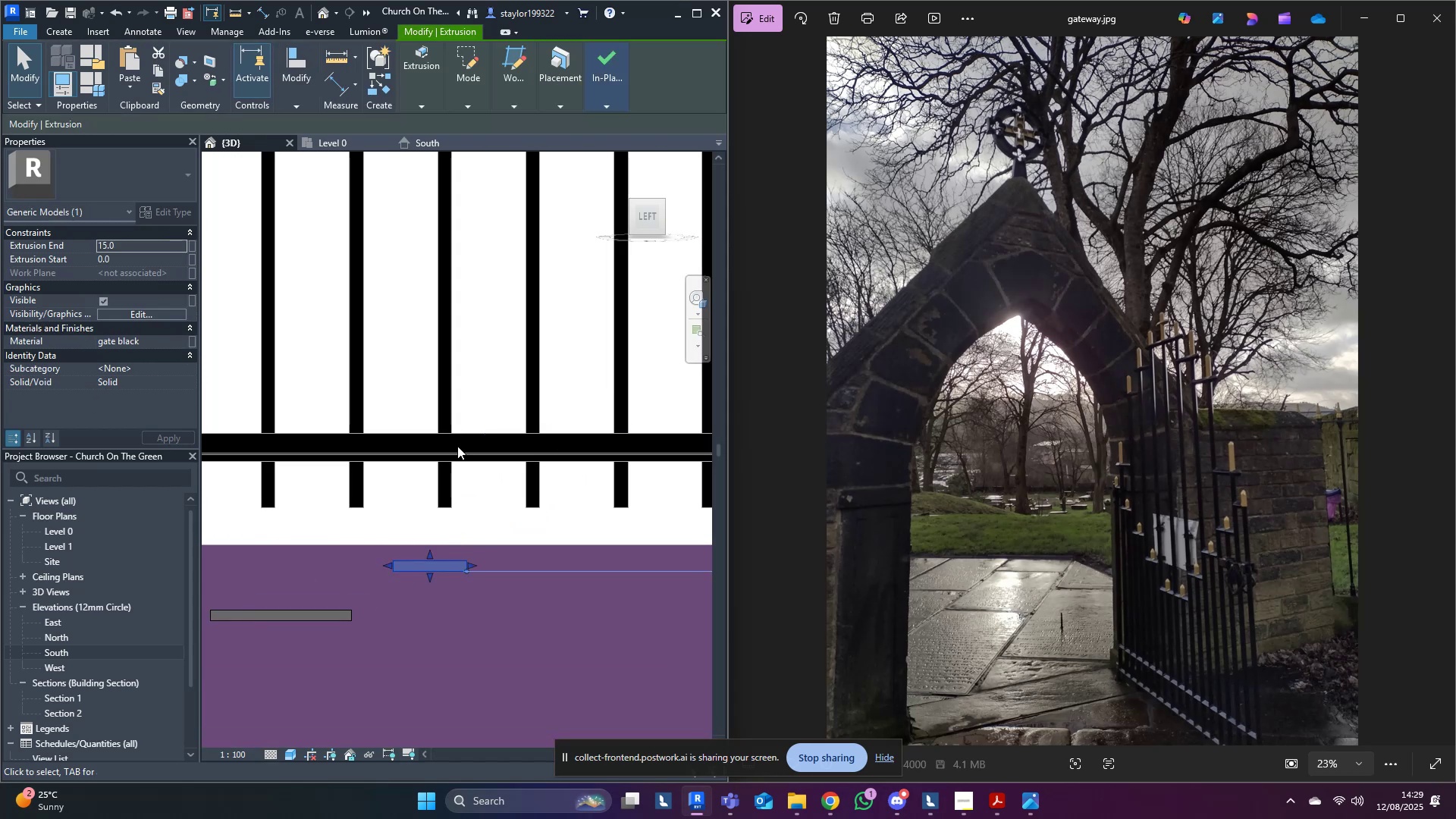 
scroll: coordinate [519, 484], scroll_direction: down, amount: 11.0
 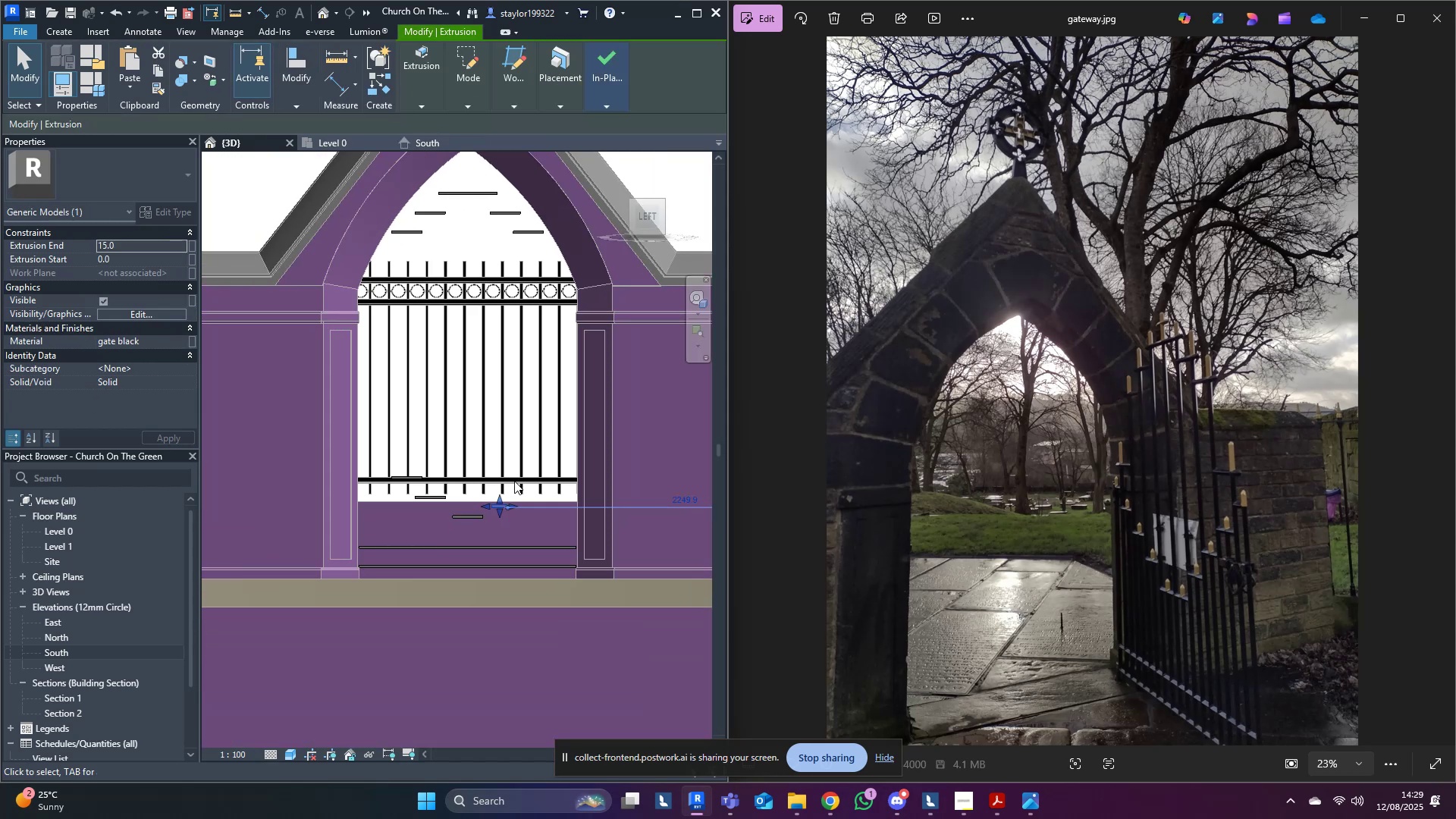 
scroll: coordinate [417, 513], scroll_direction: up, amount: 4.0
 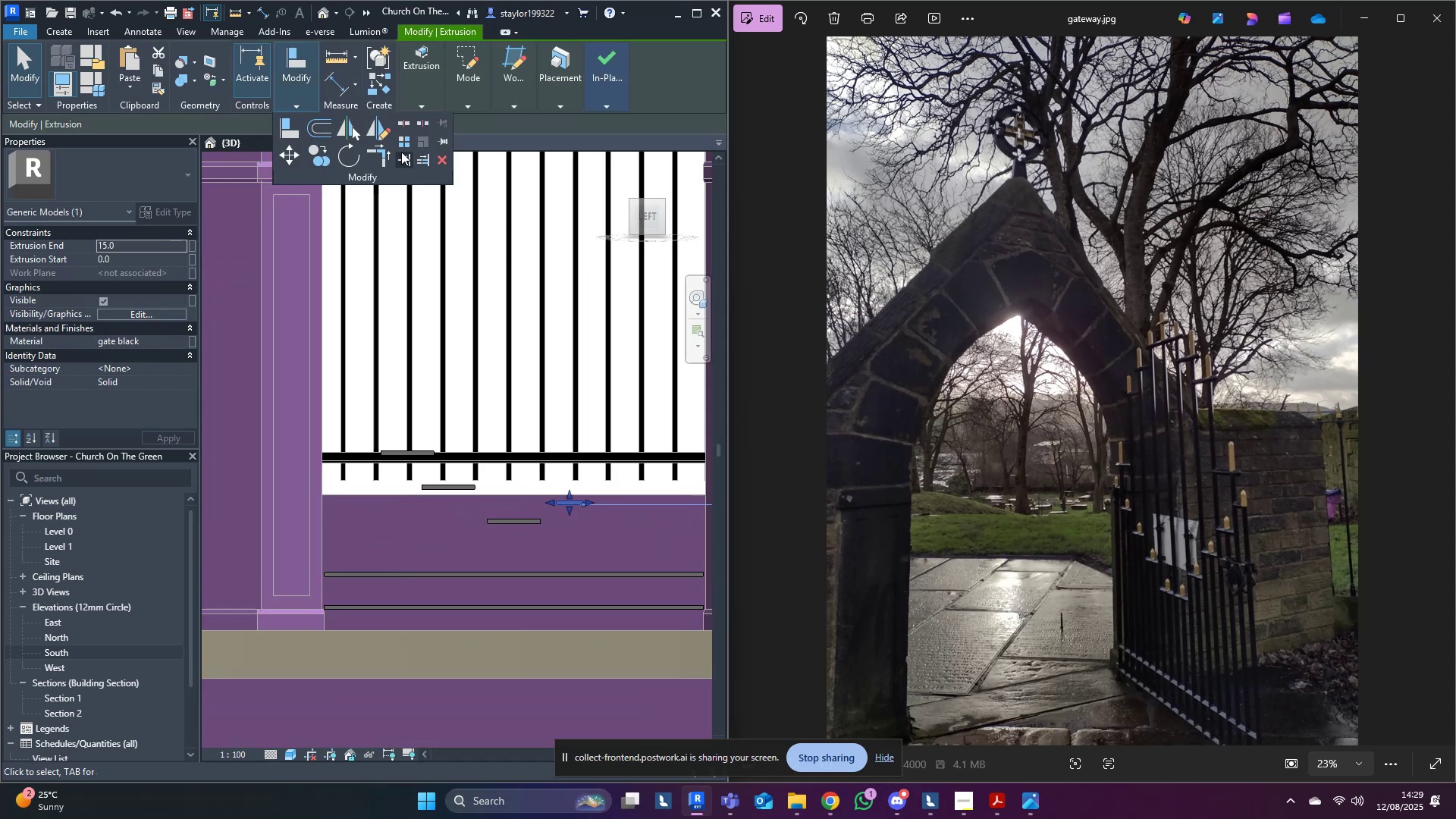 
left_click([406, 140])
 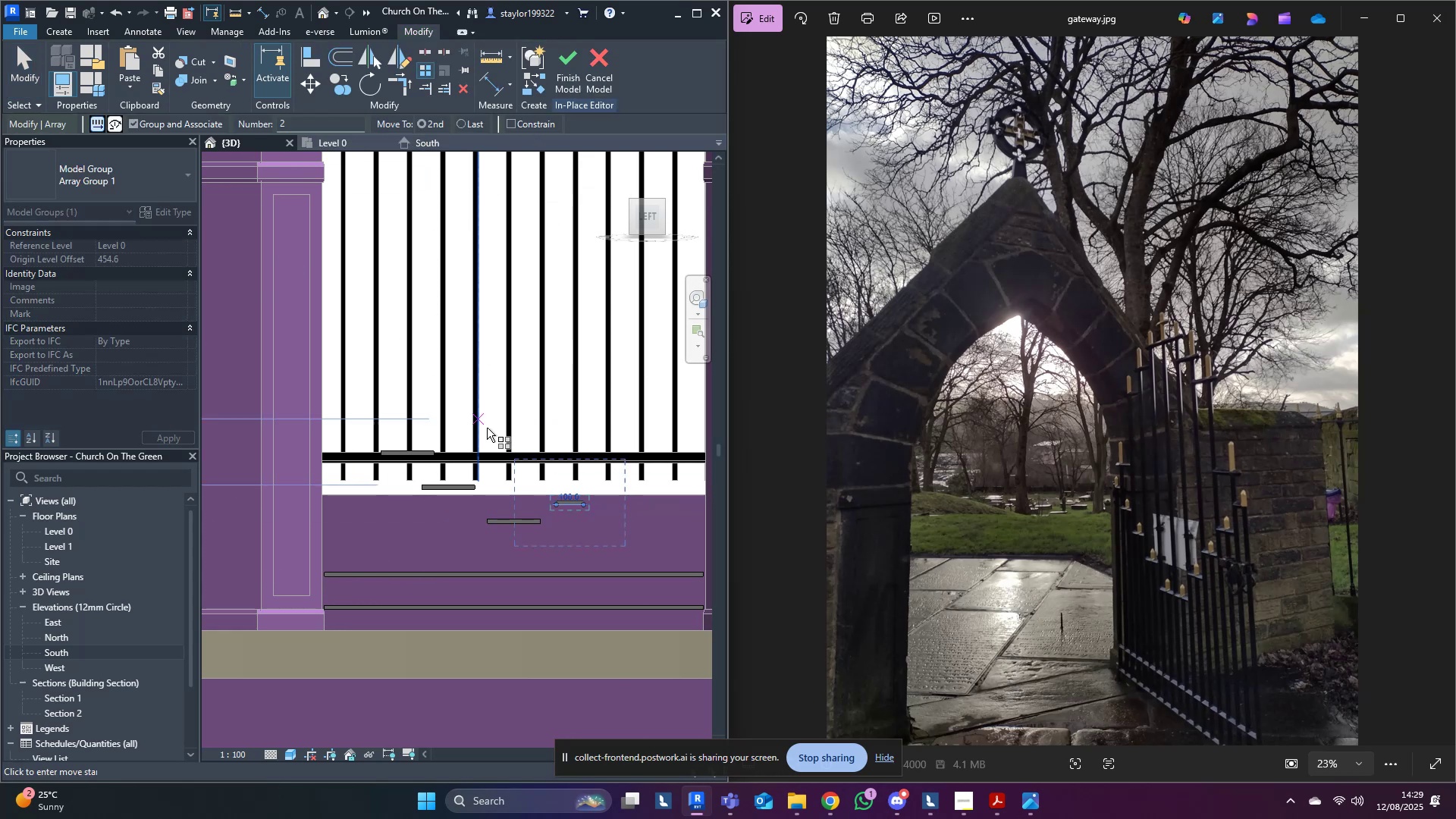 
scroll: coordinate [497, 510], scroll_direction: up, amount: 7.0
 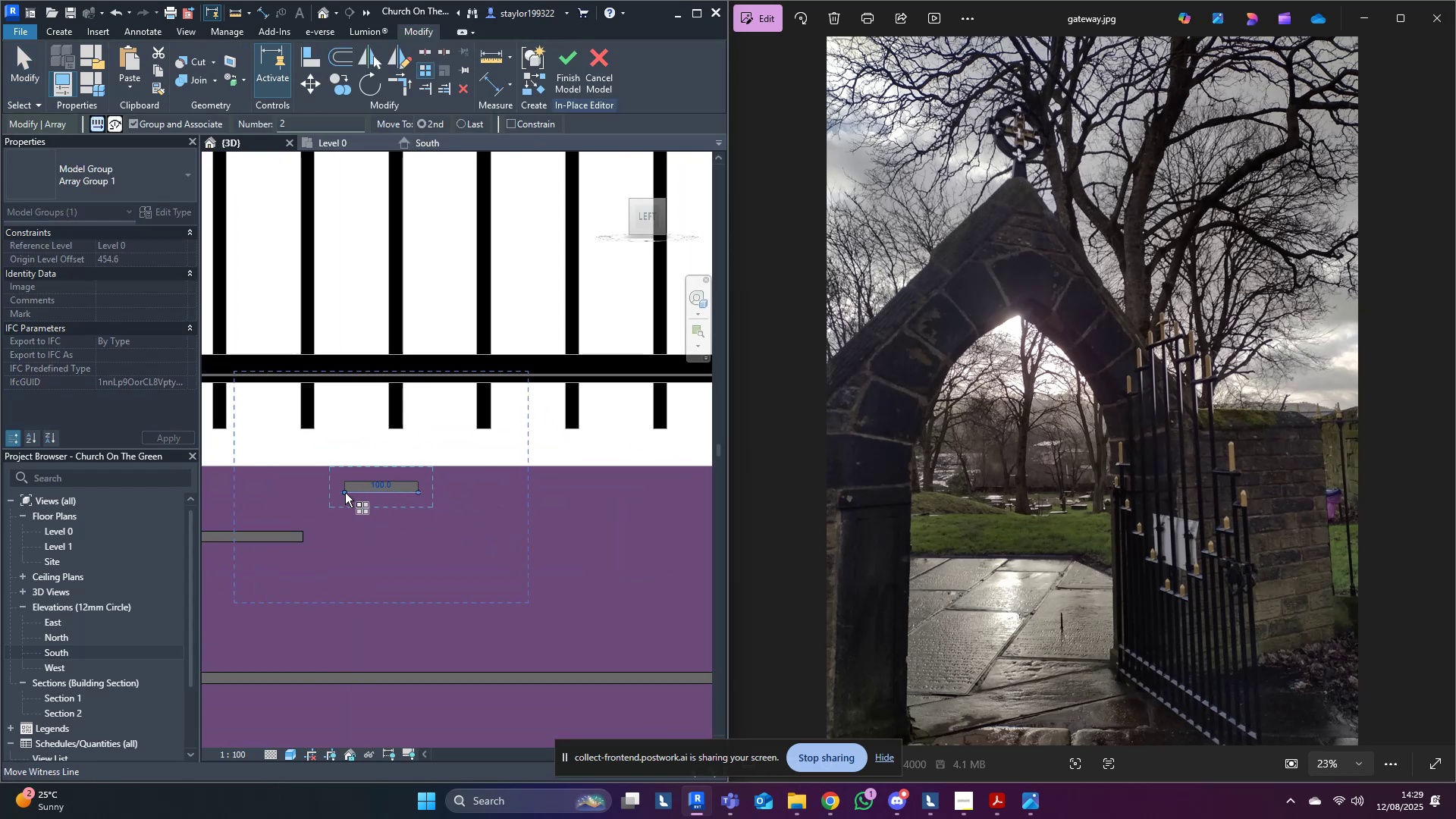 
left_click([344, 491])
 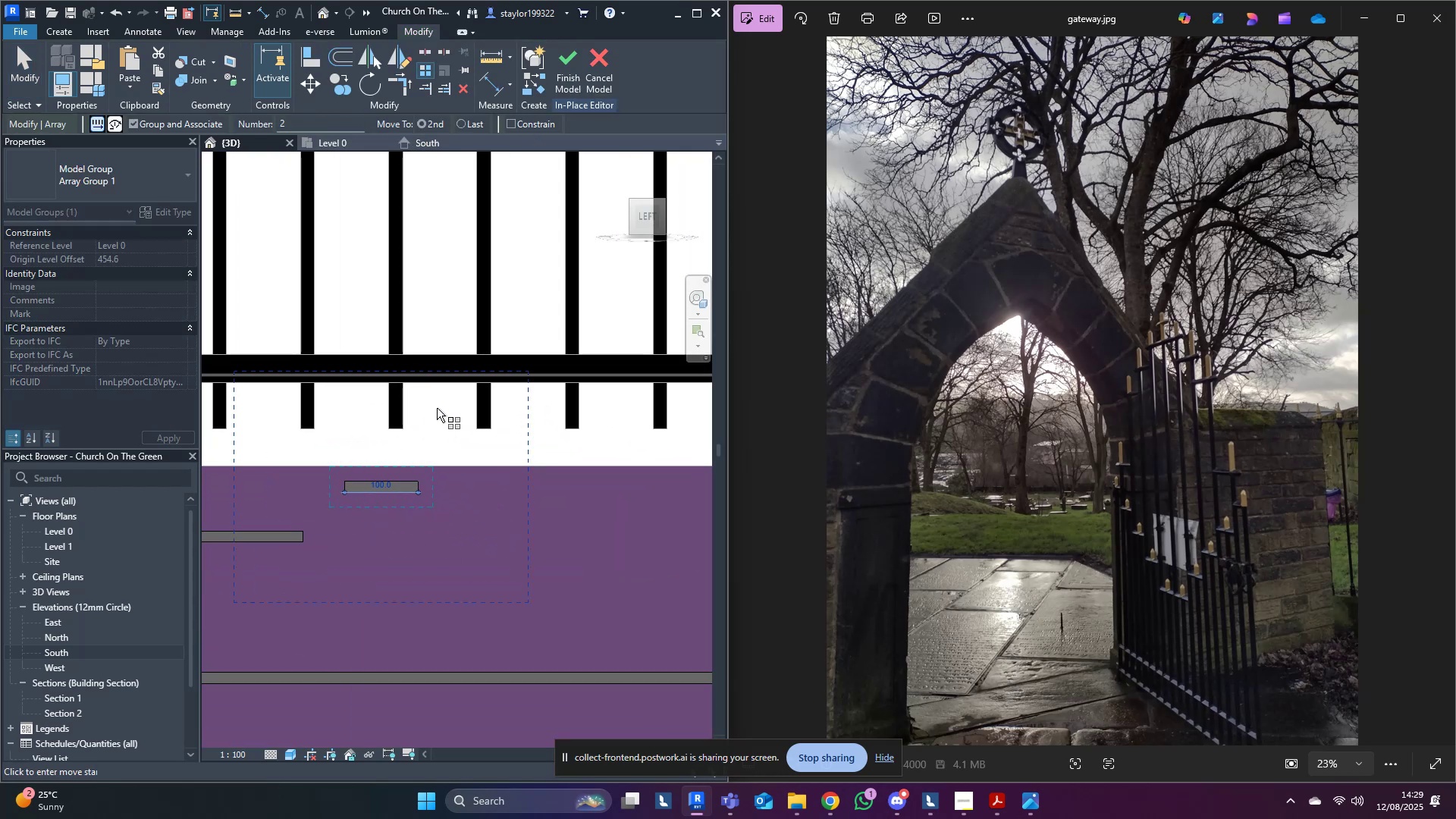 
key(Escape)
 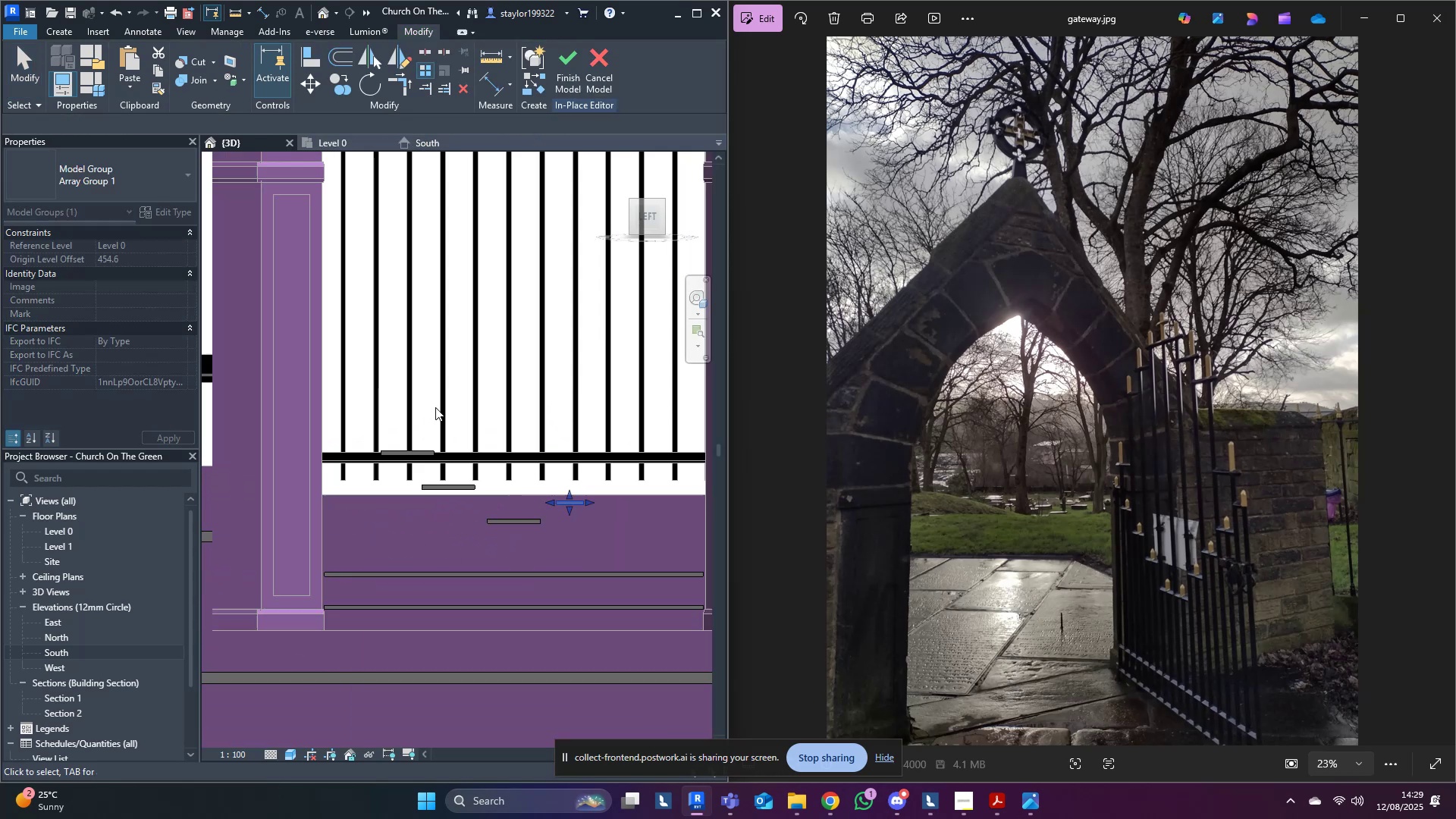 
key(Escape)
 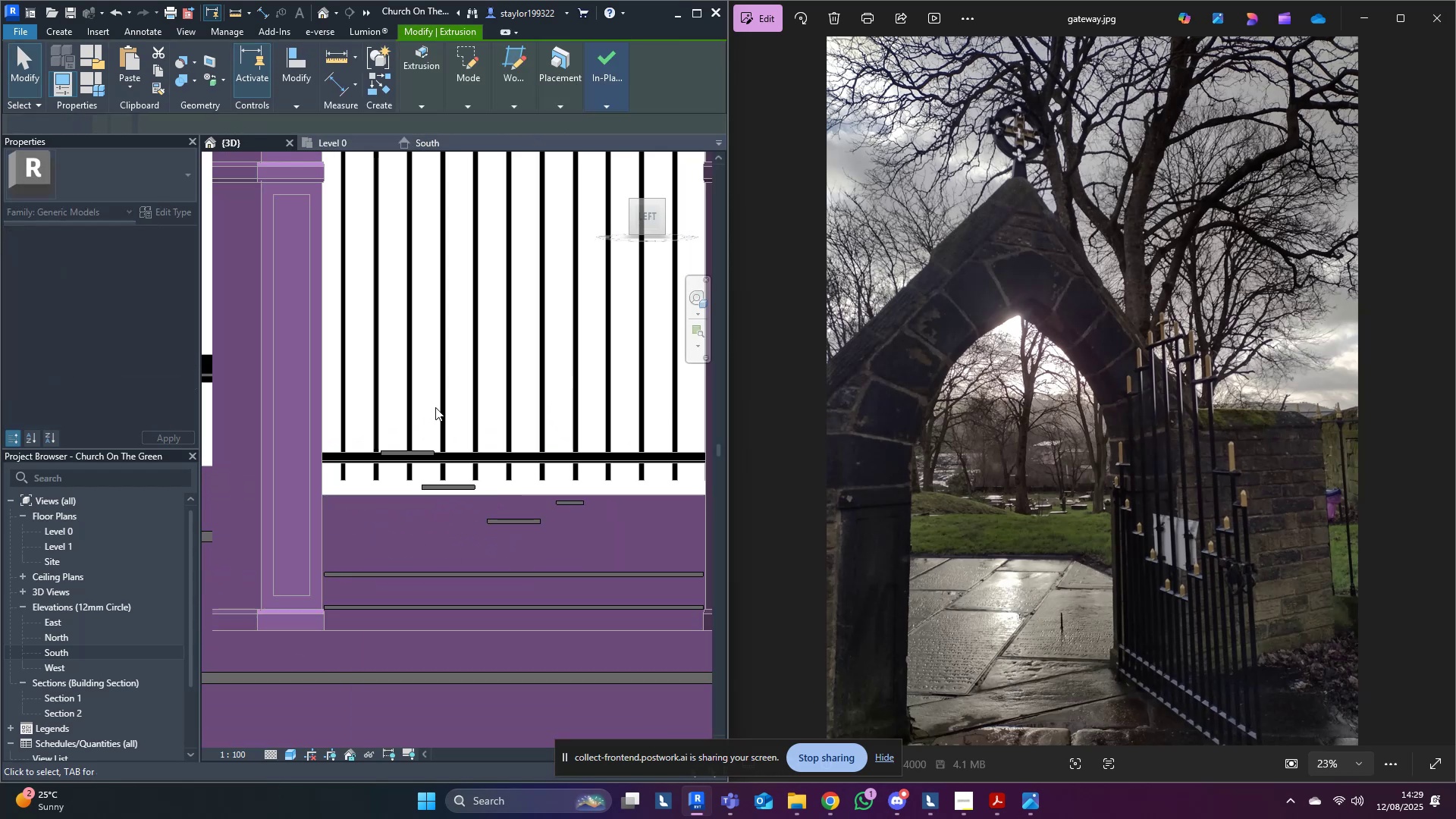 
key(Escape)
 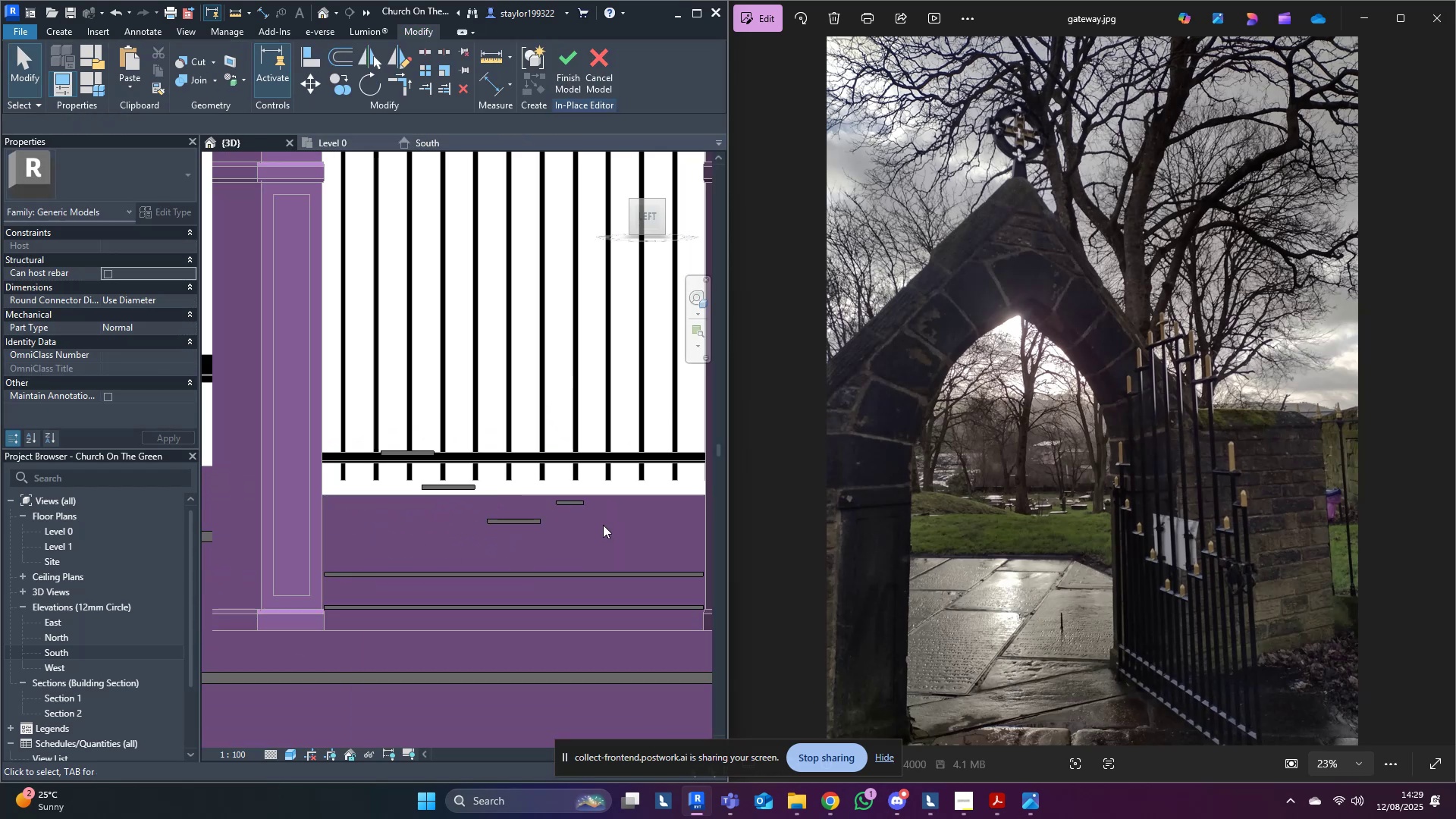 
scroll: coordinate [580, 501], scroll_direction: up, amount: 3.0
 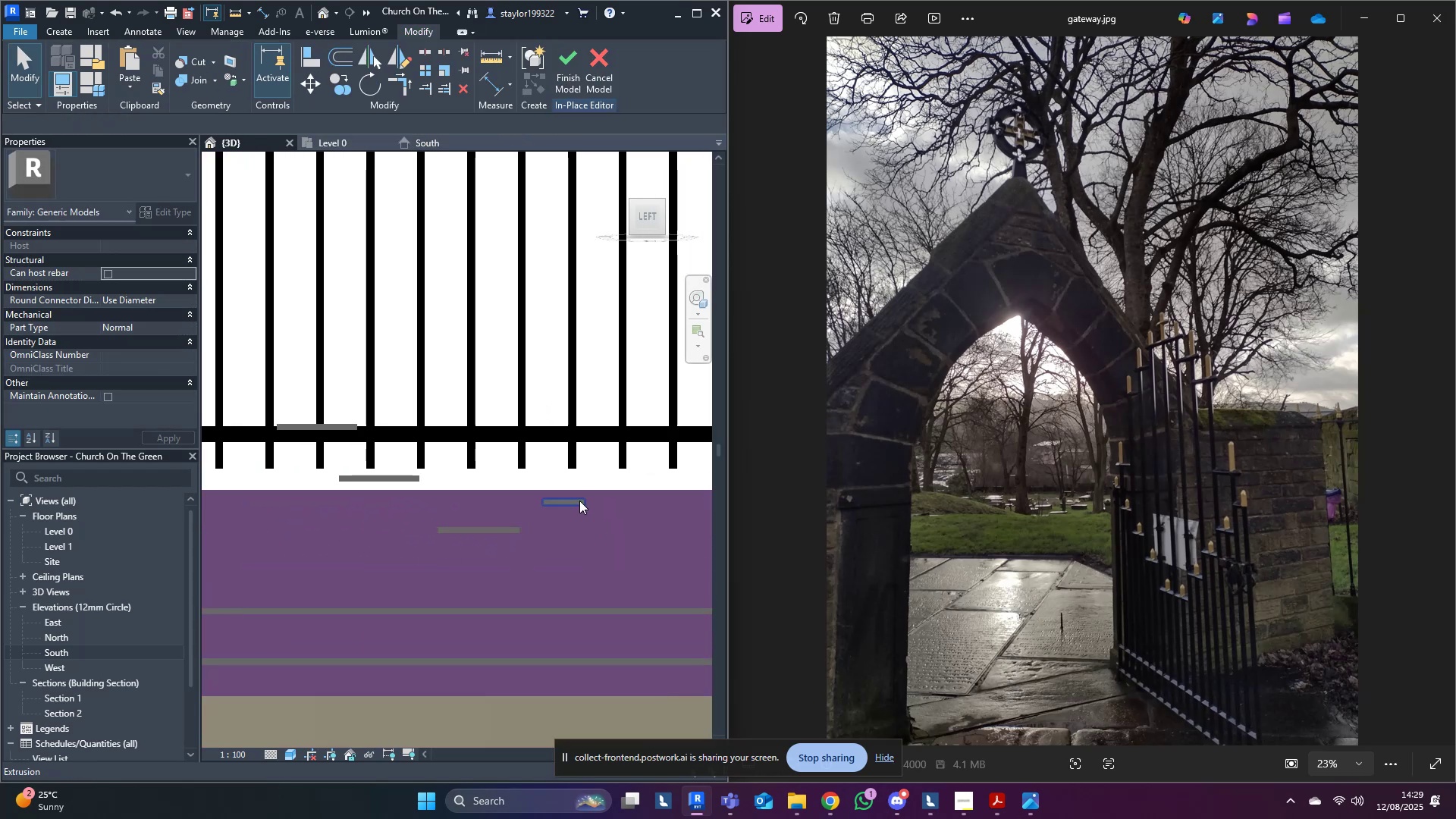 
left_click([579, 500])
 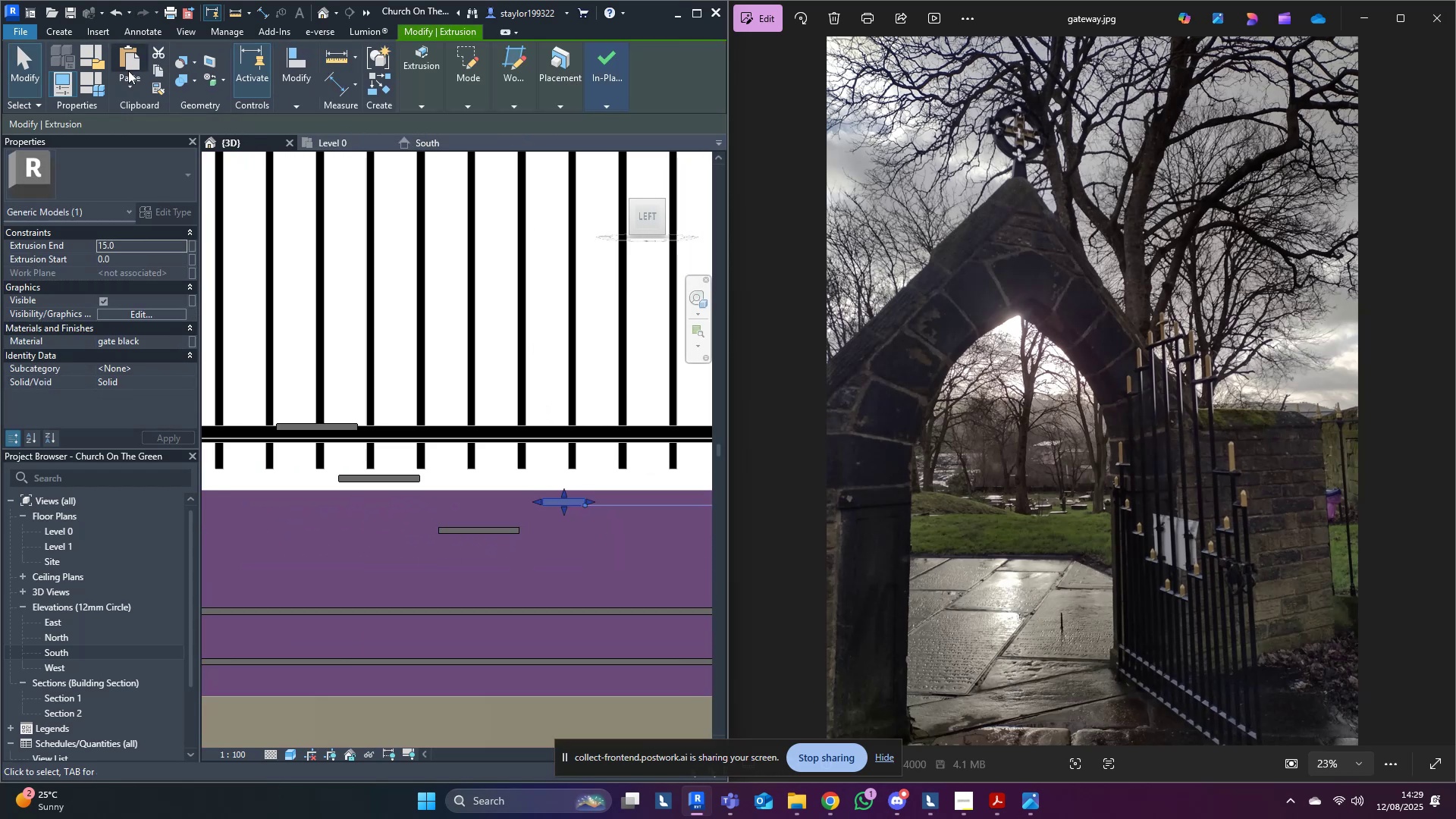 
middle_click([376, 300])
 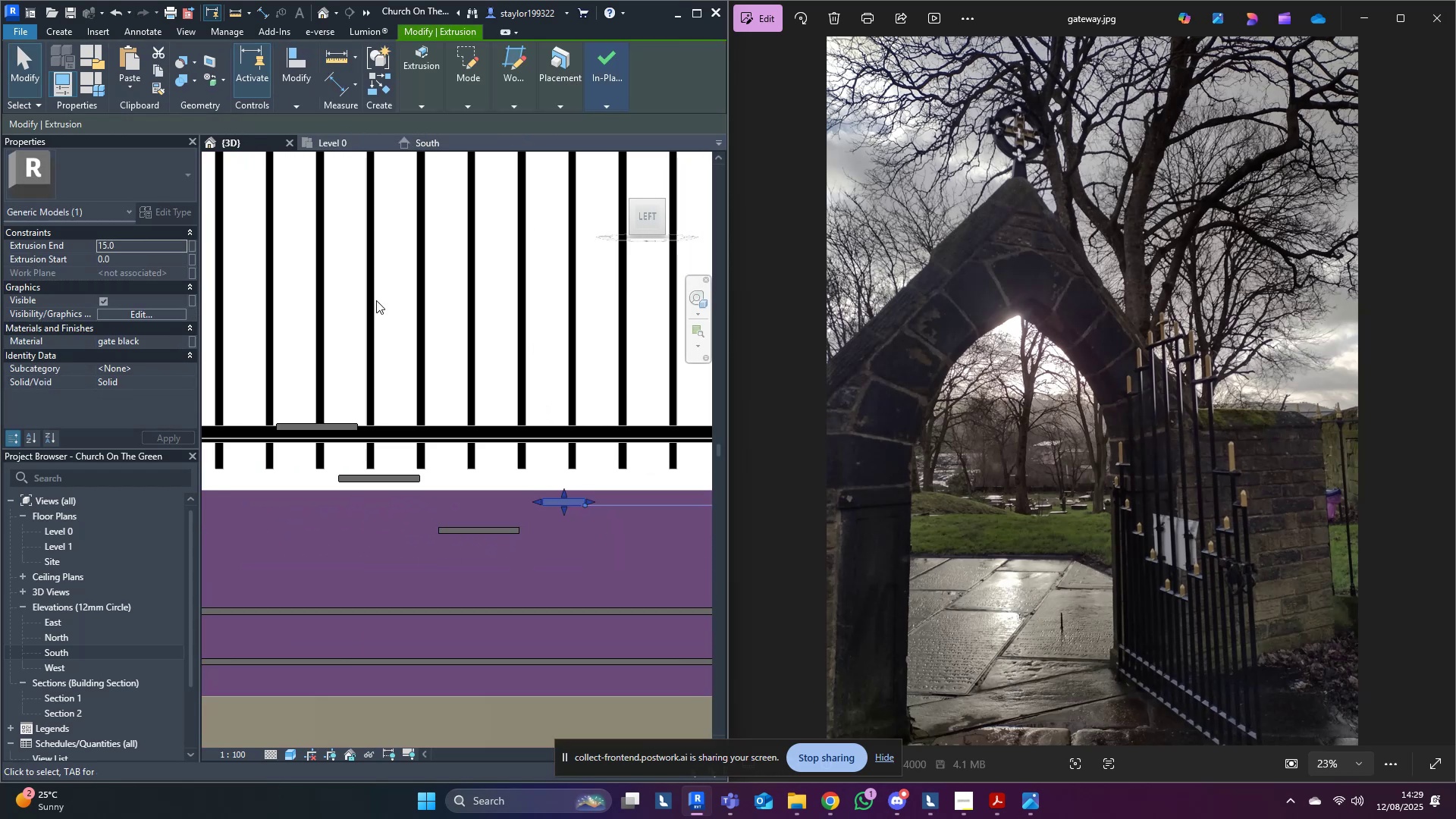 
type(pk)
key(Tab)
key(Escape)
key(Escape)
key(Escape)
 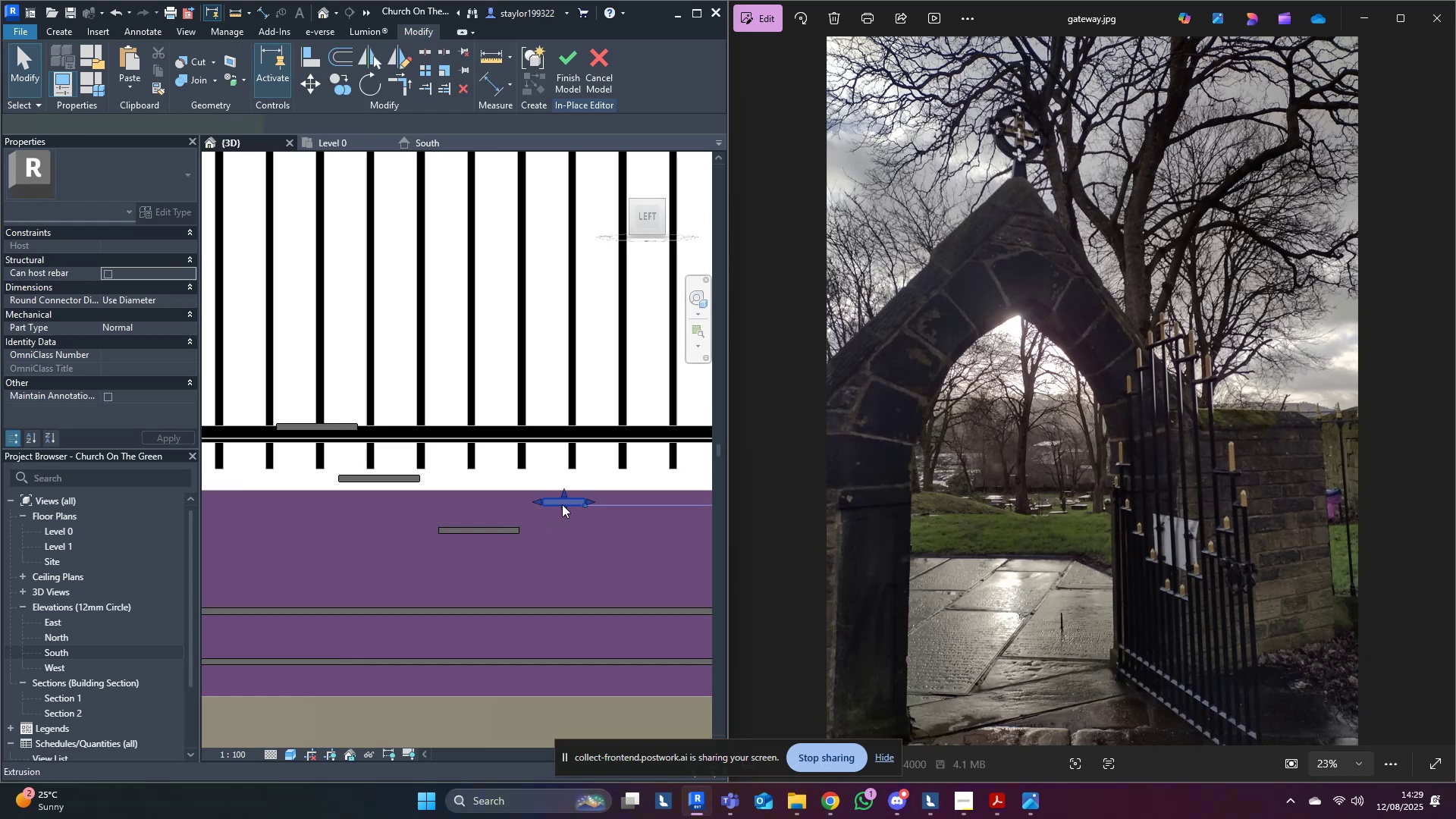 
scroll: coordinate [463, 537], scroll_direction: up, amount: 8.0
 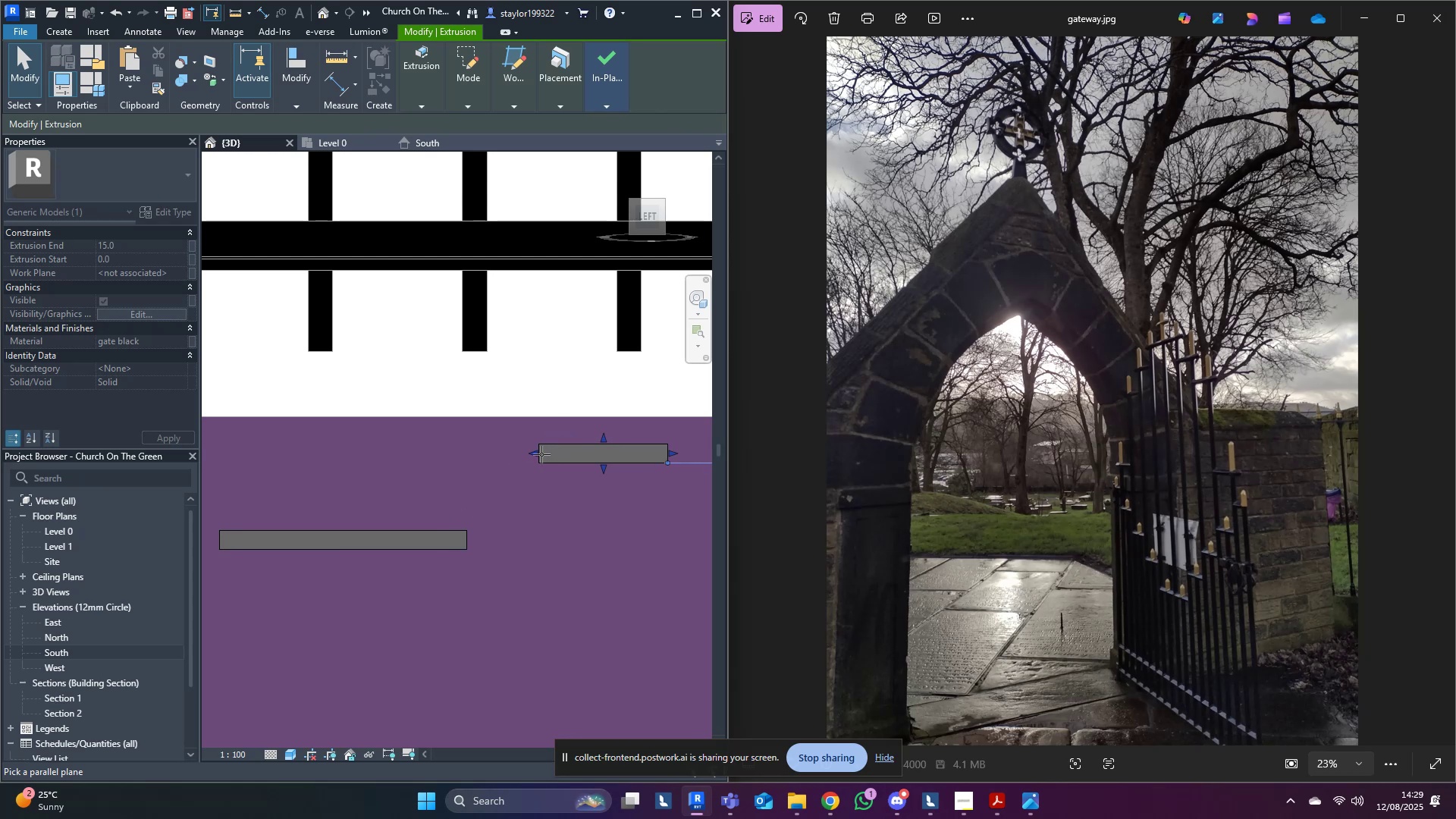 
left_click([562, 504])
 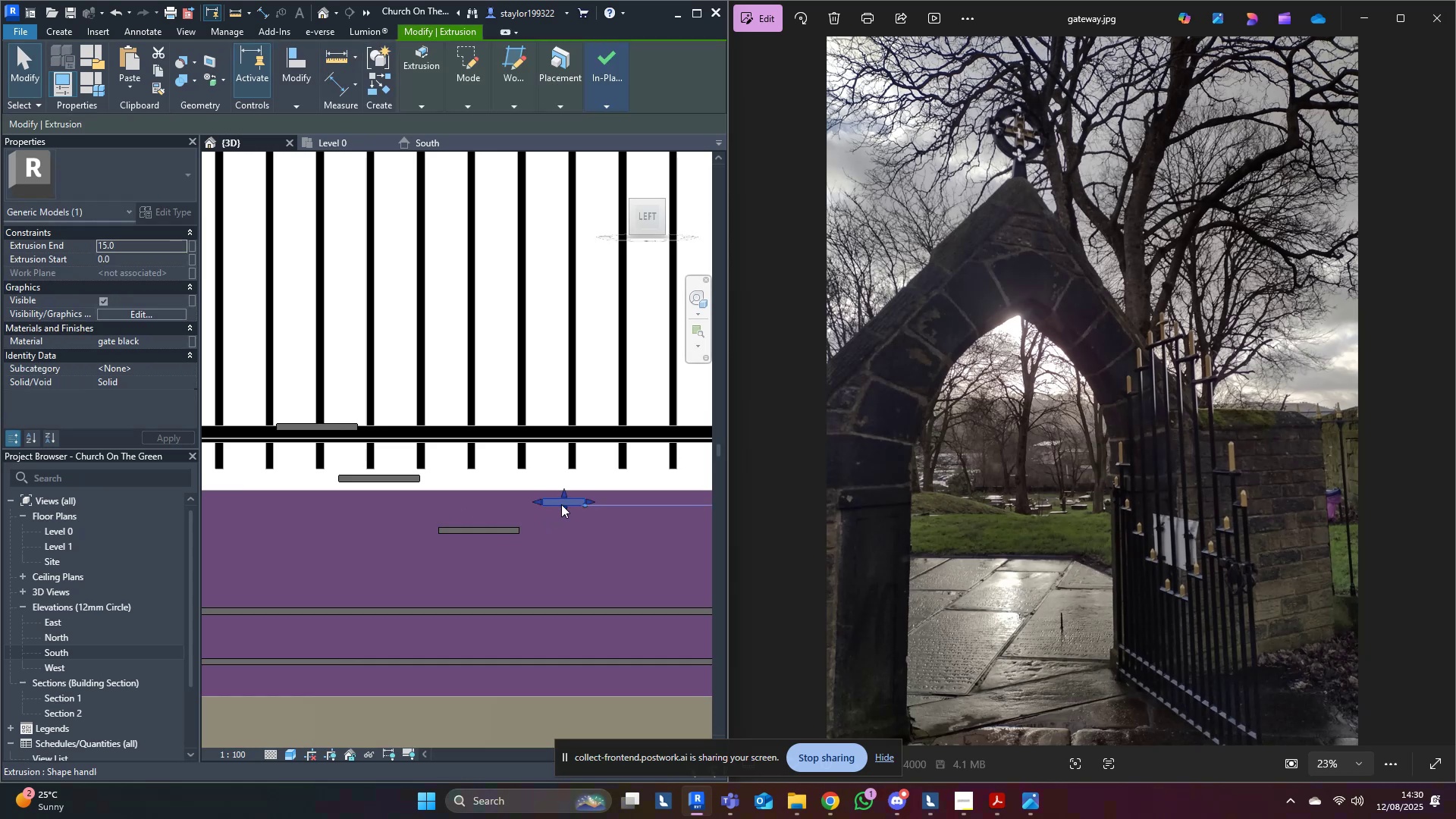 
middle_click([561, 504])
 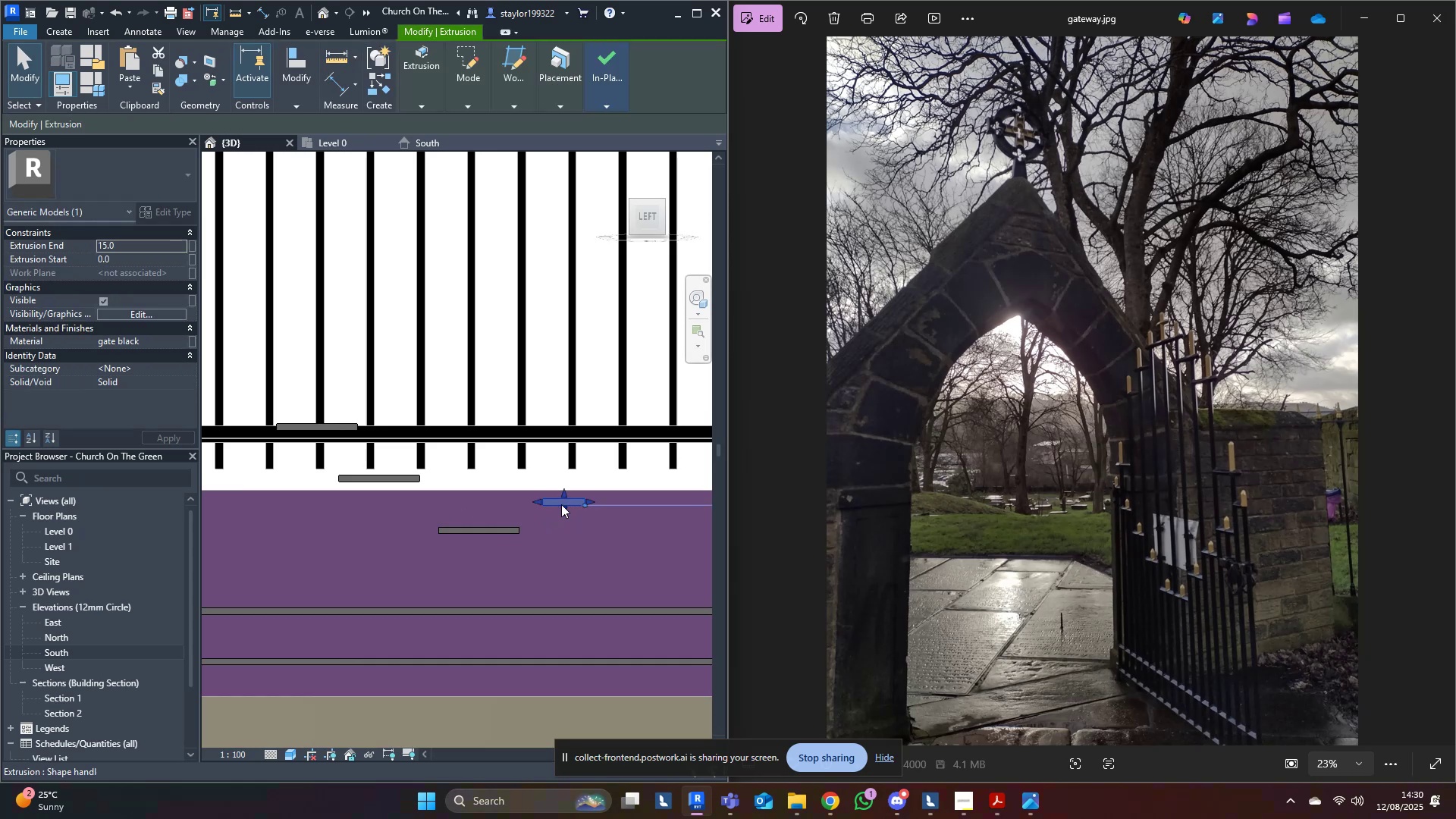 
key(M)
 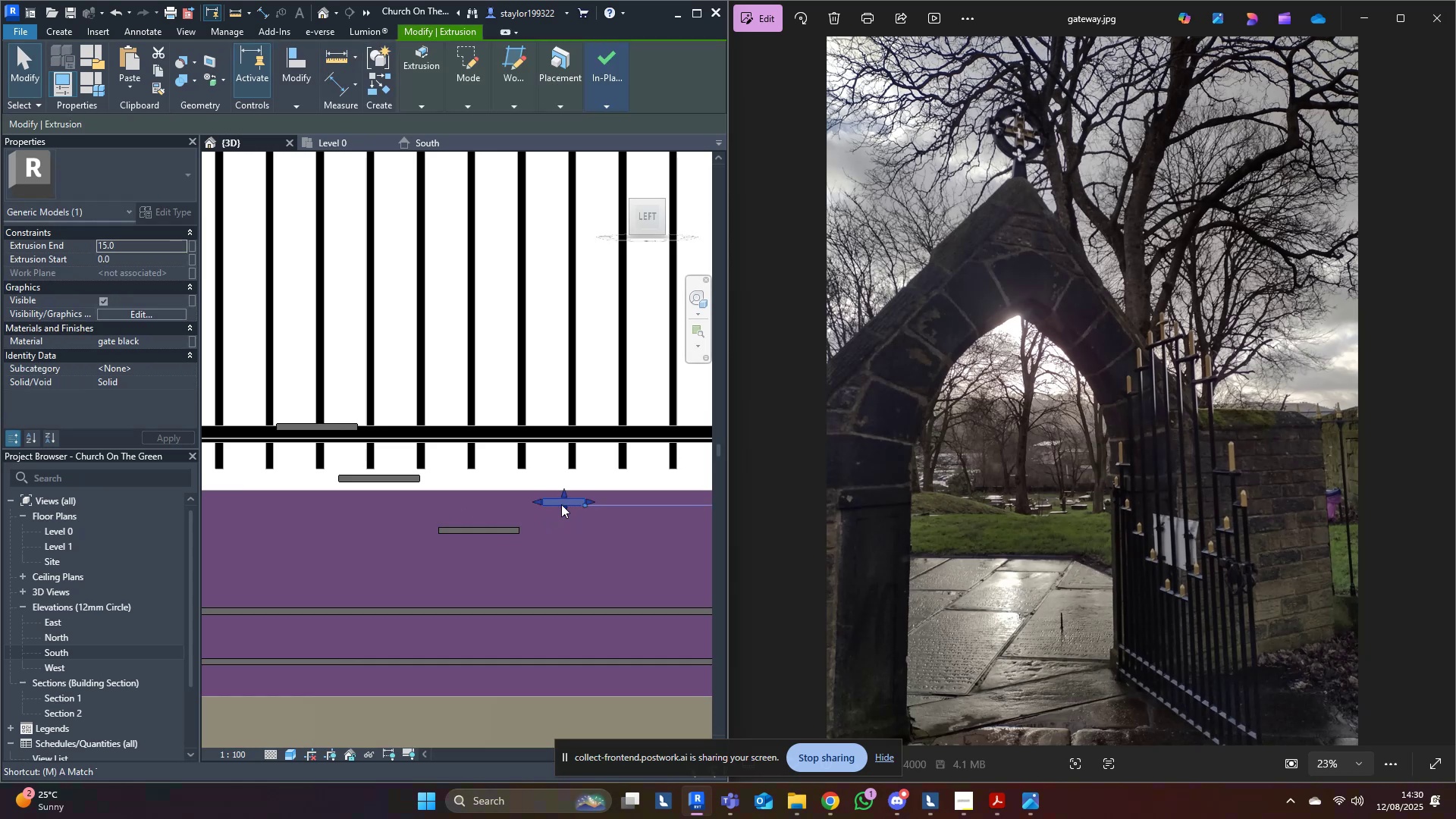 
hold_key(key=V, duration=4.47)
 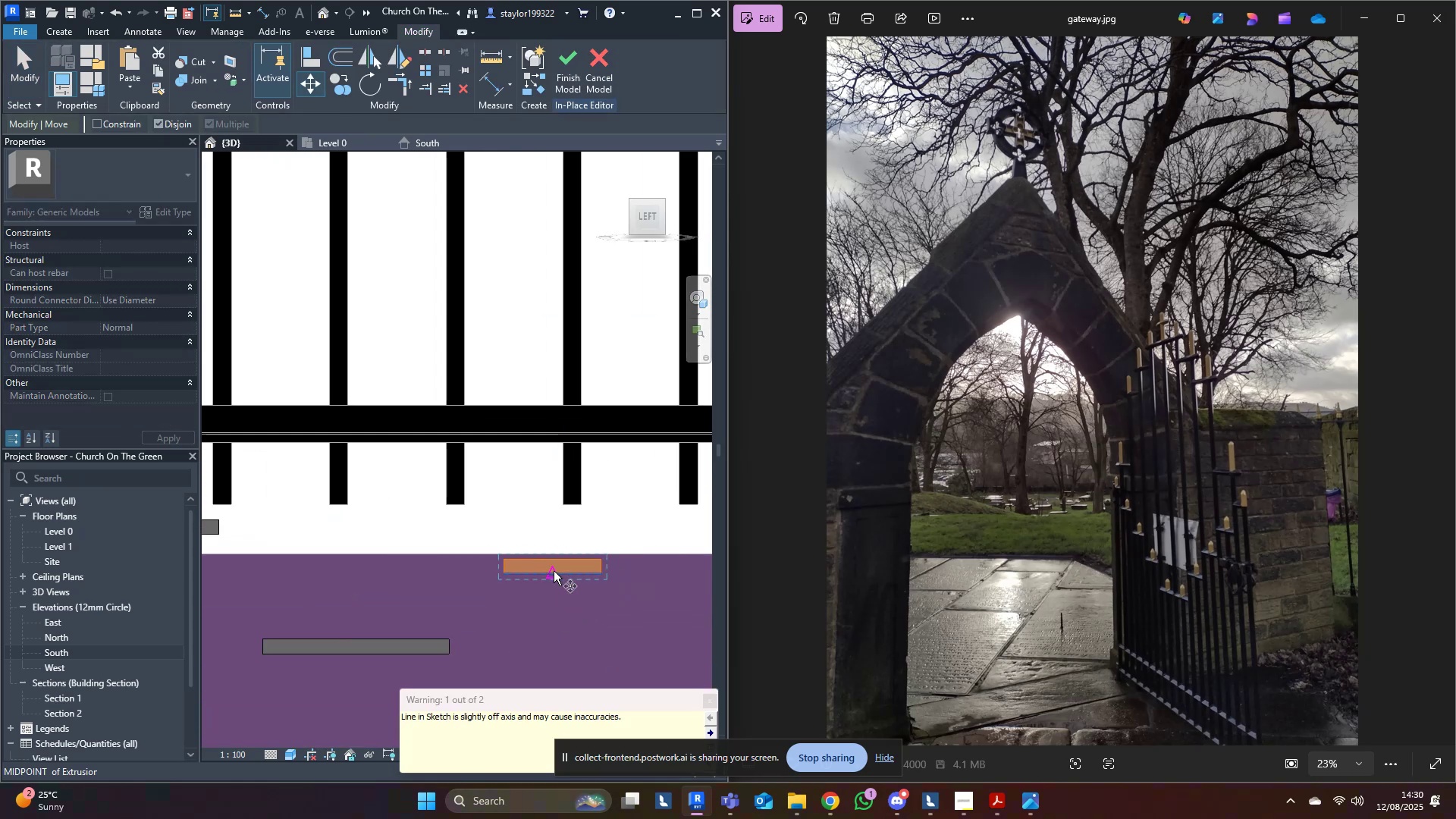 
scroll: coordinate [639, 459], scroll_direction: up, amount: 6.0
 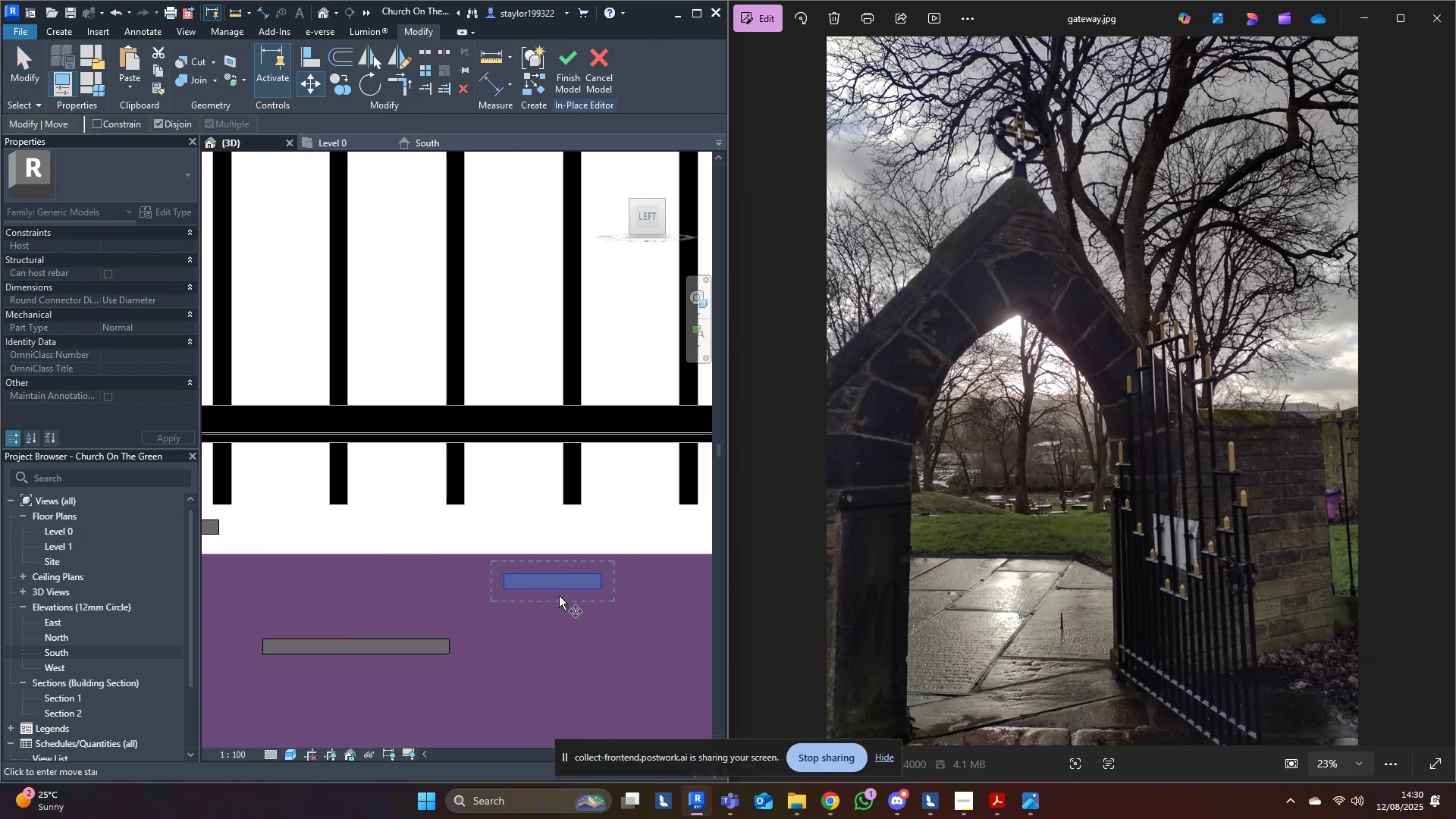 
left_click([556, 589])
 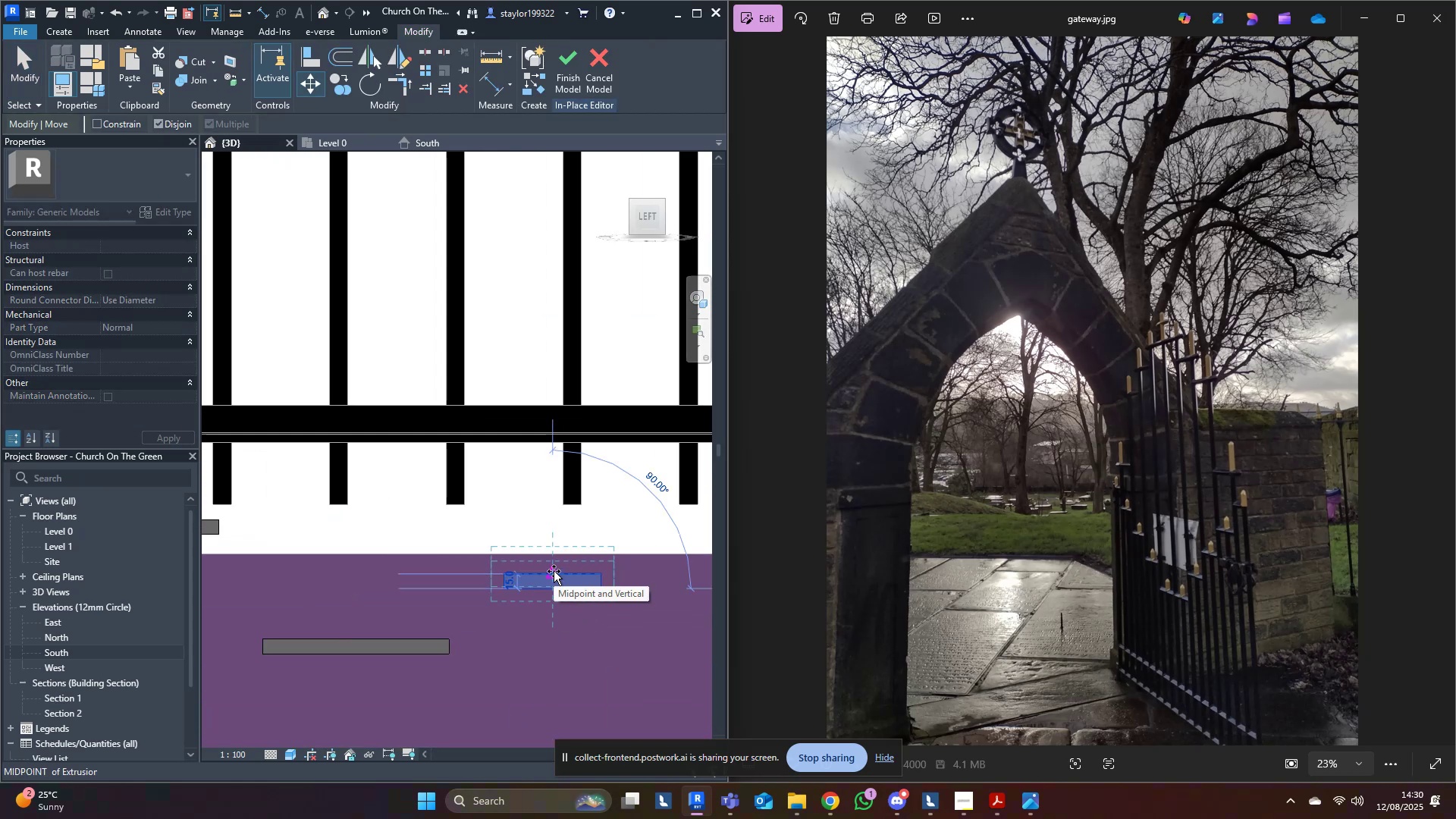 
left_click([554, 571])
 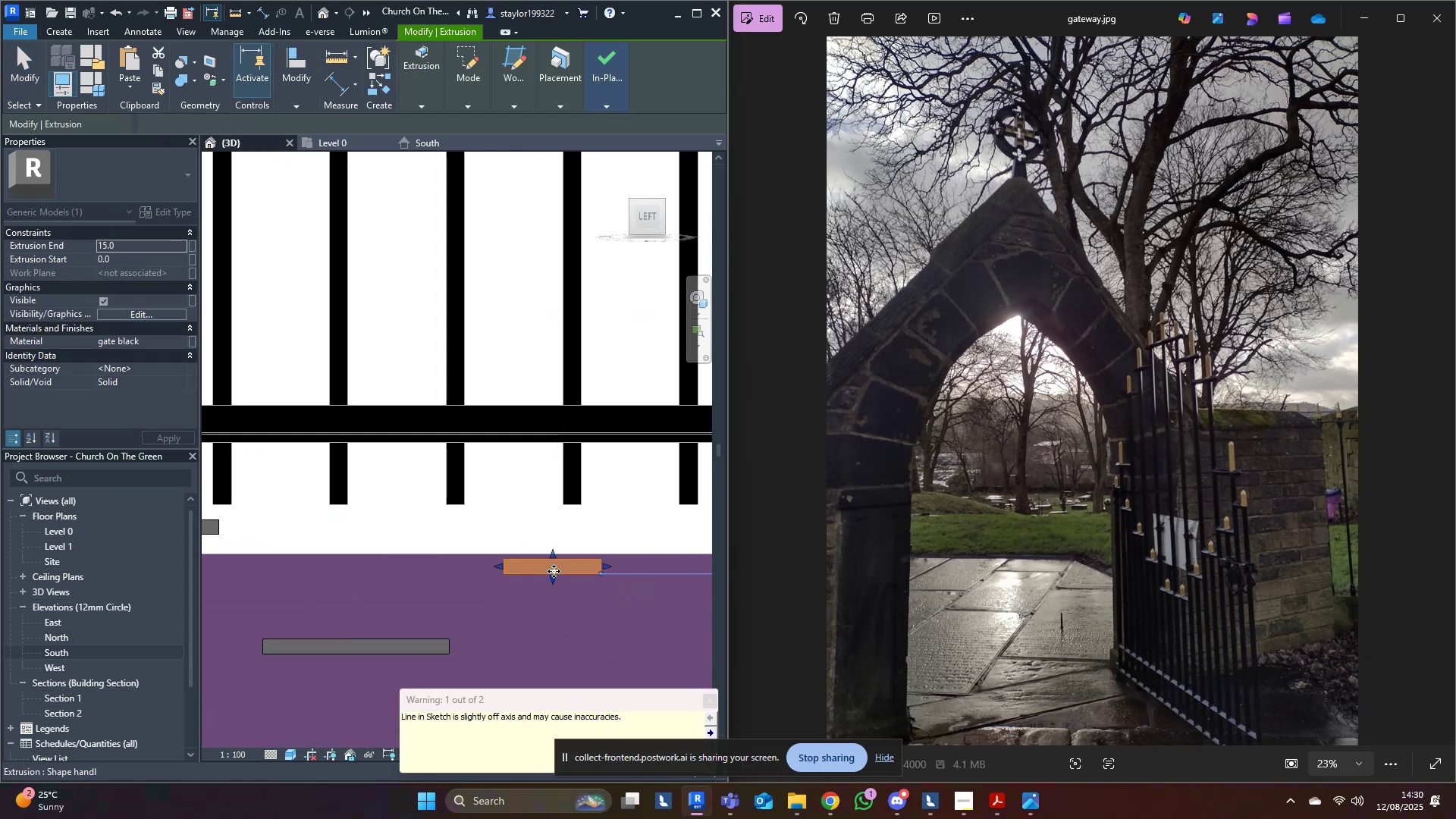 
key(M)
 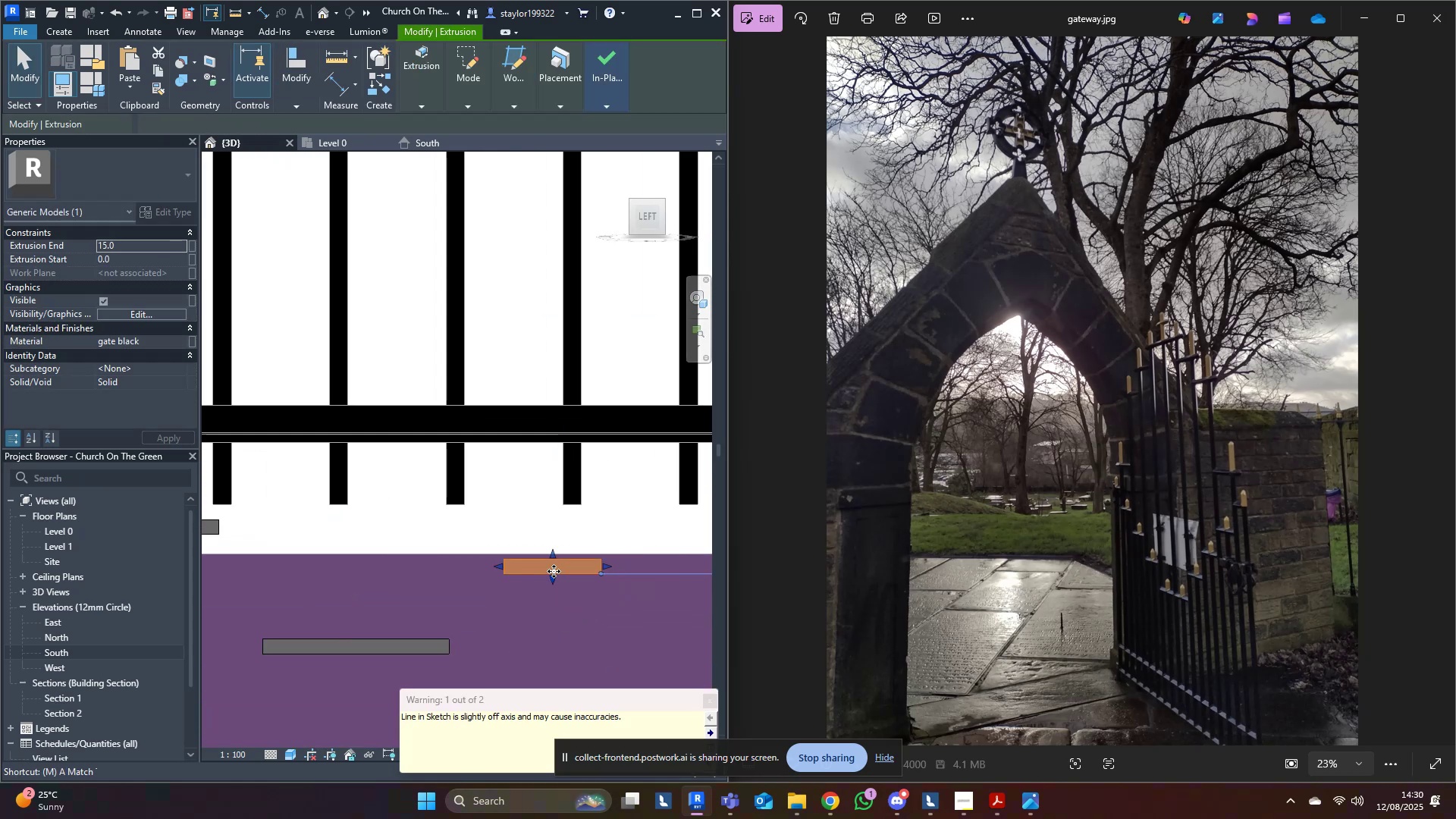 
left_click([554, 571])
 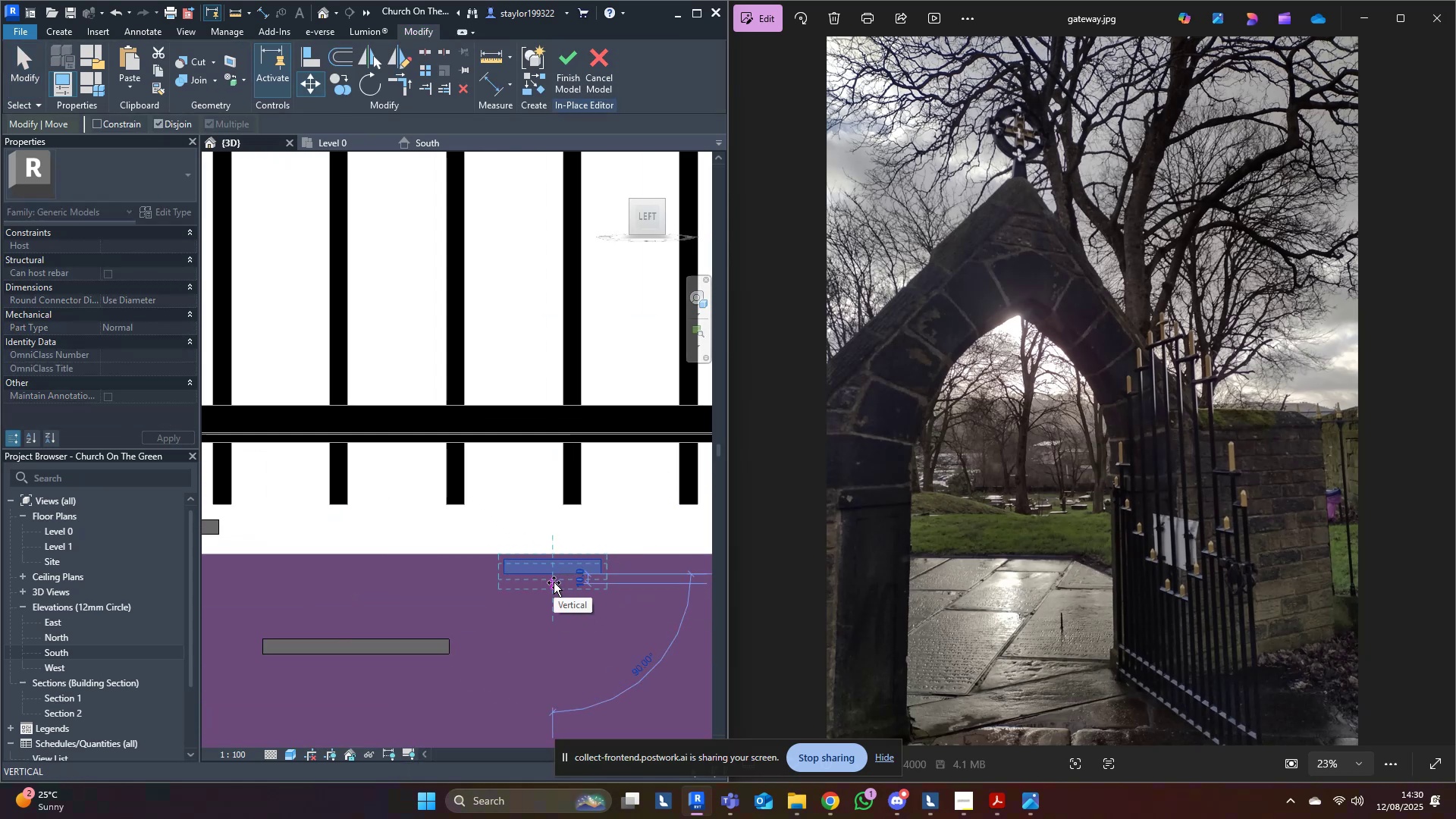 
type(15)
 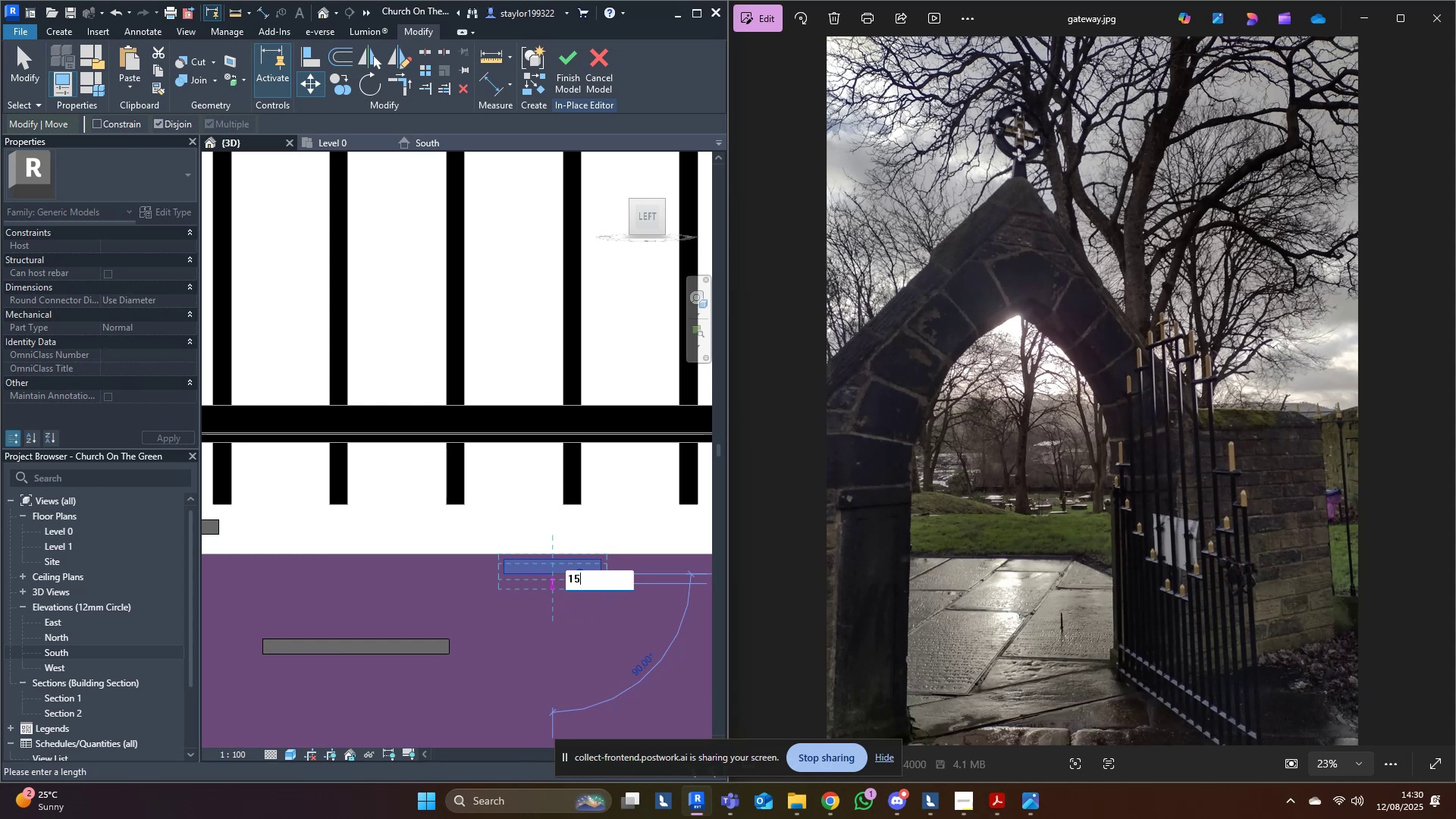 
key(Enter)
 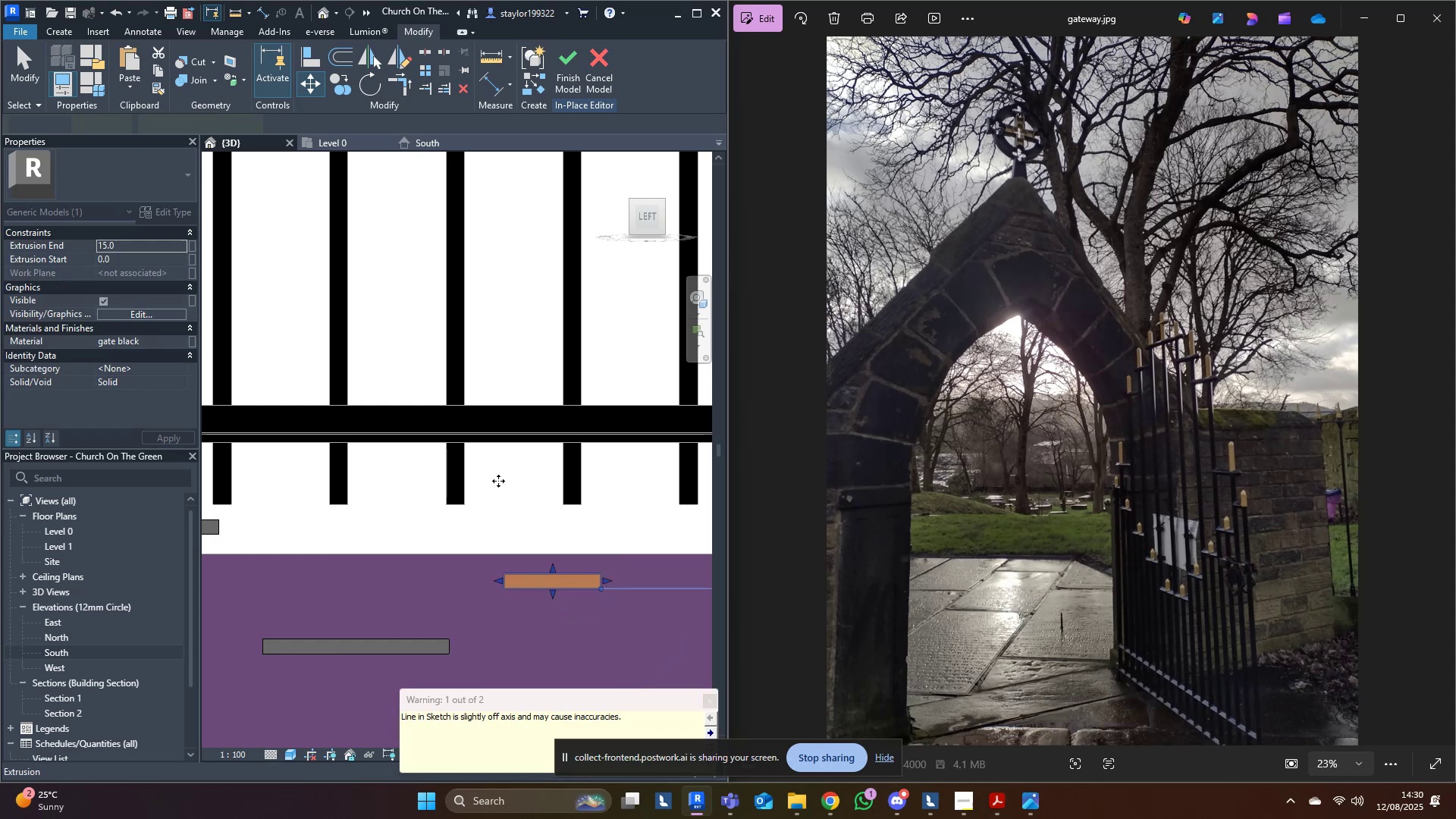 
left_click([489, 466])
 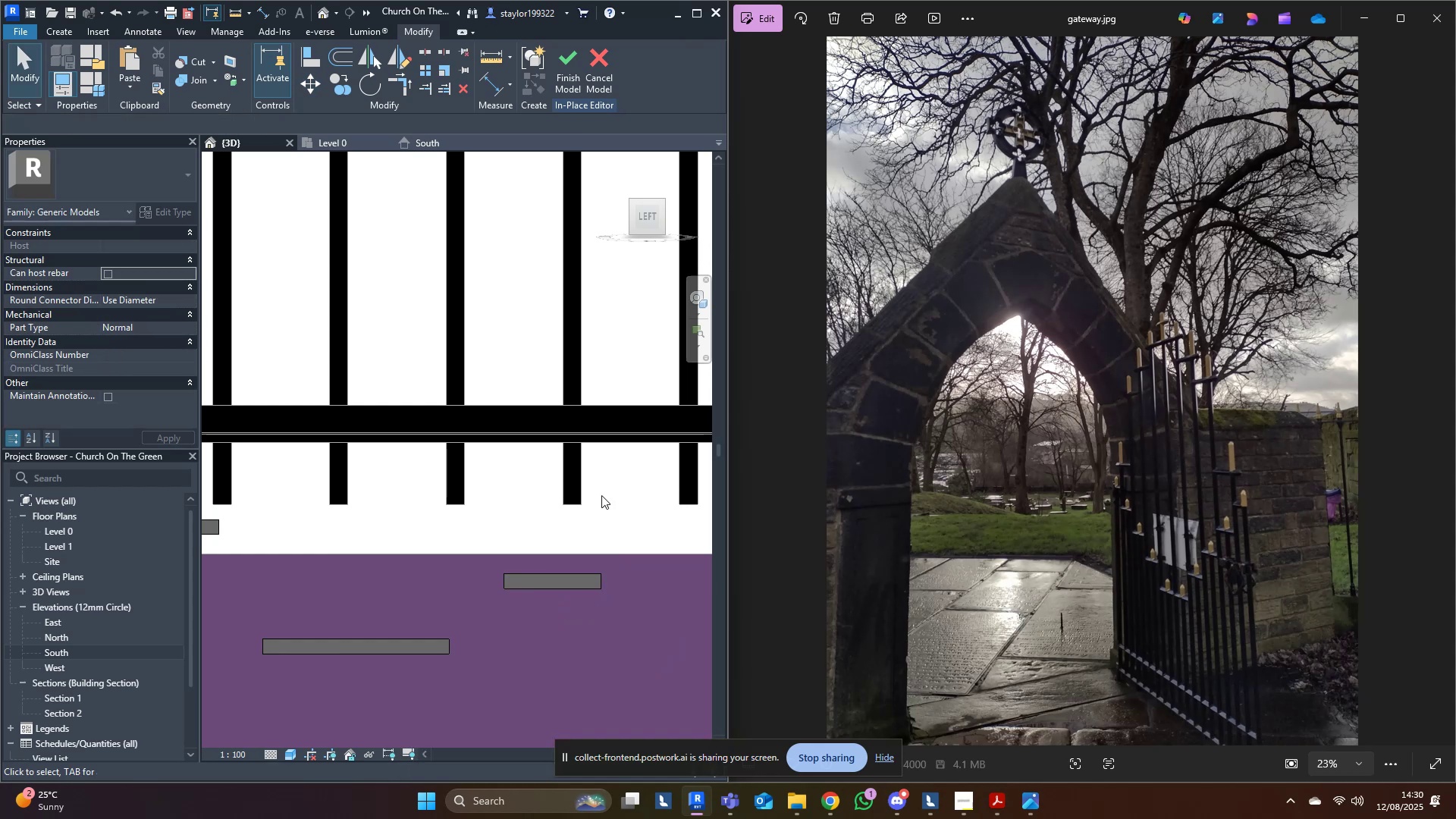 
scroll: coordinate [488, 617], scroll_direction: down, amount: 5.0
 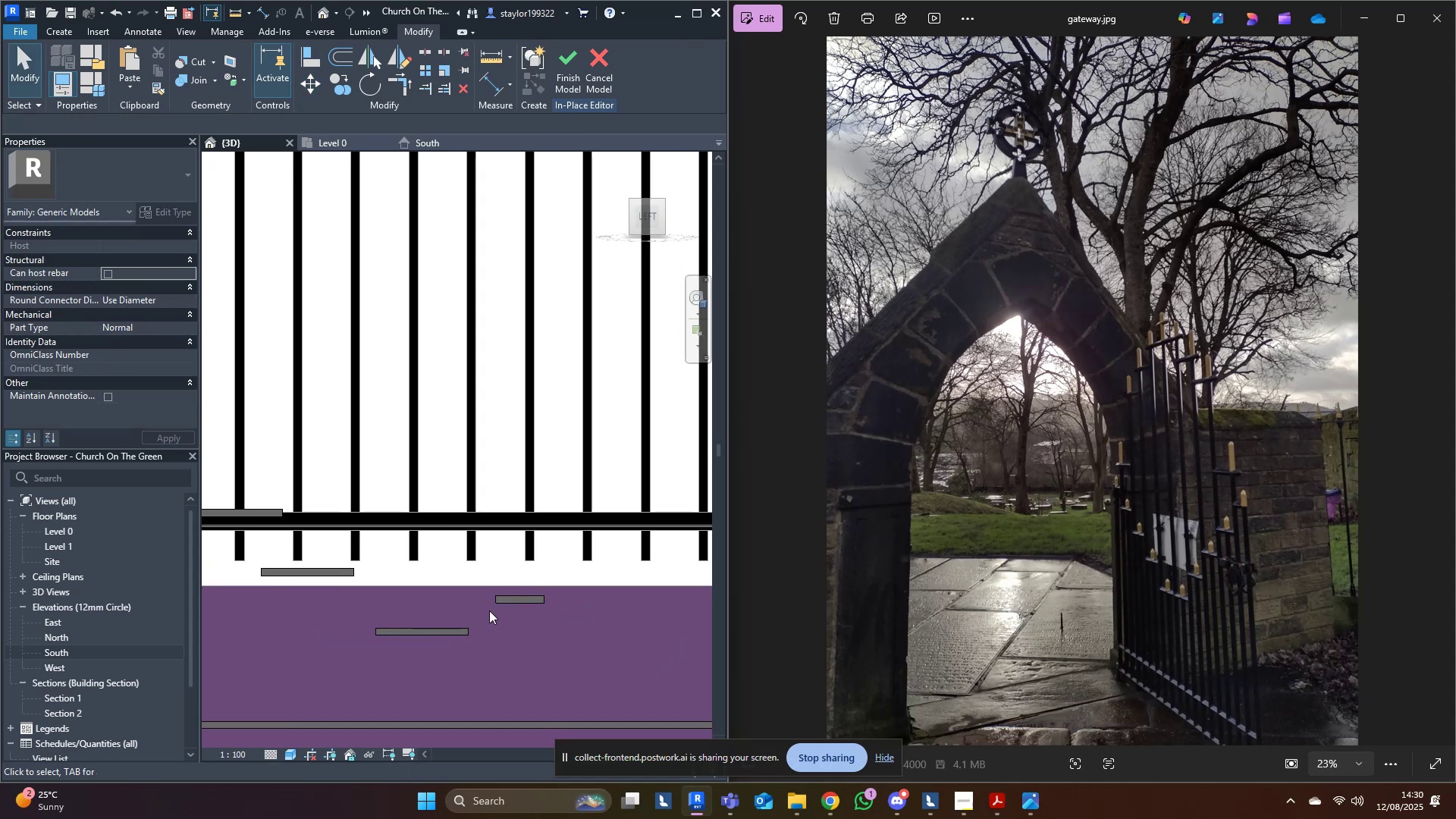 
left_click([521, 595])
 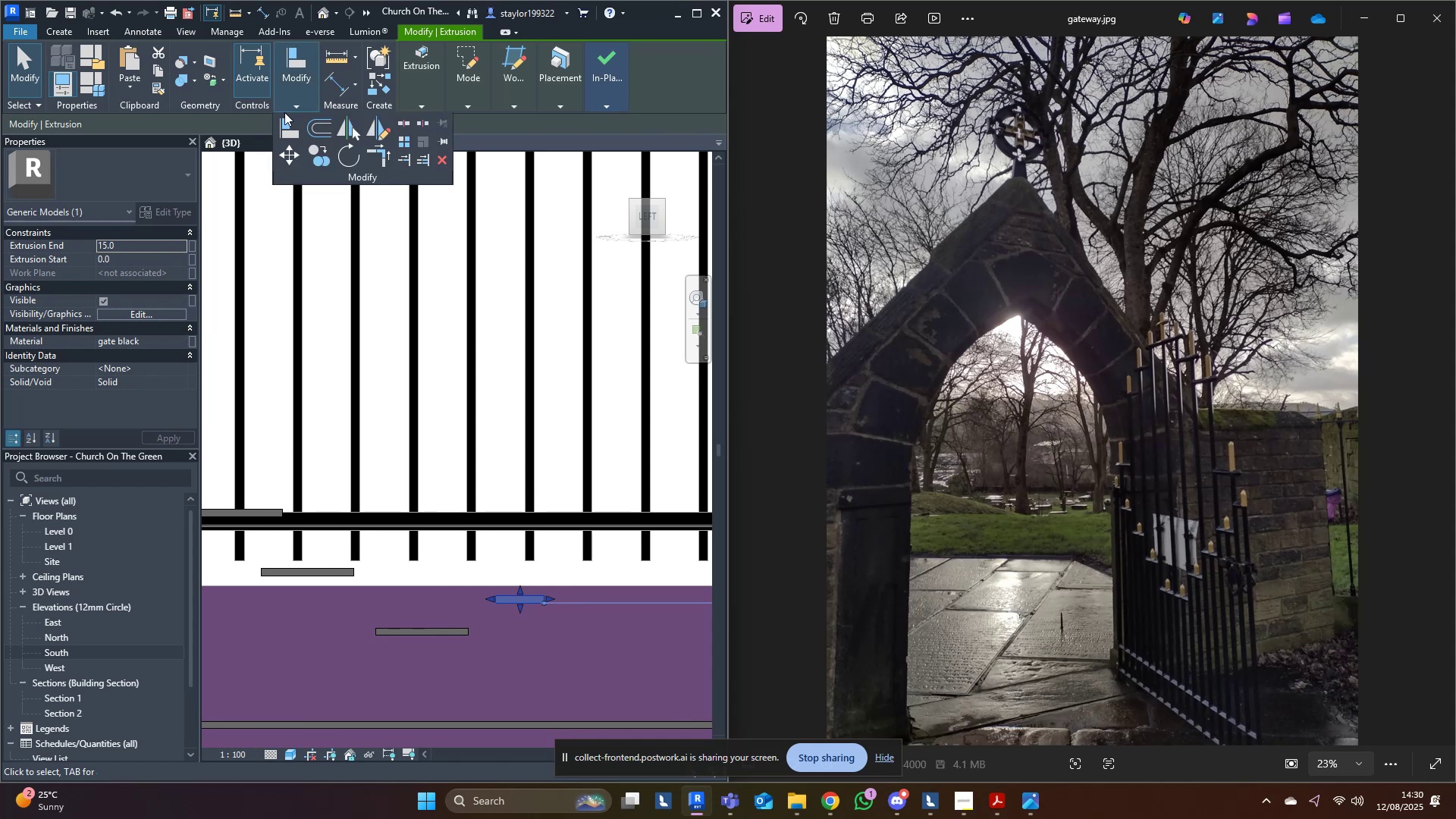 
wait(5.71)
 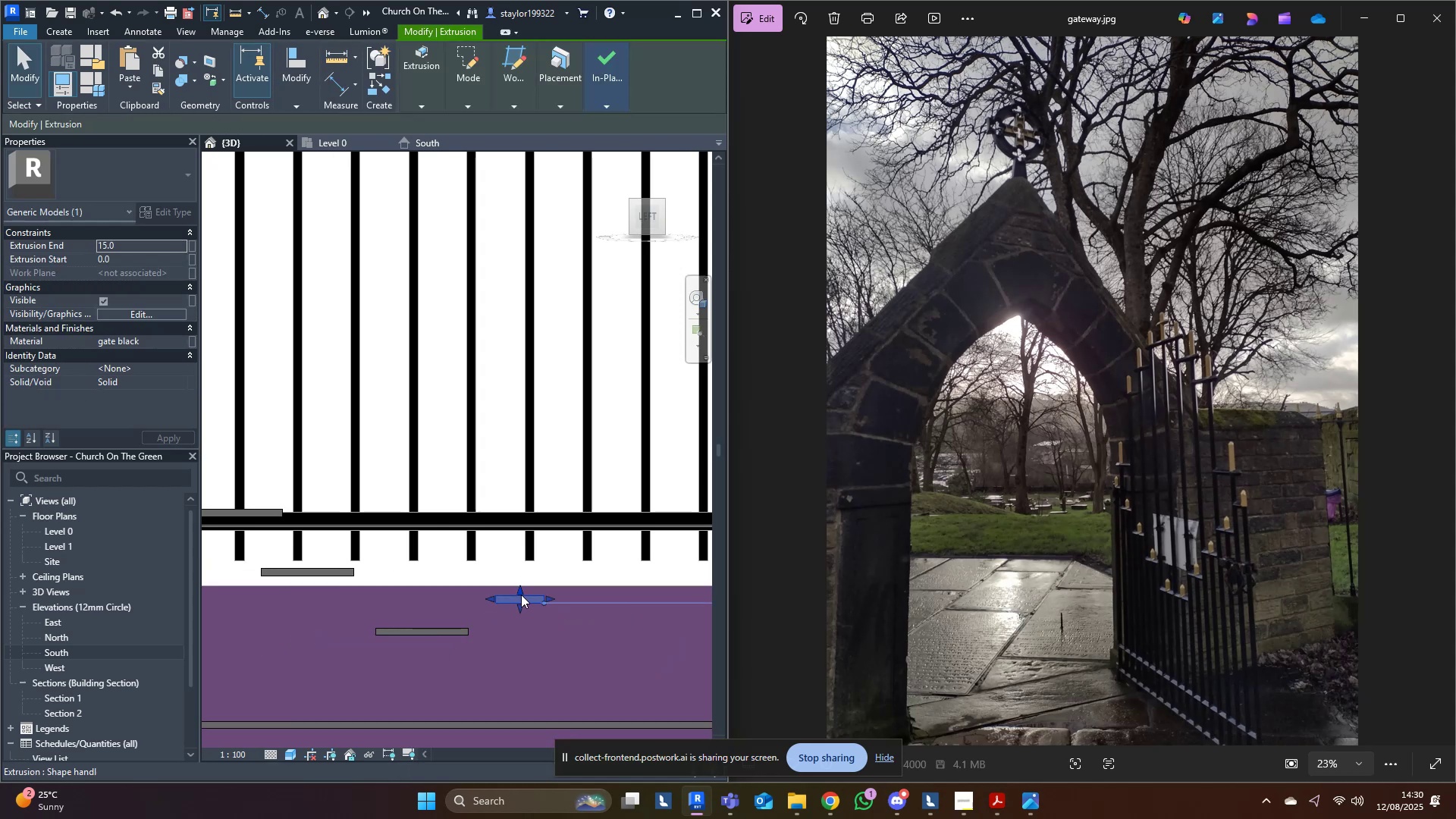 
left_click([399, 147])
 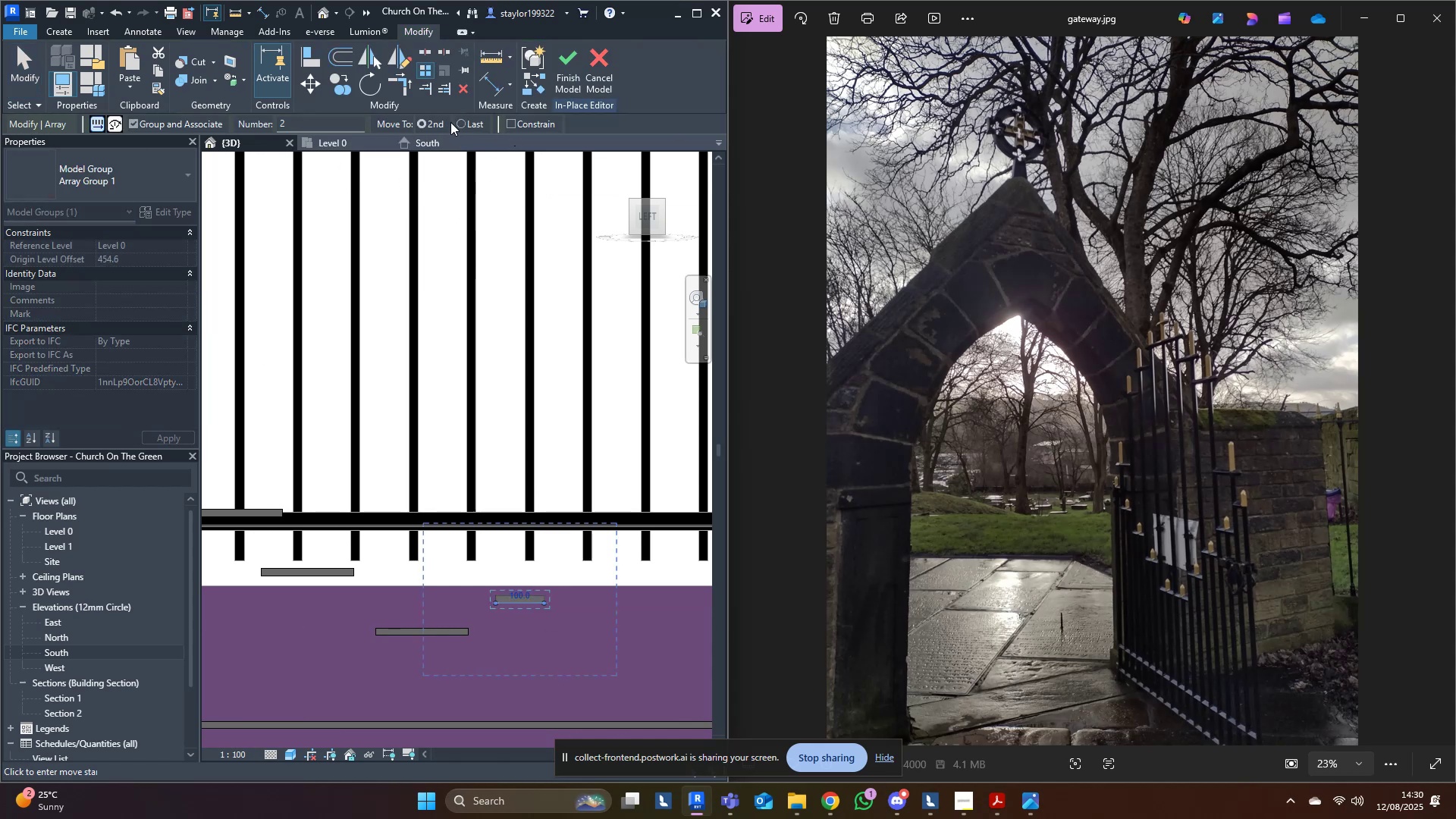 
scroll: coordinate [495, 645], scroll_direction: up, amount: 3.0
 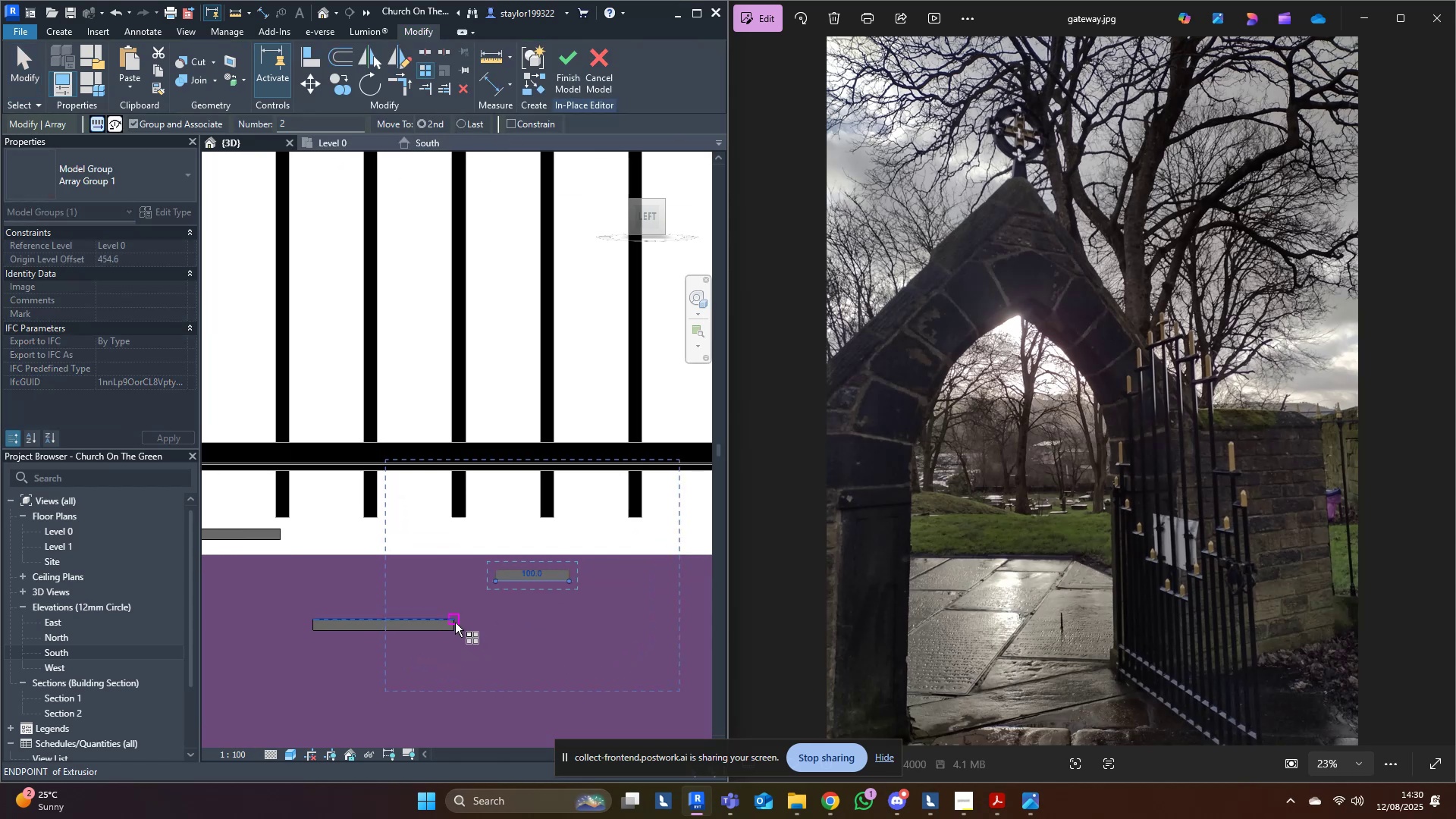 
left_click([455, 623])
 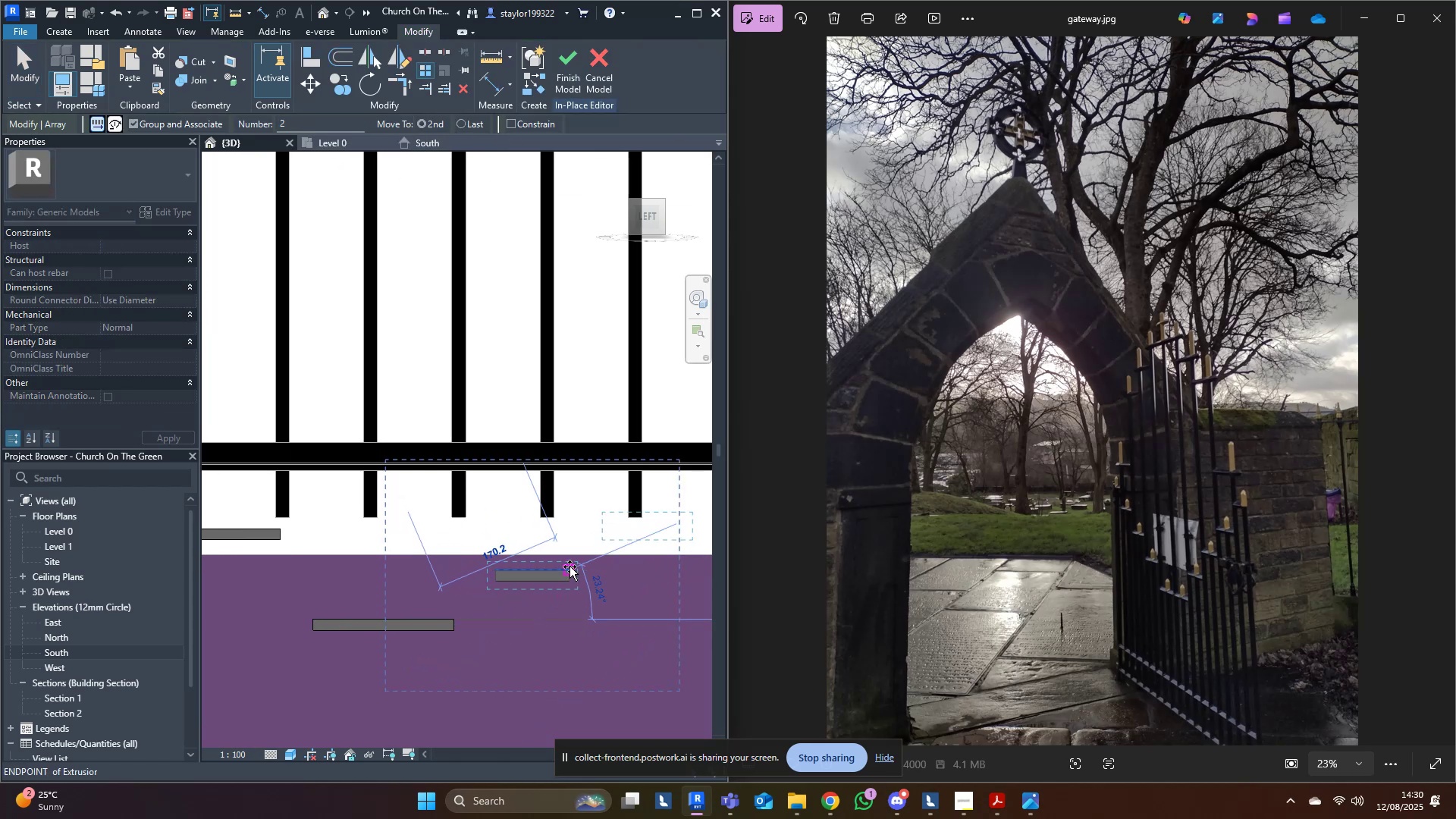 
double_click([534, 640])
 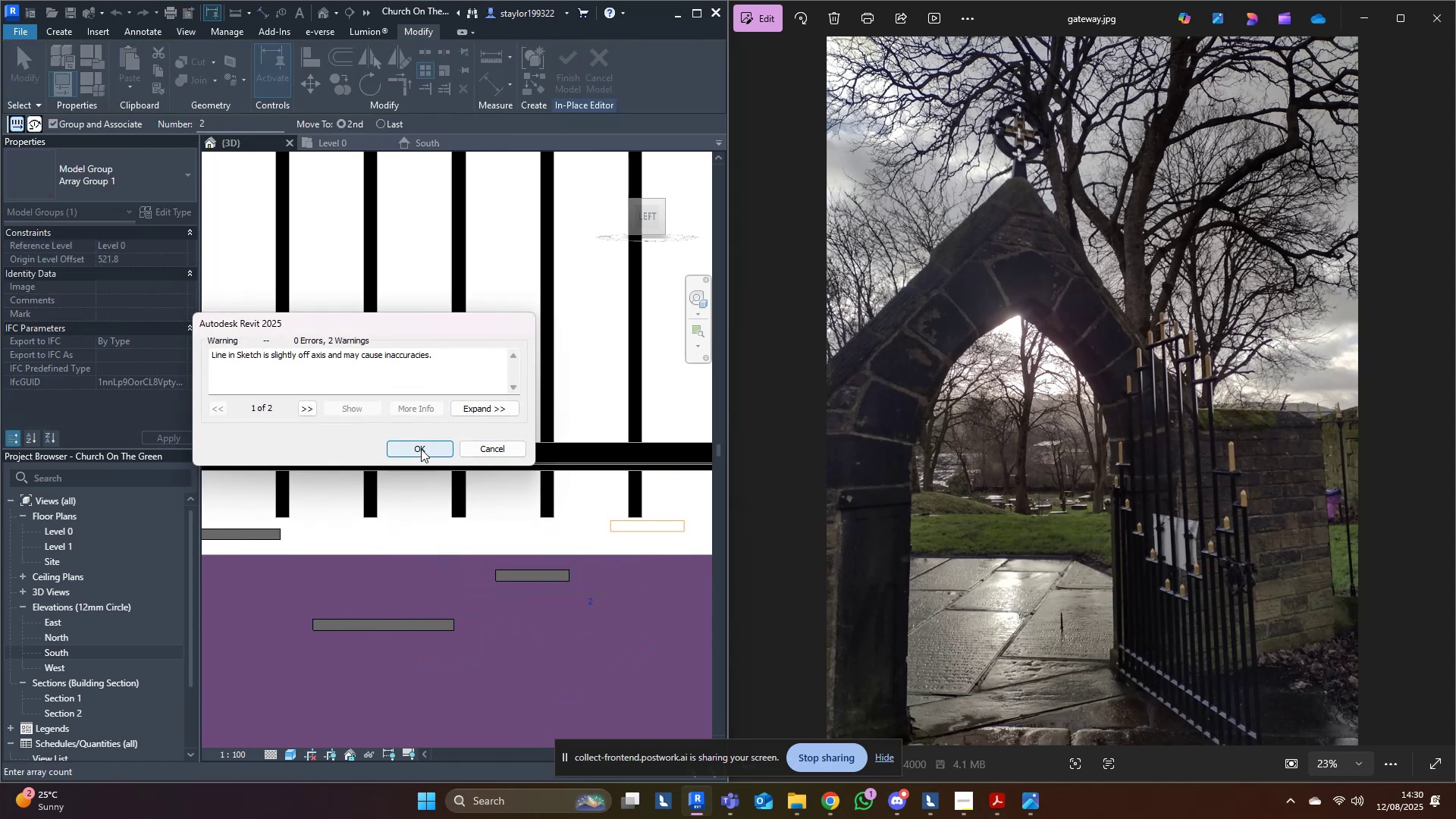 
scroll: coordinate [541, 619], scroll_direction: down, amount: 8.0
 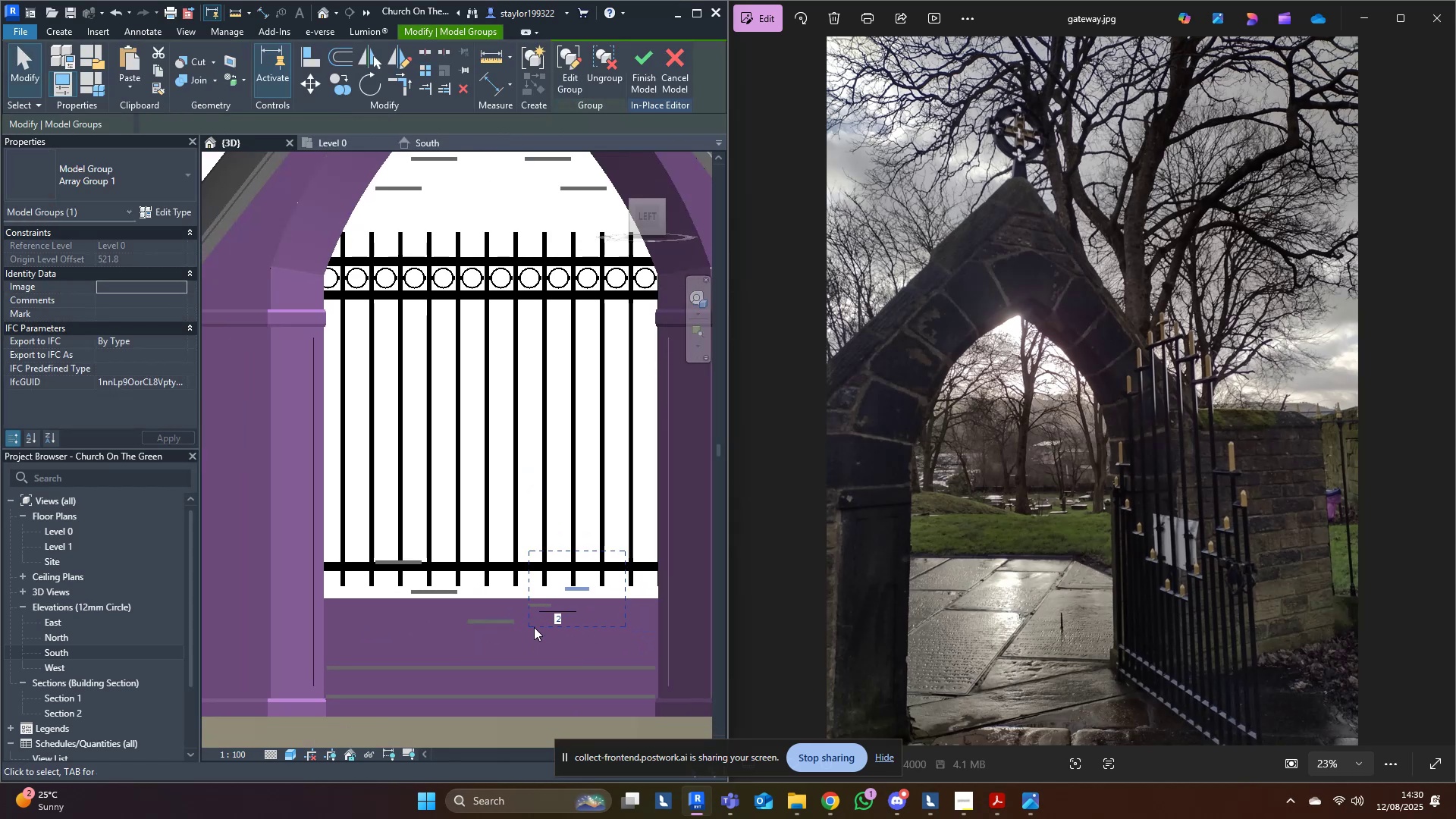 
left_click([534, 627])
 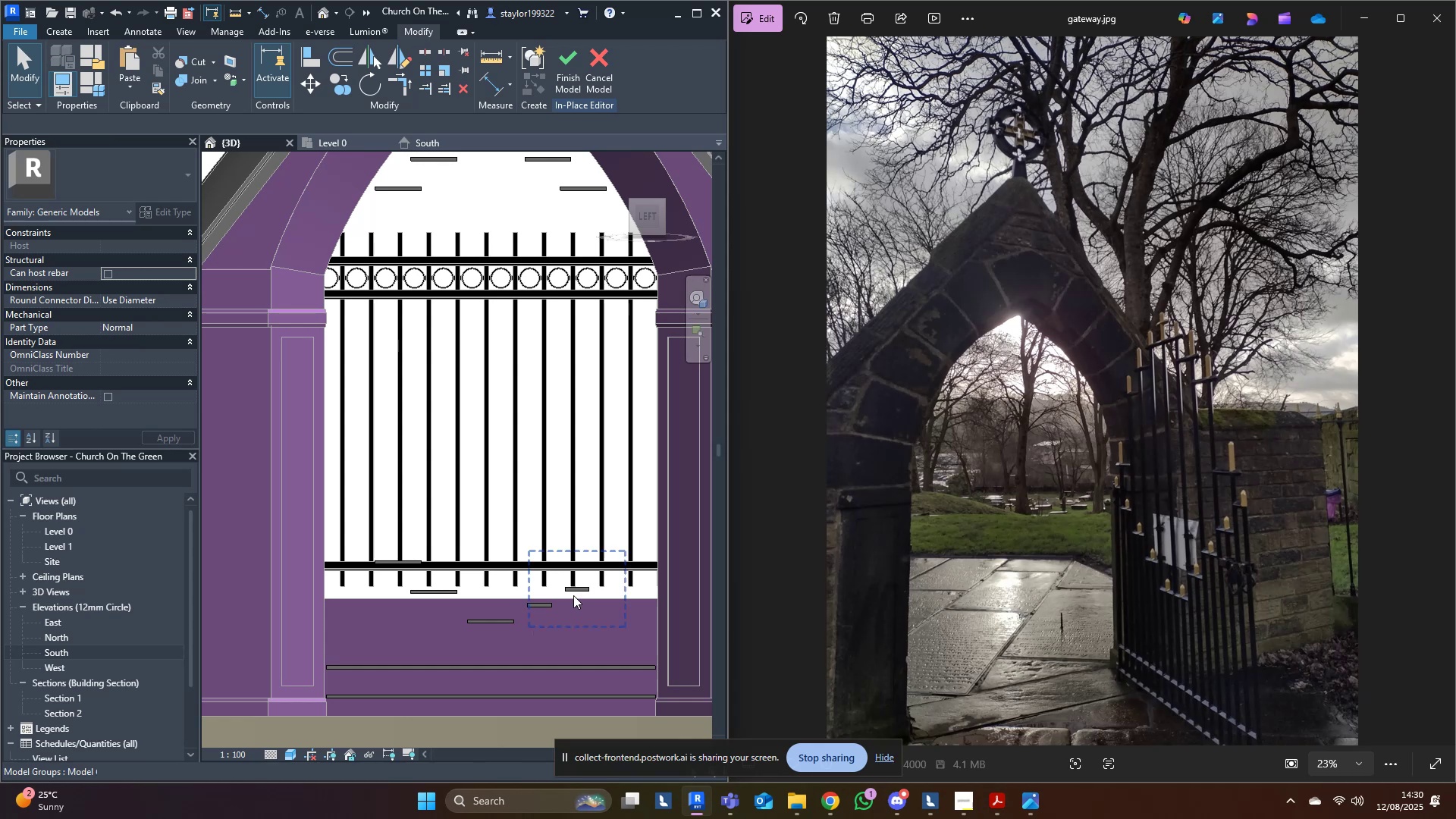 
left_click([575, 586])
 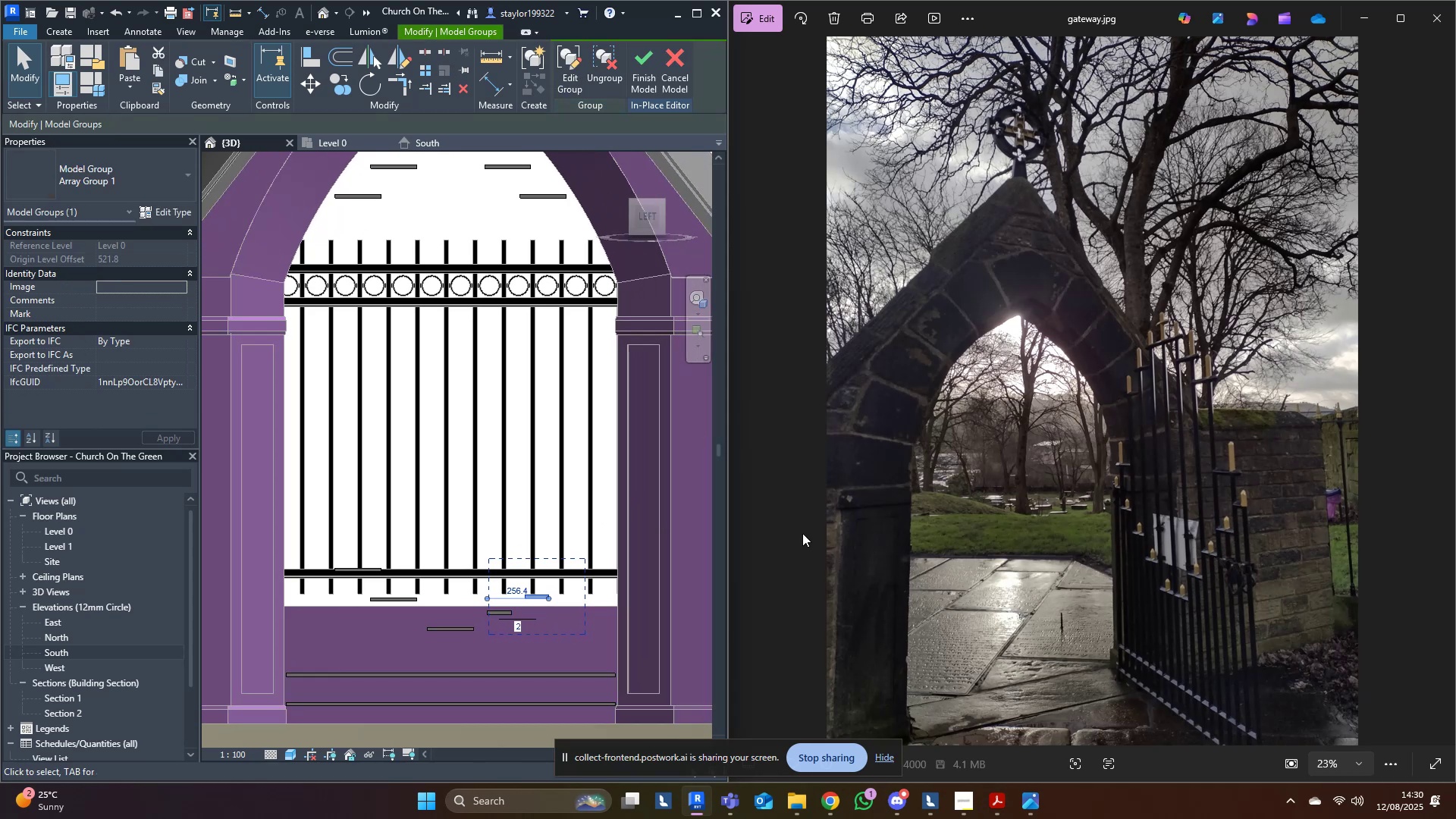 
left_click([522, 626])
 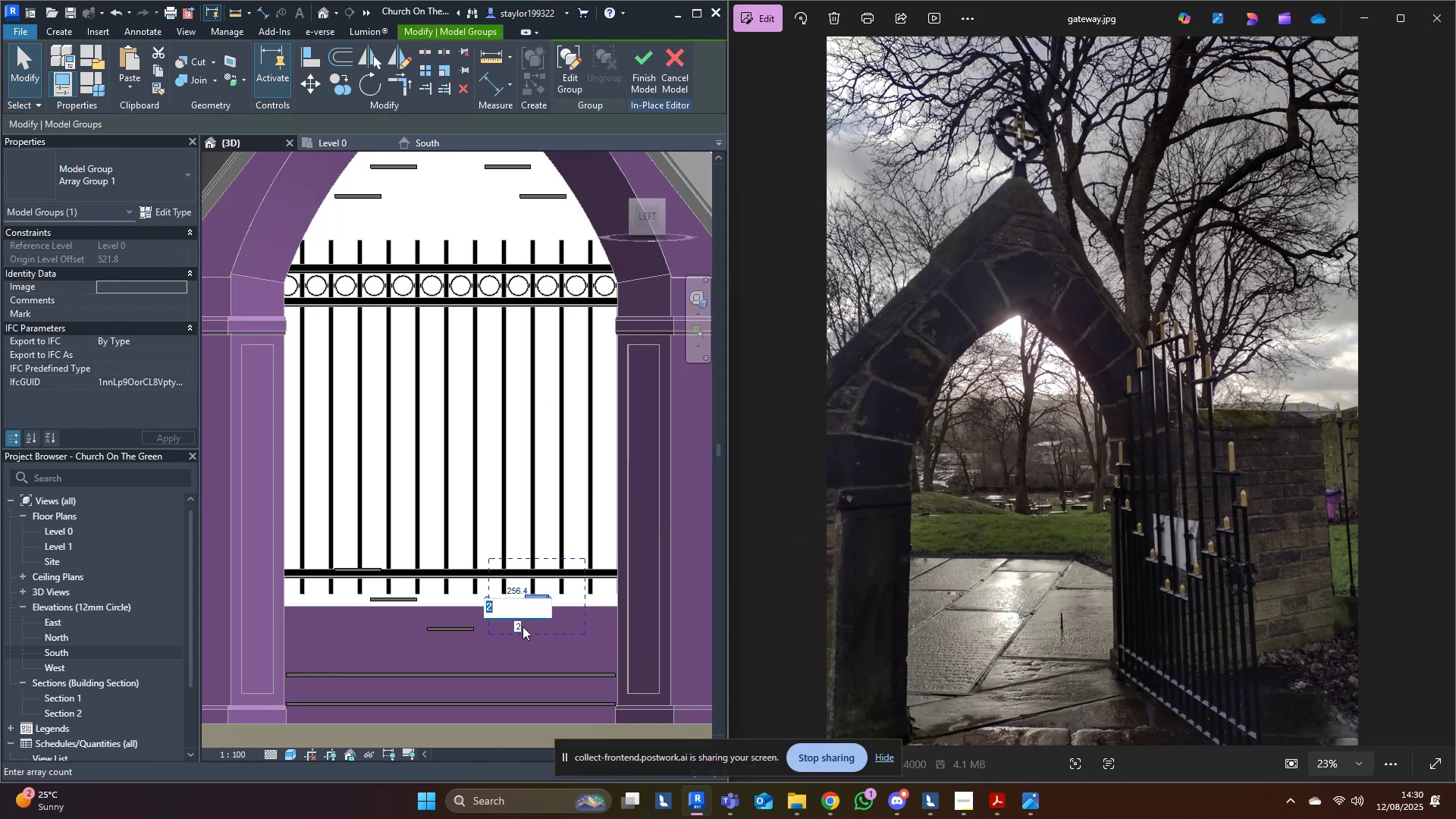 
key(5)
 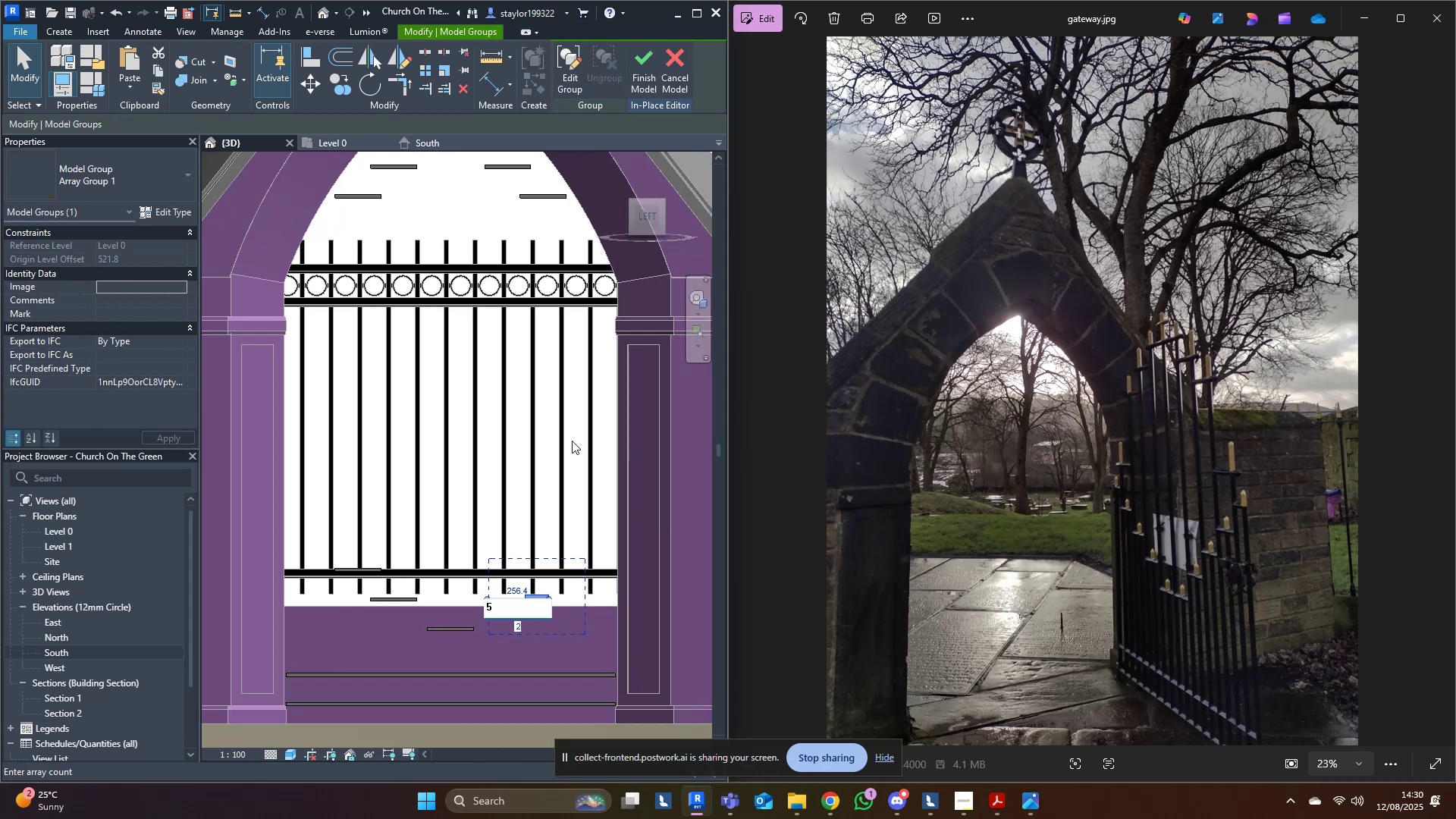 
left_click([572, 441])
 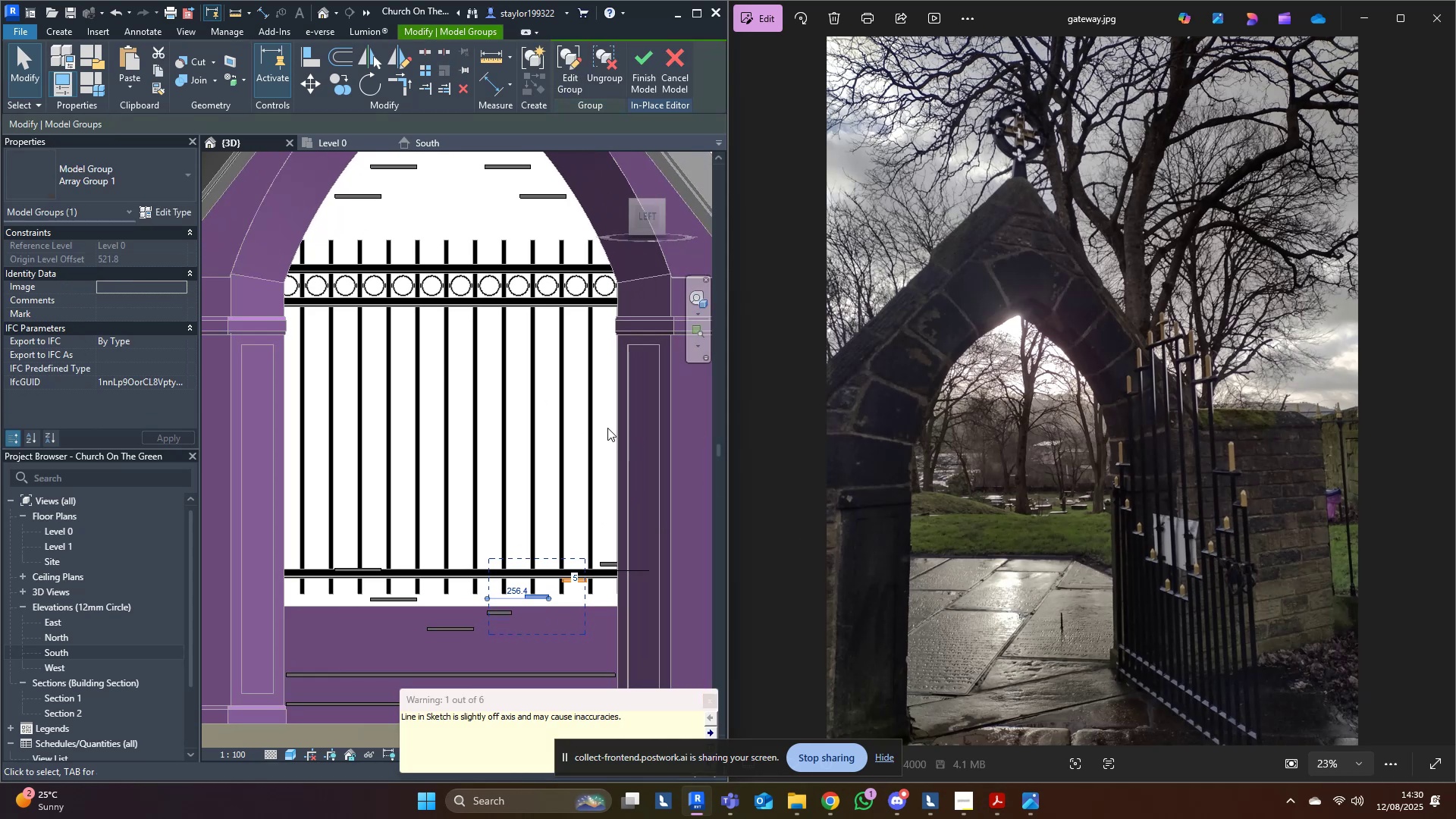 
left_click([643, 424])
 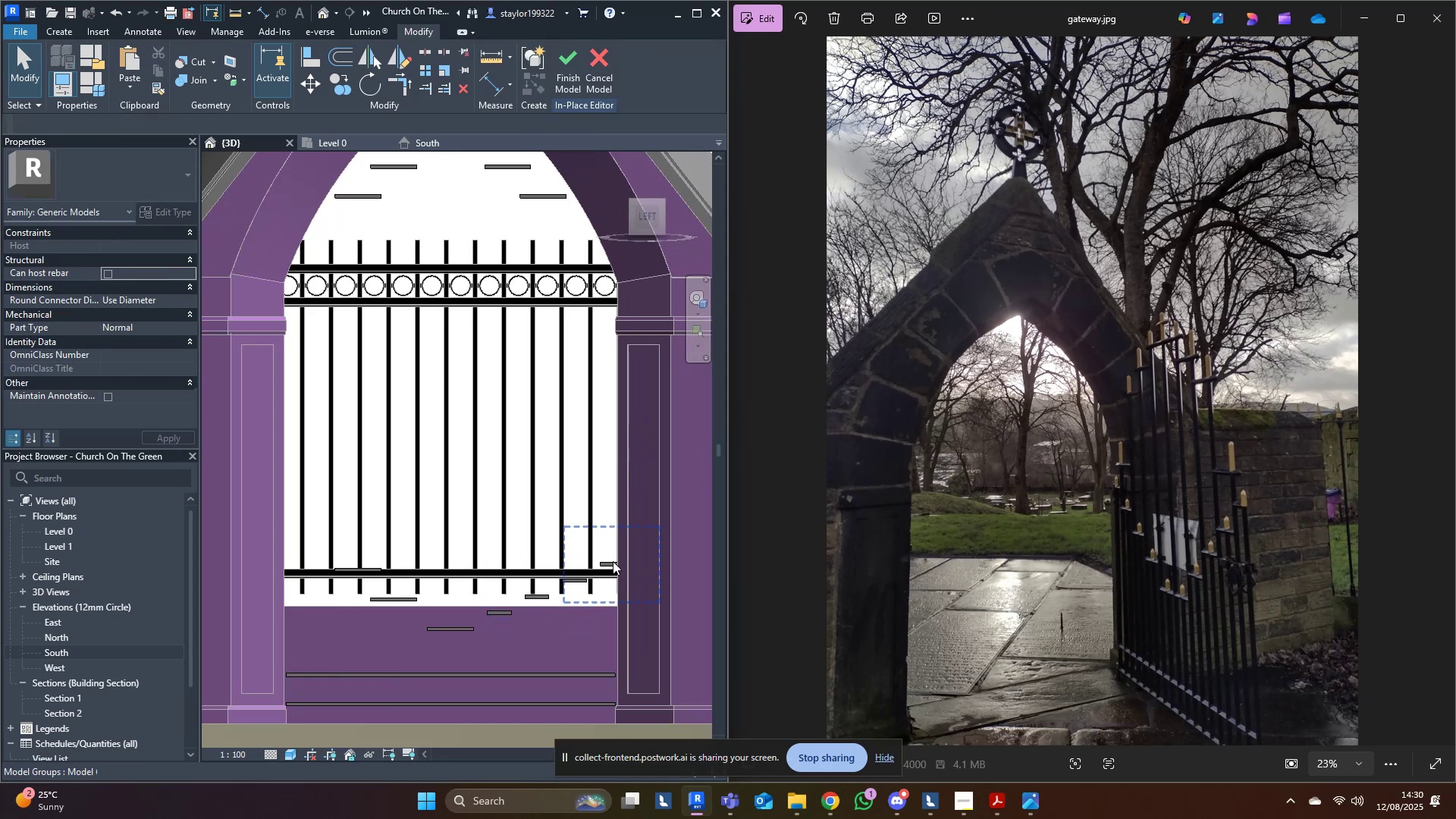 
left_click([613, 561])
 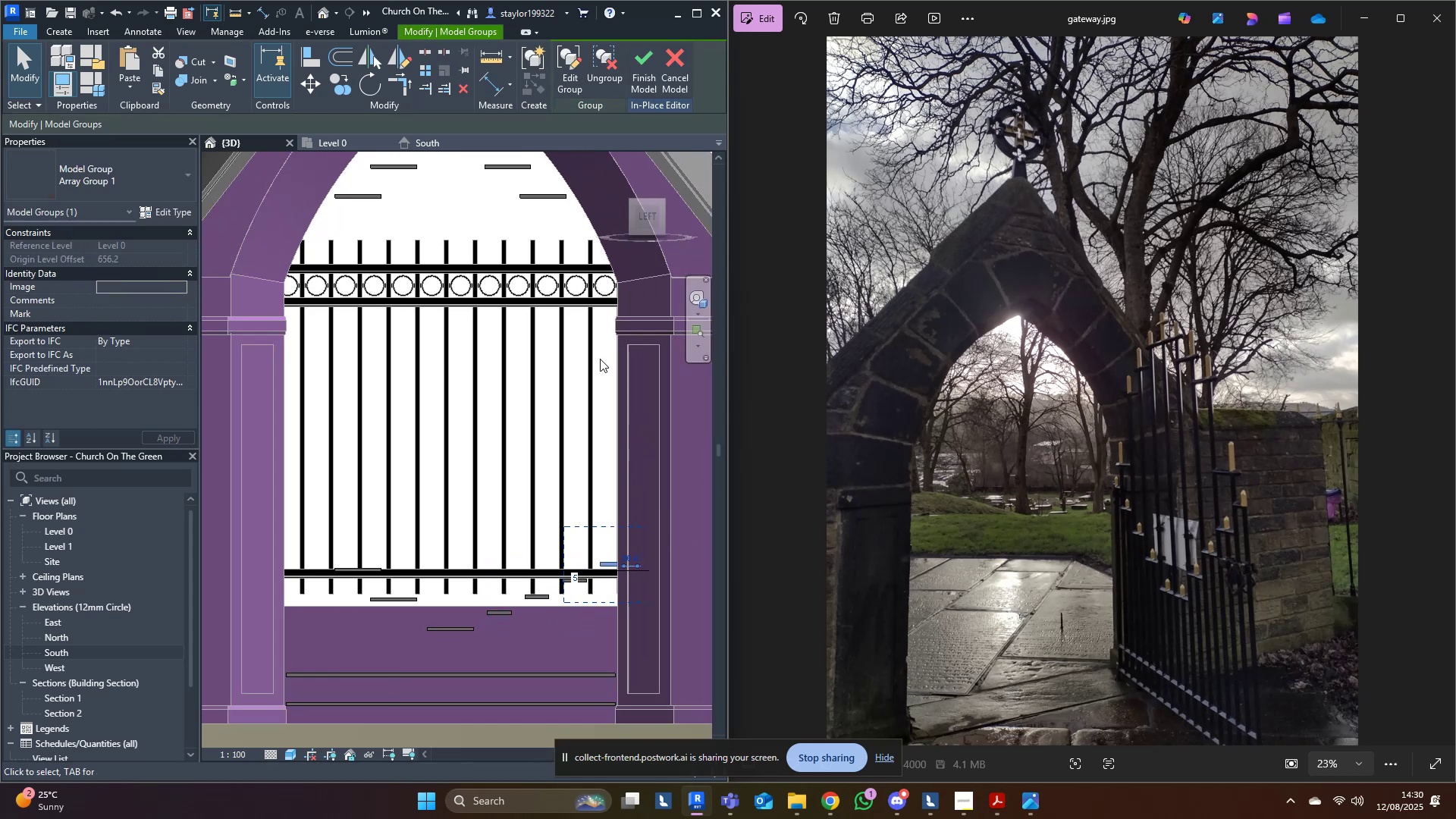 
key(Shift+ArrowLeft)
 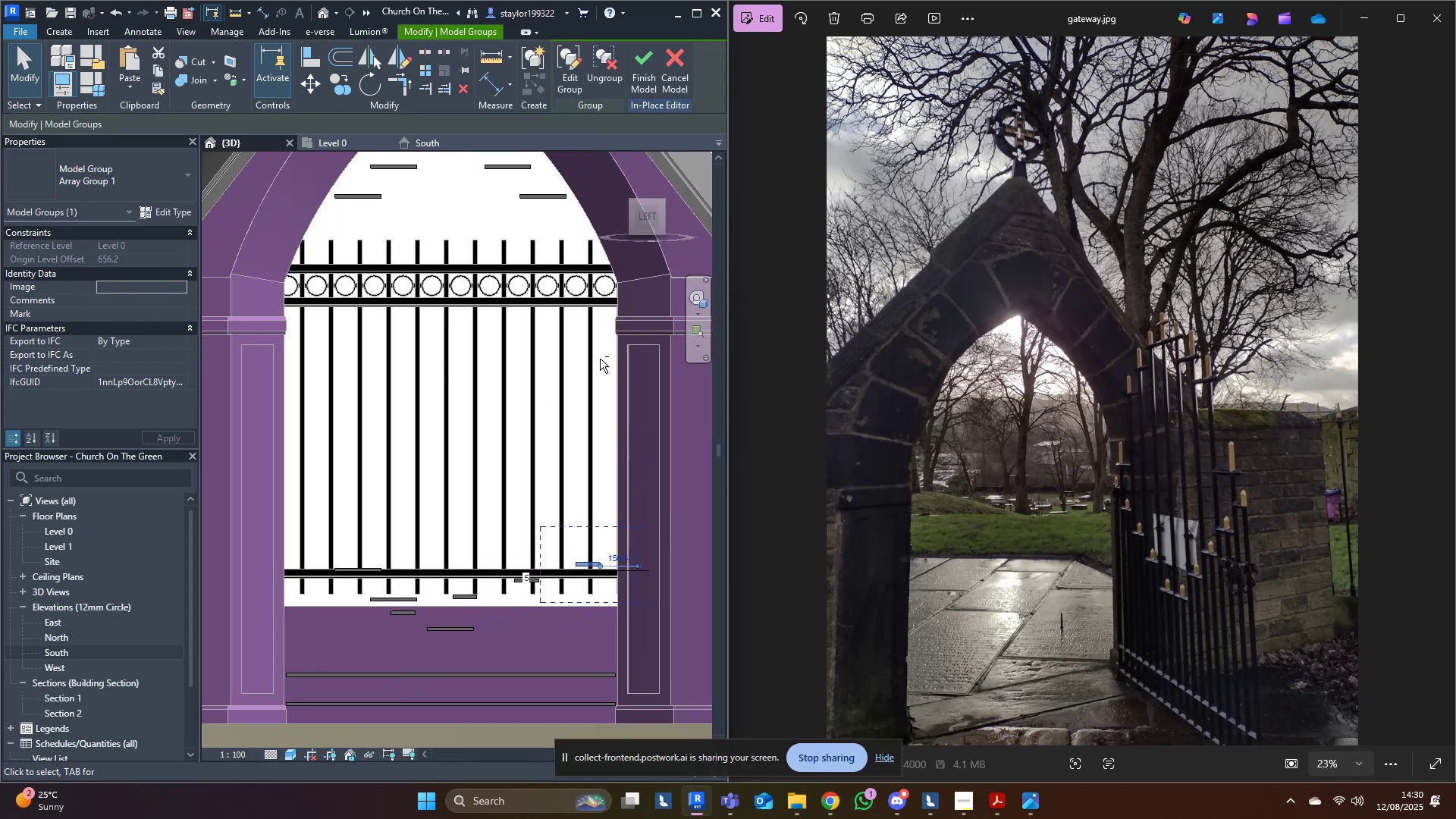 
key(Shift+ArrowRight)
 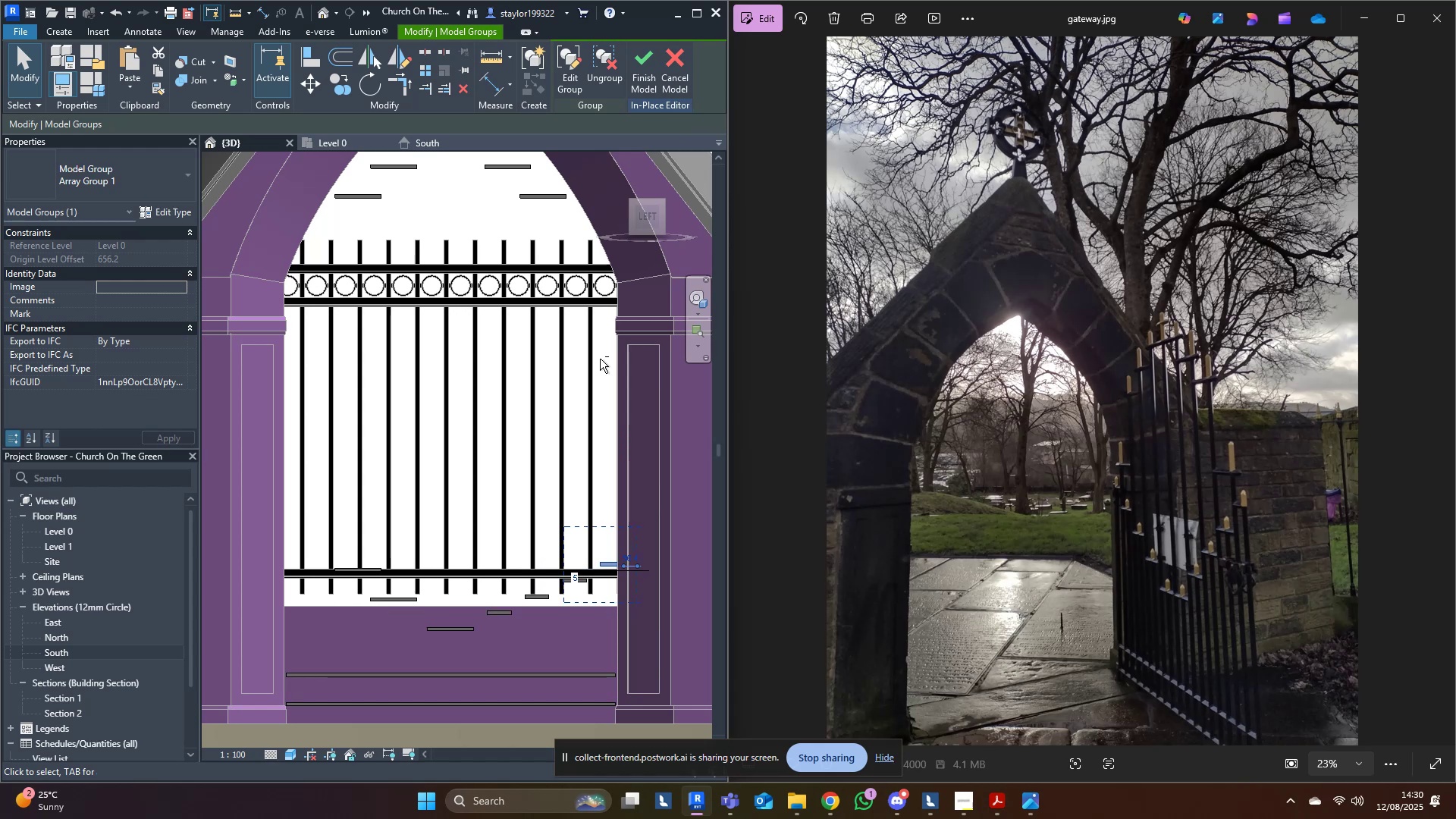 
type(wf)
 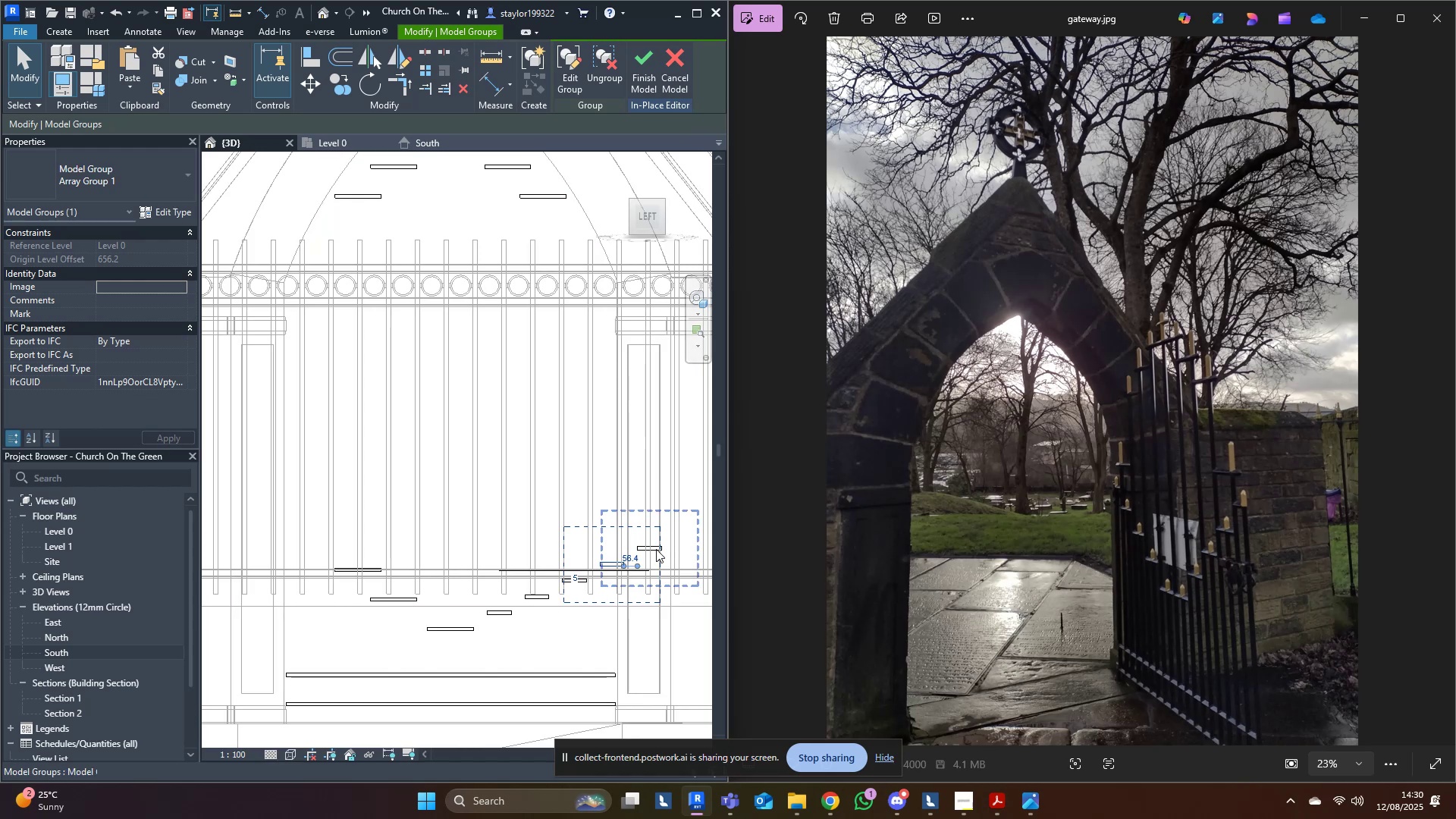 
left_click([656, 549])
 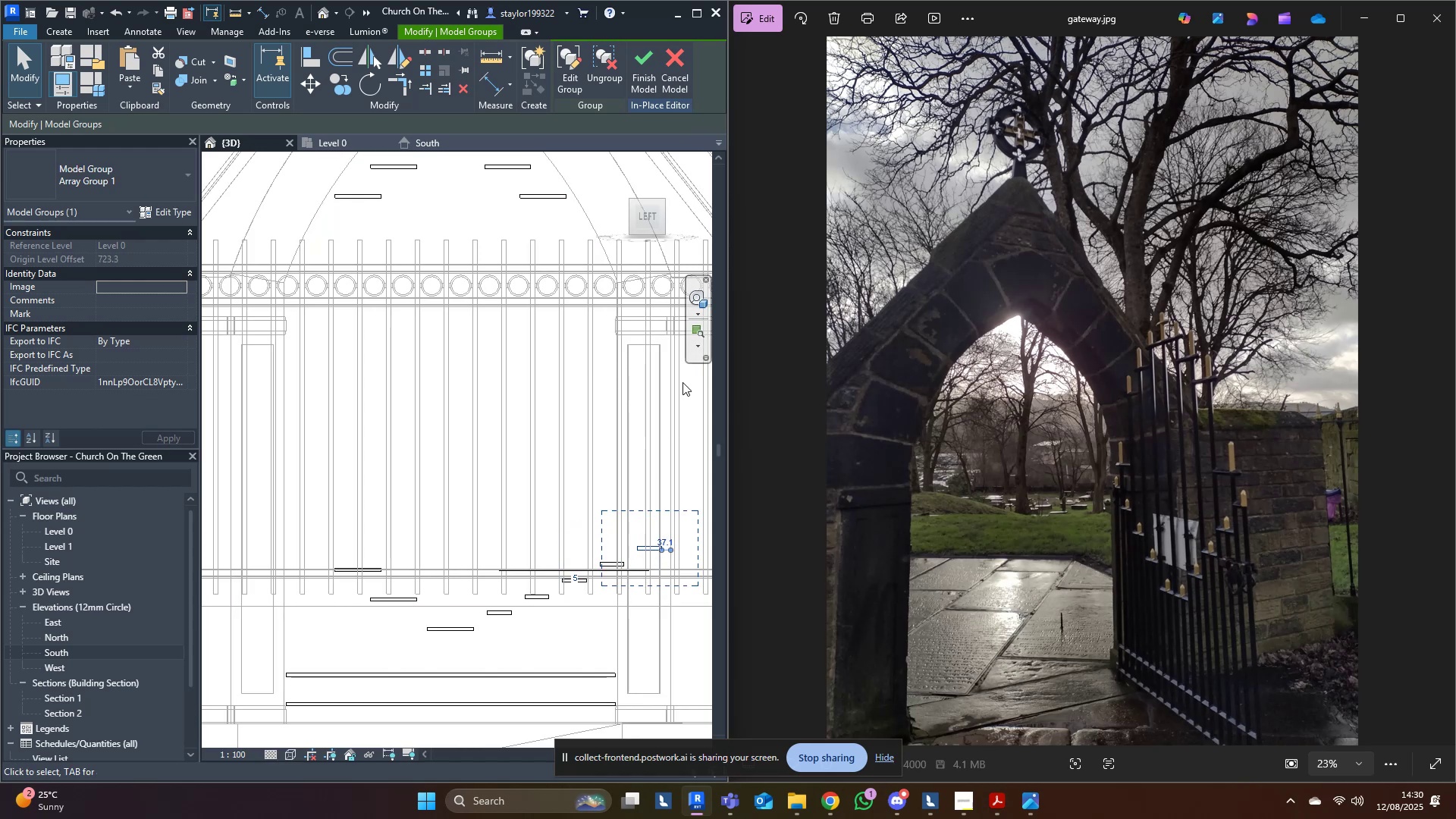 
hold_key(key=ShiftLeft, duration=1.54)
 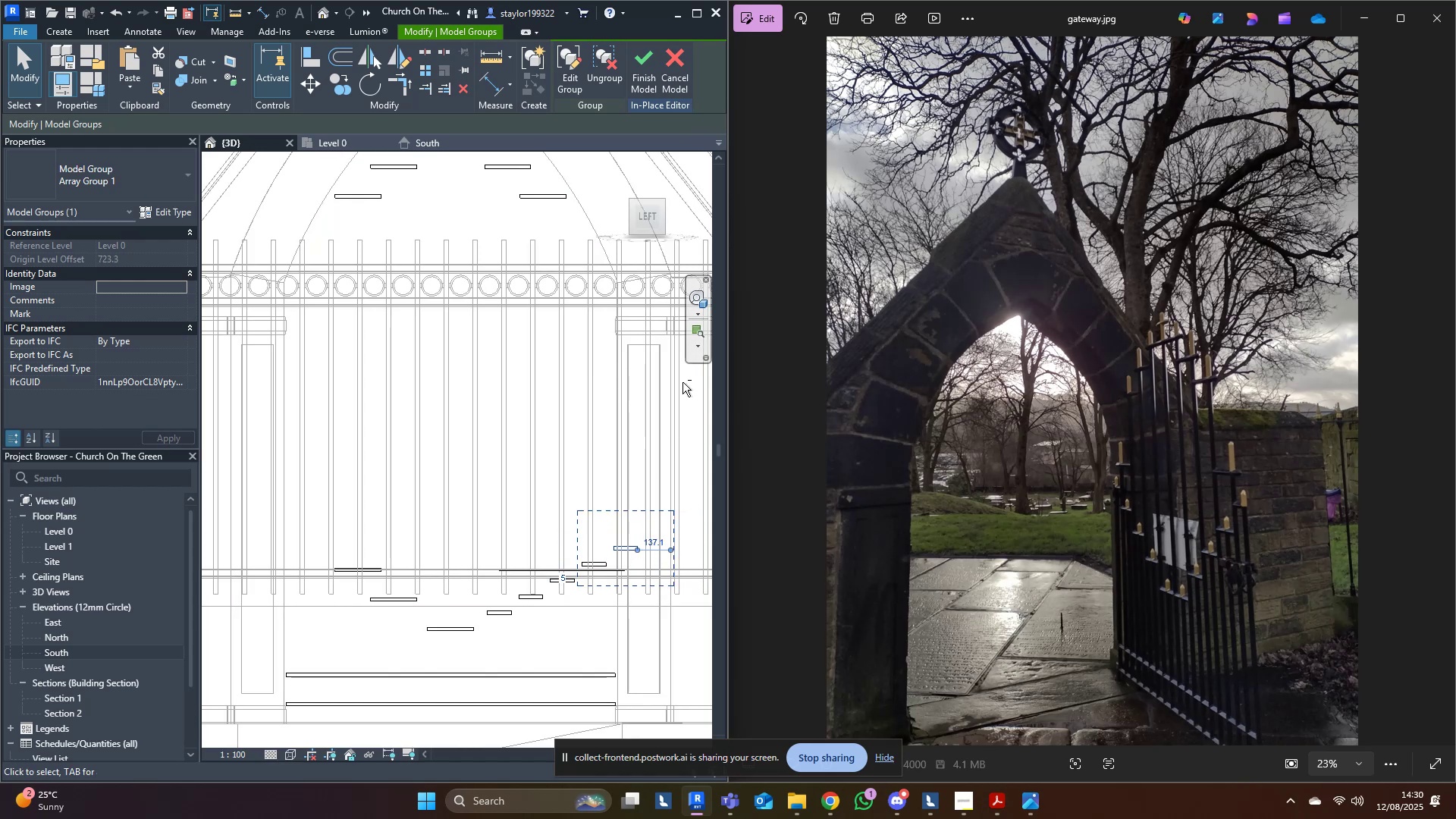 
key(Shift+ArrowLeft)
 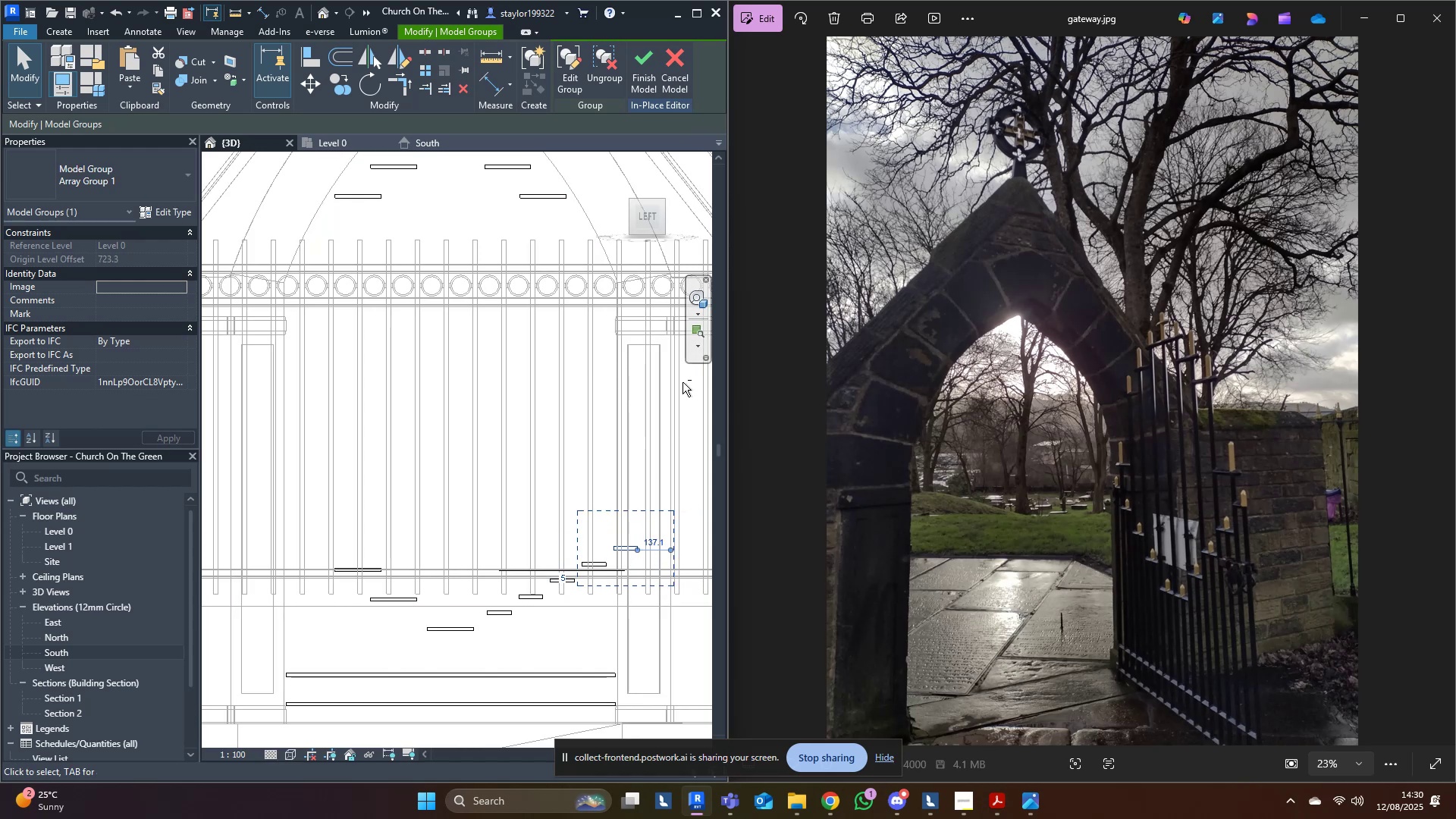 
key(Shift+ArrowLeft)
 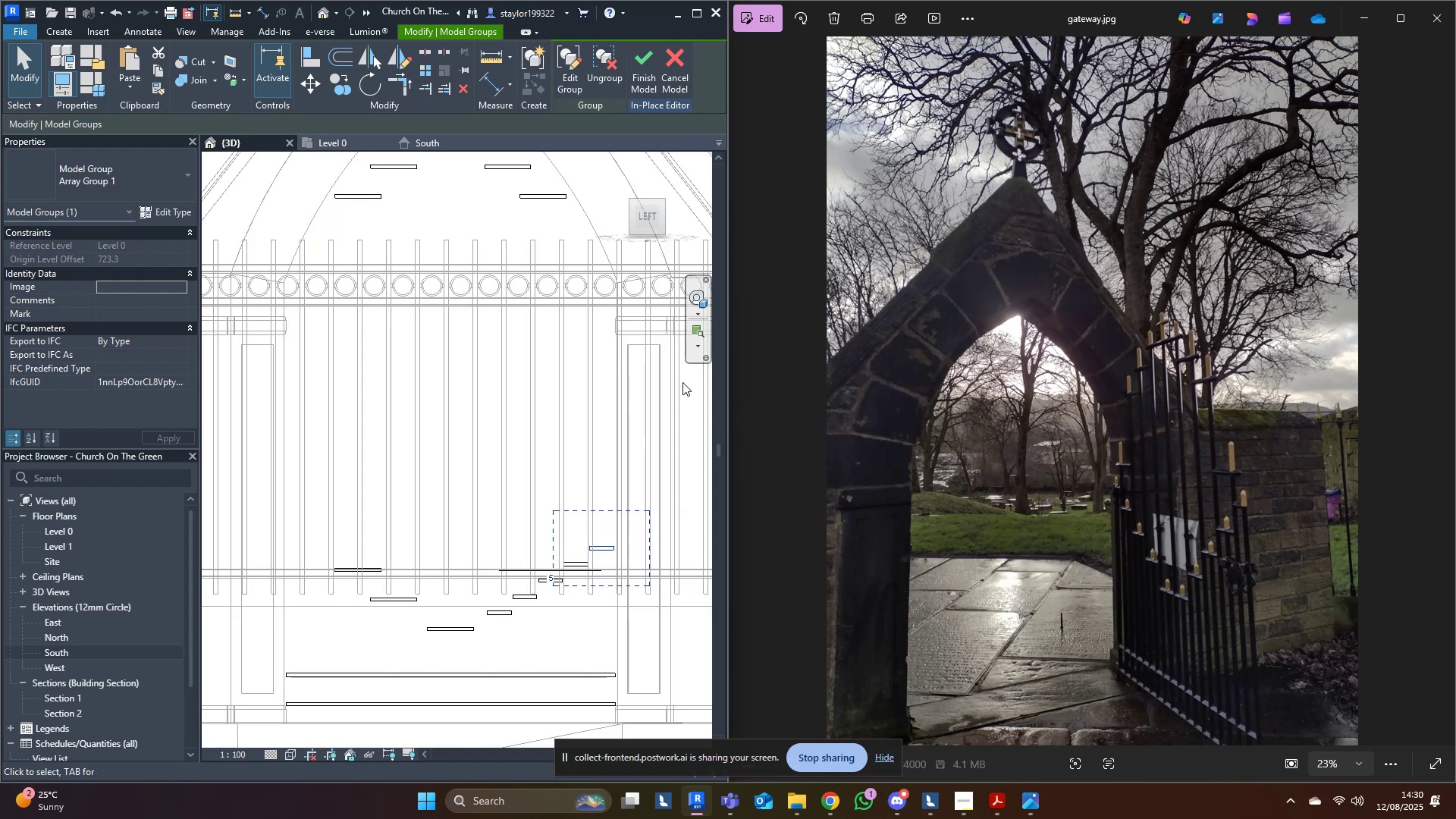 
key(Shift+ArrowLeft)
 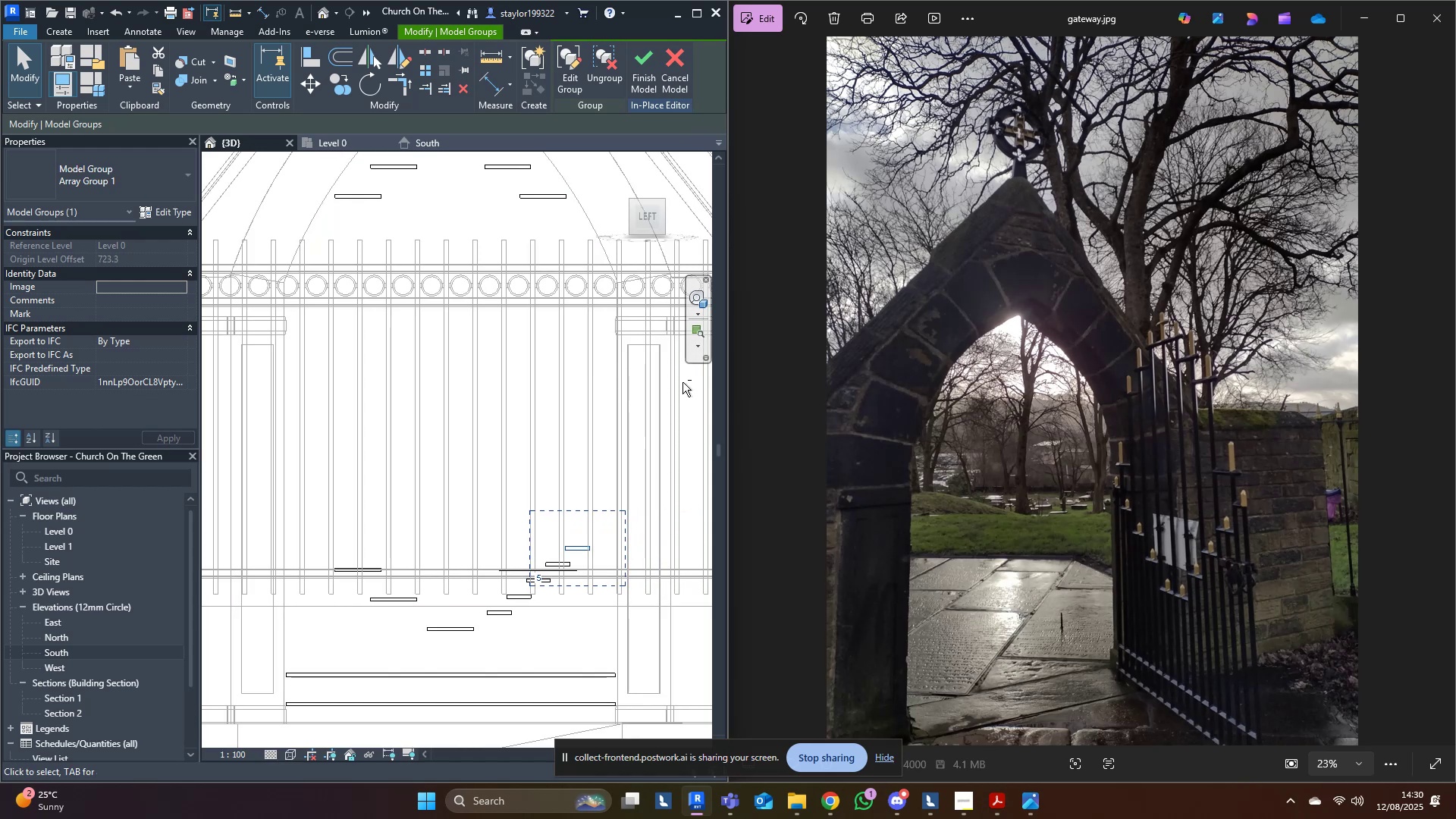 
key(Shift+ArrowRight)
 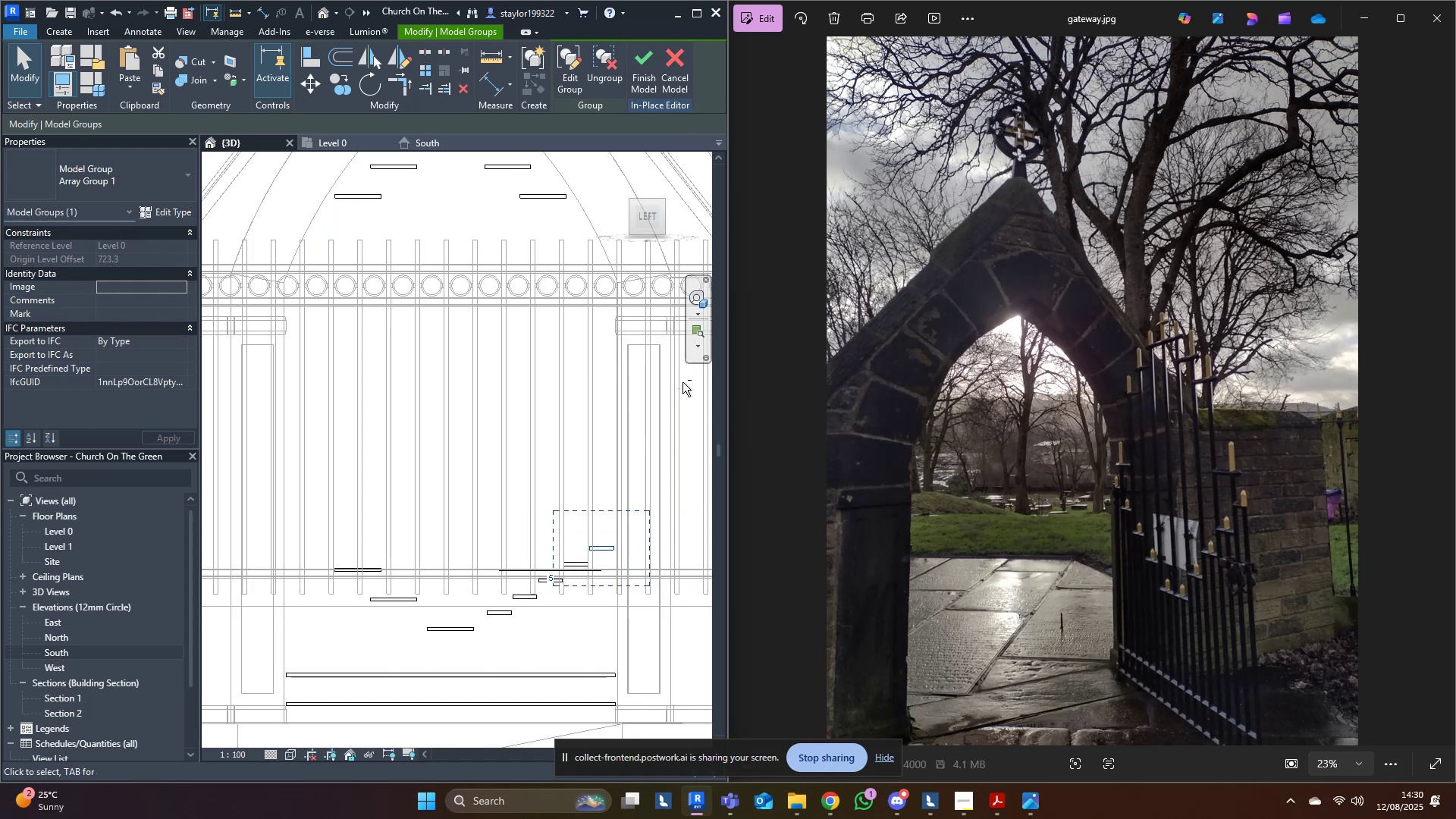 
key(Shift+ArrowLeft)
 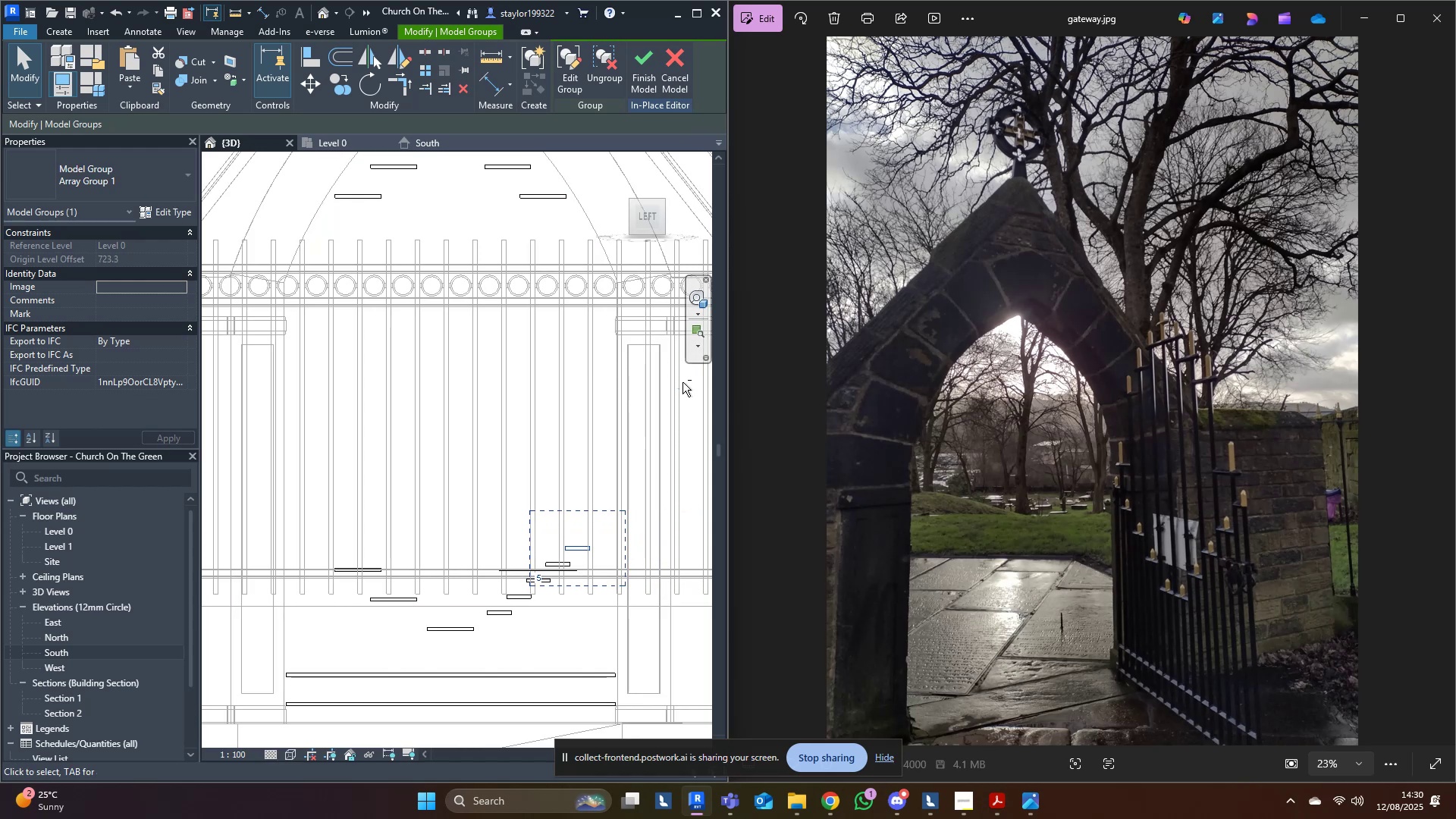 
key(Shift+ArrowRight)
 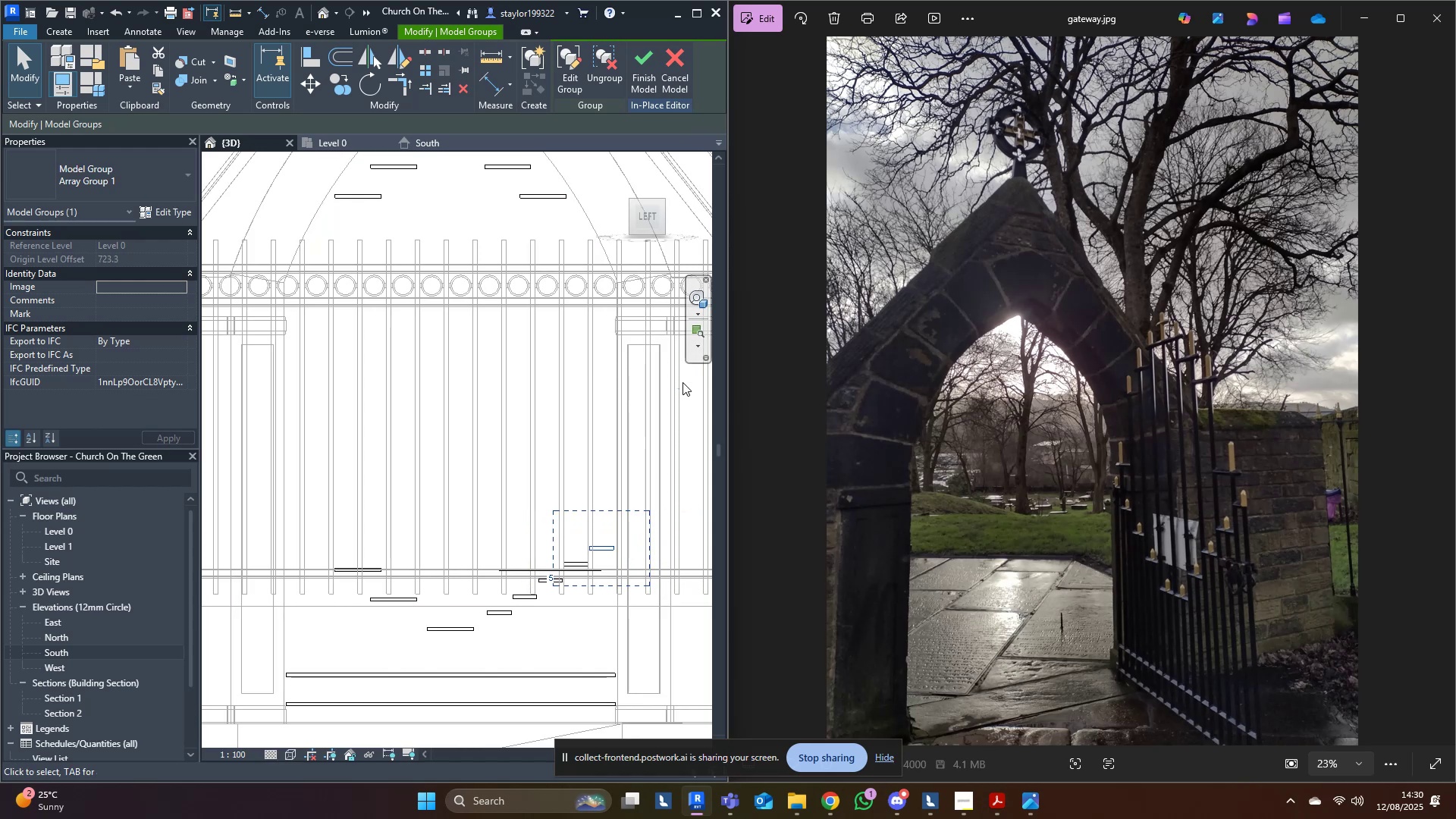 
type(sd)
 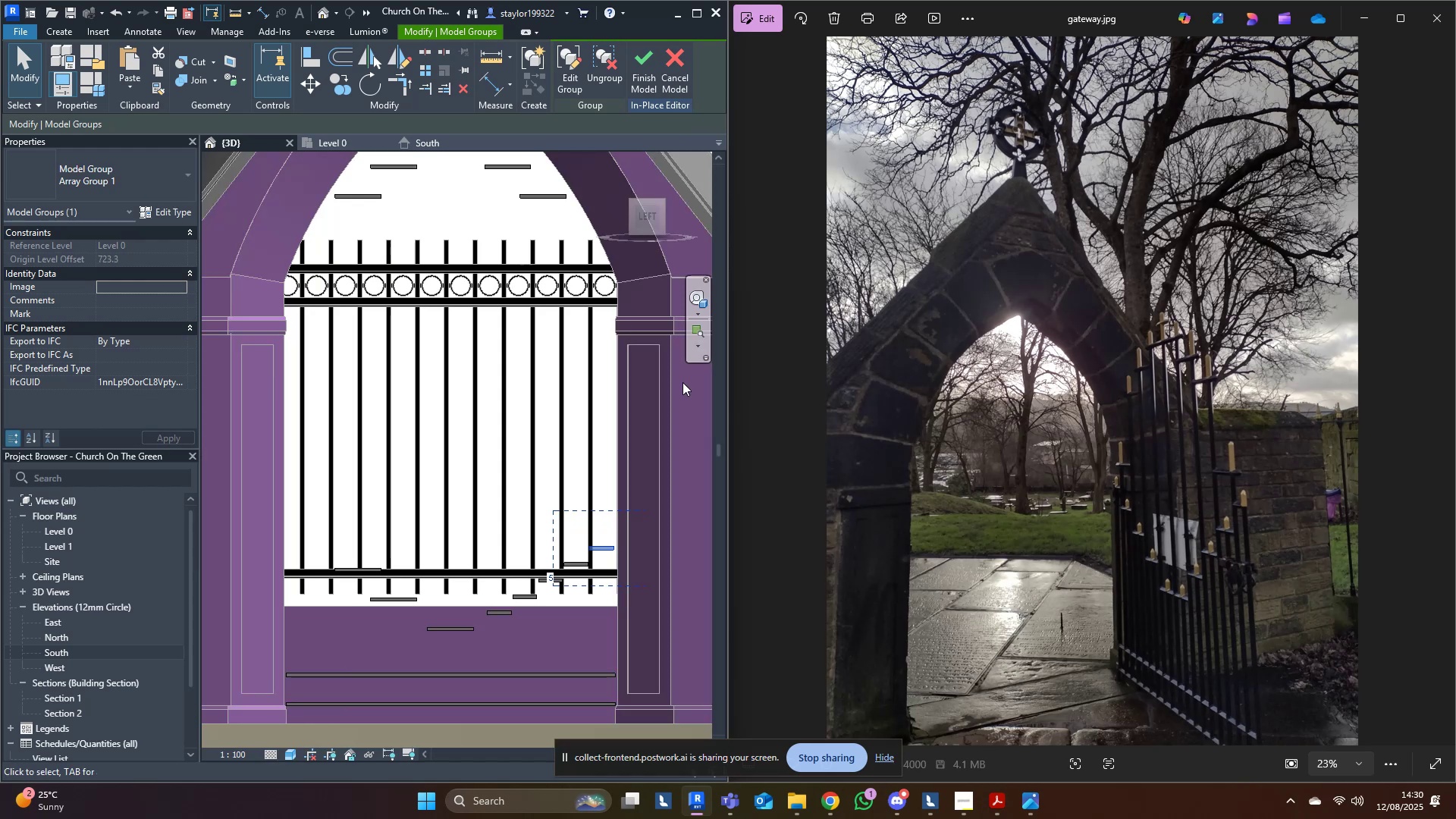 
key(Shift+ArrowUp)
 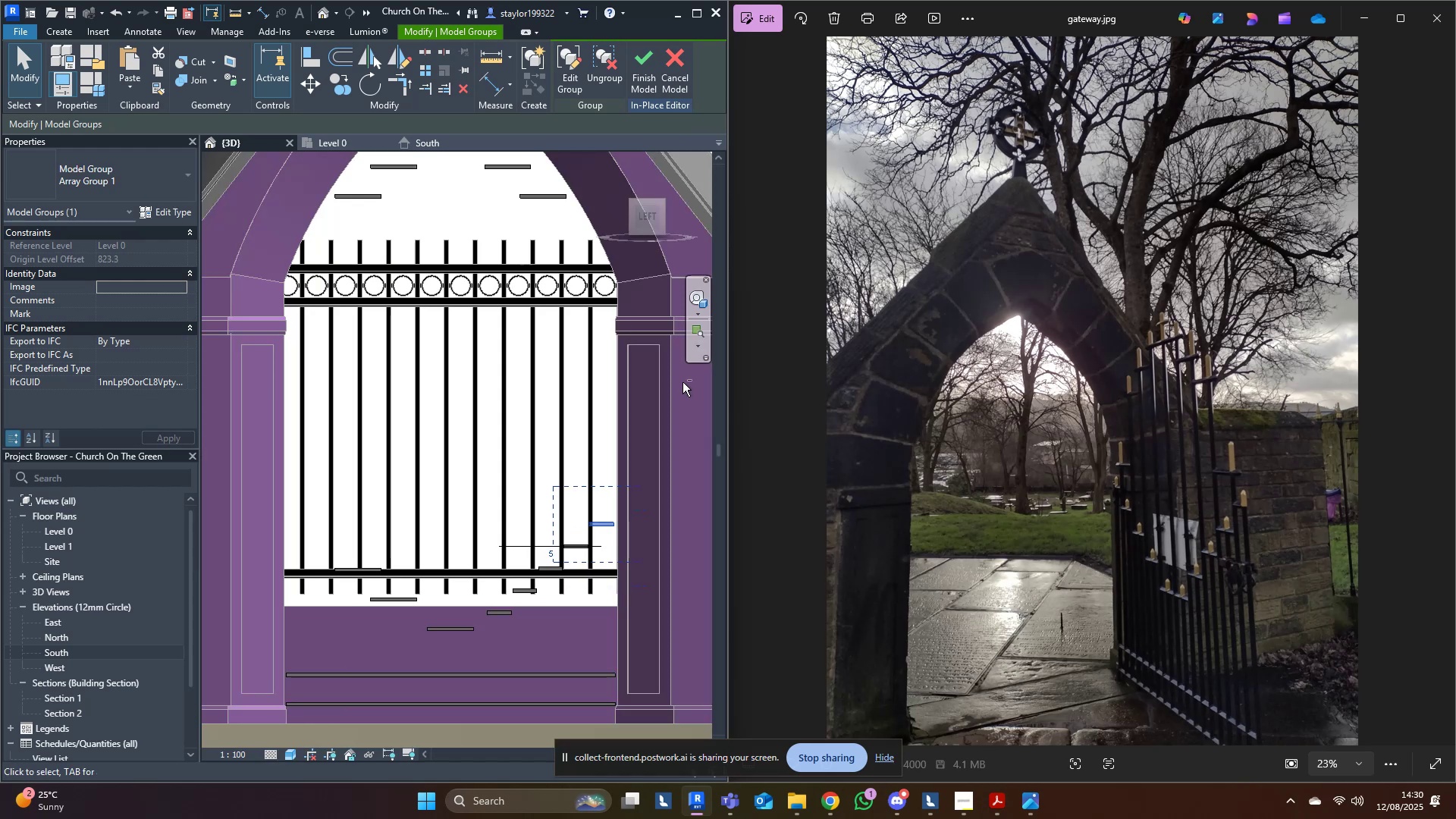 
key(Shift+ArrowUp)
 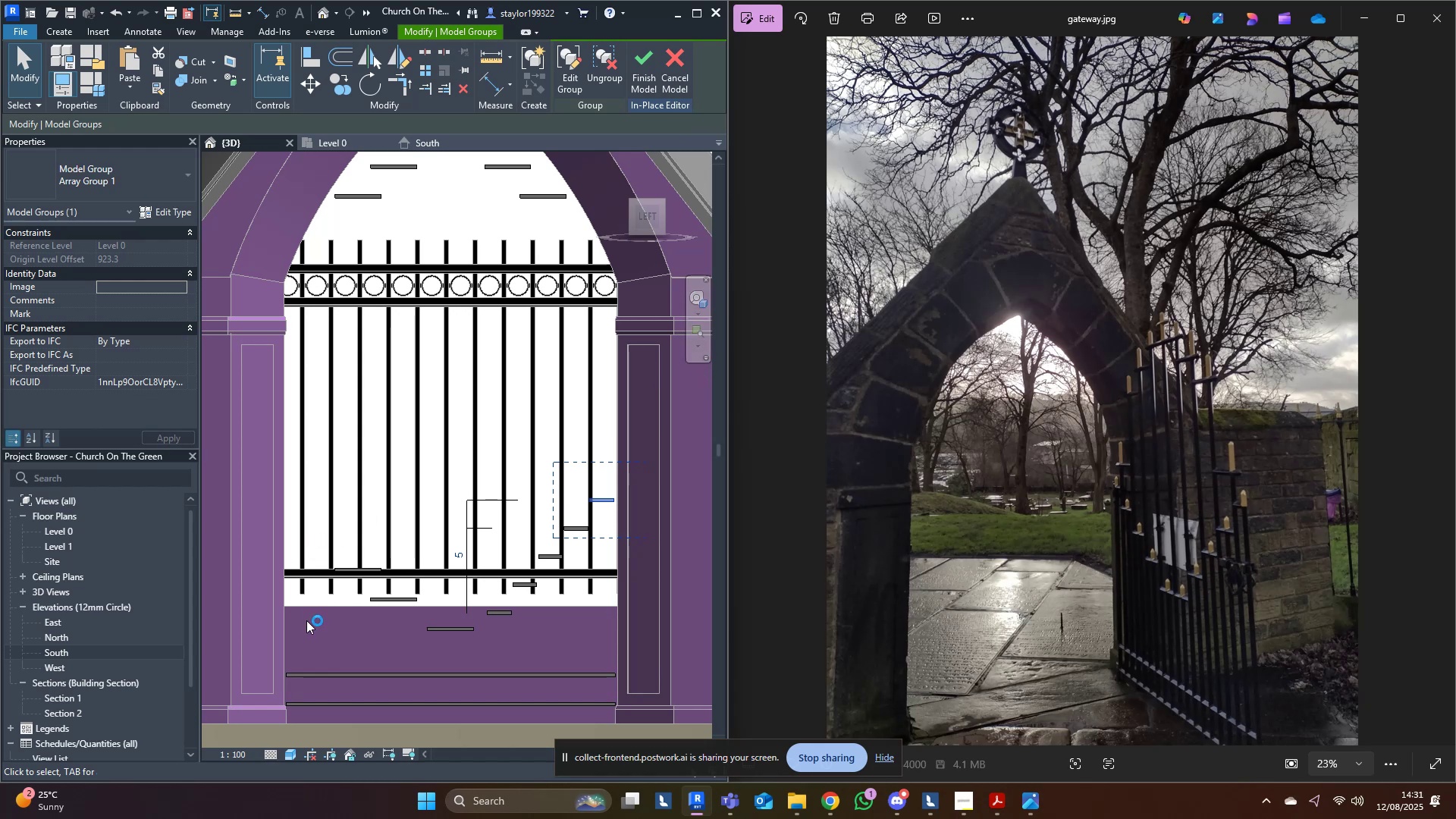 
wait(34.51)
 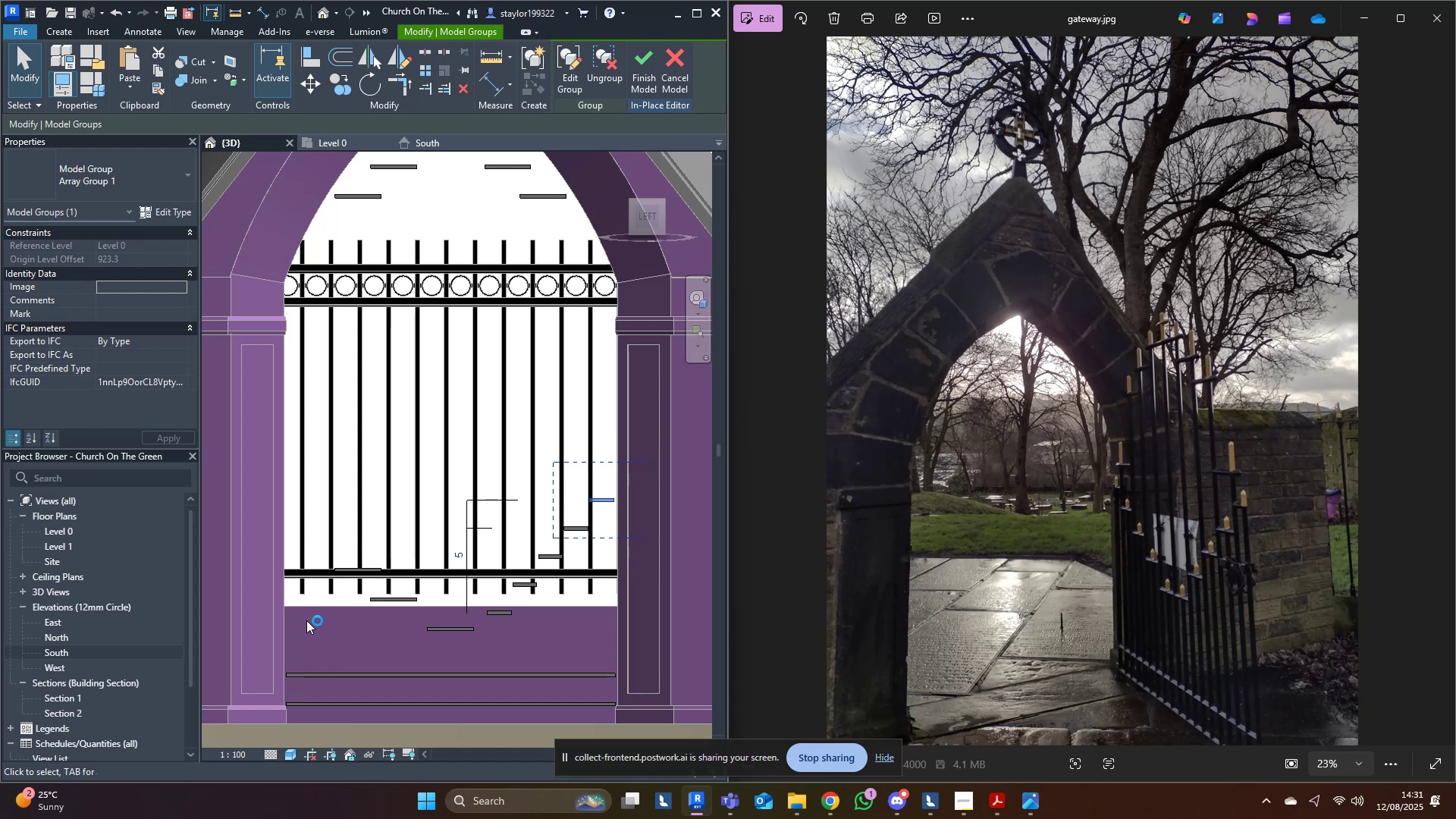 
left_click([661, 578])
 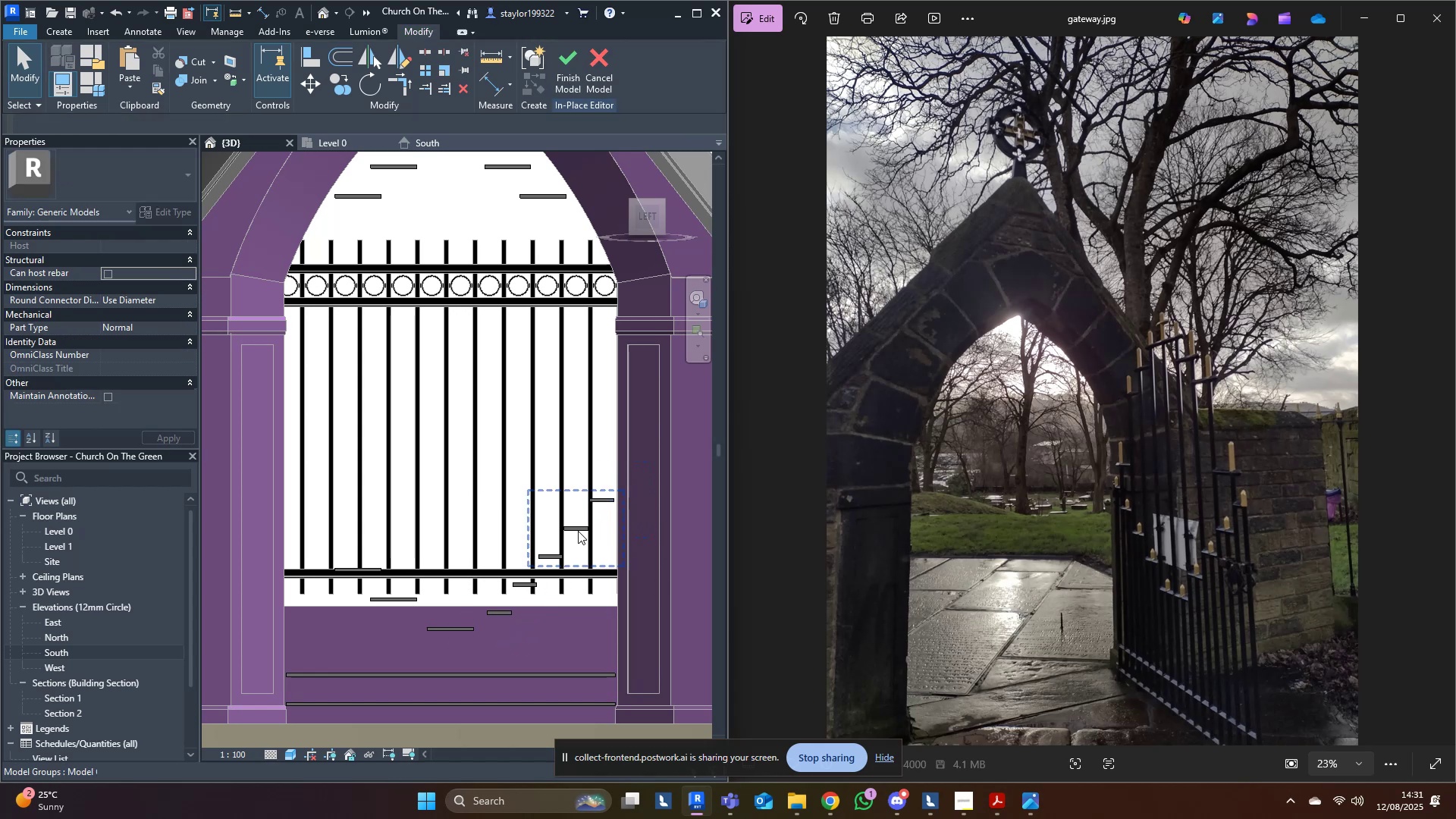 
scroll: coordinate [578, 531], scroll_direction: down, amount: 4.0
 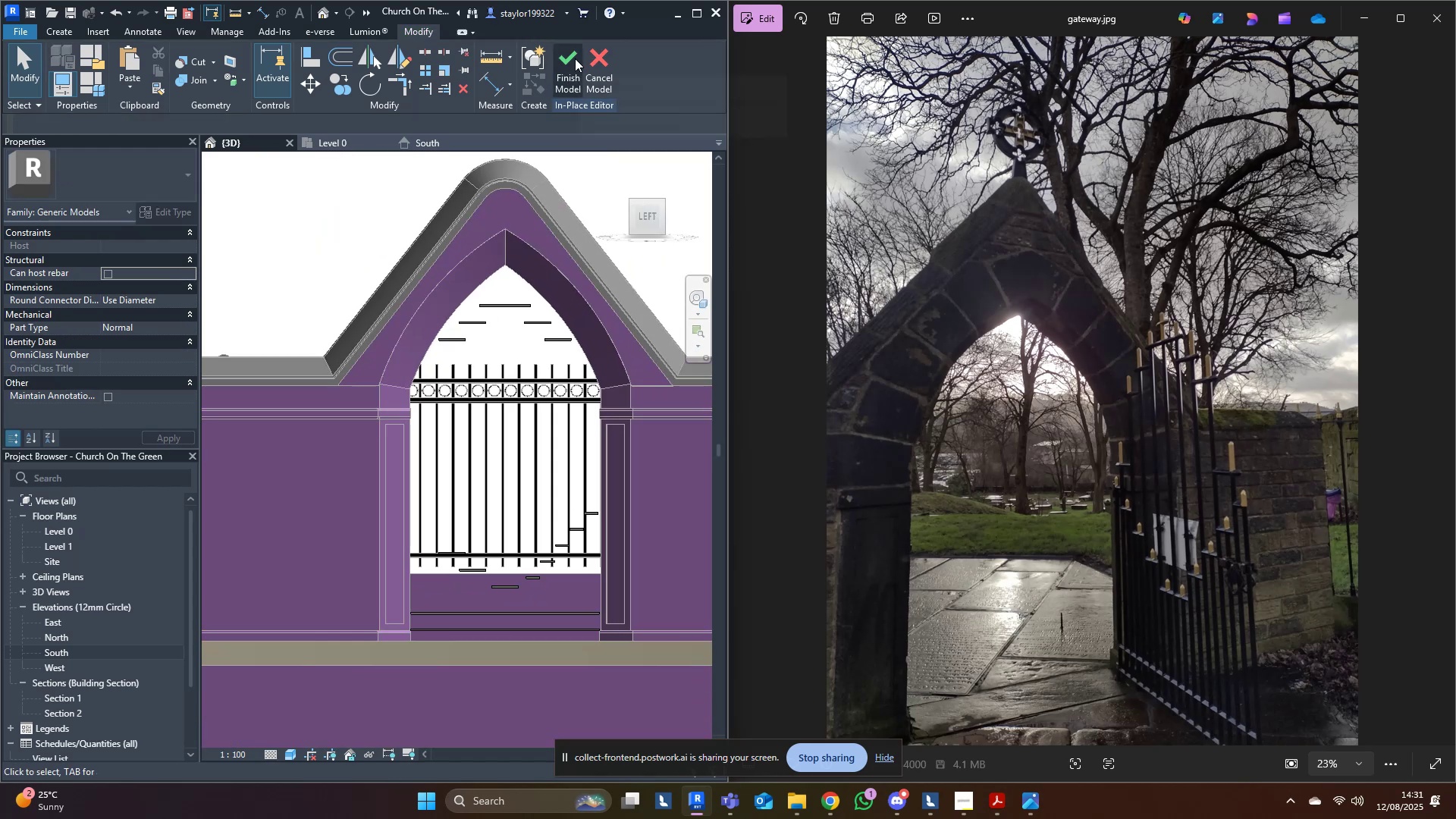 
left_click([575, 59])
 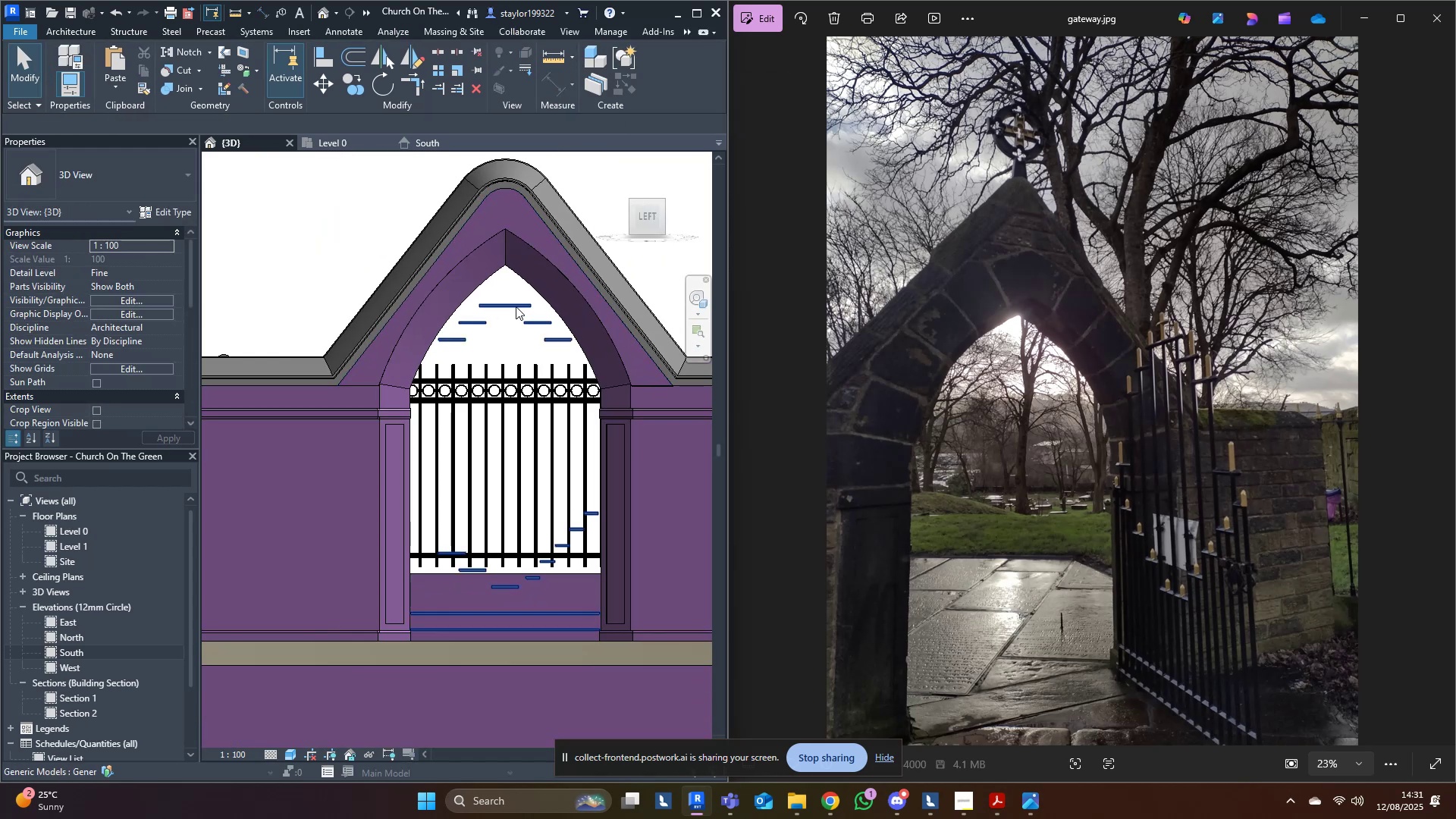 
left_click([516, 304])
 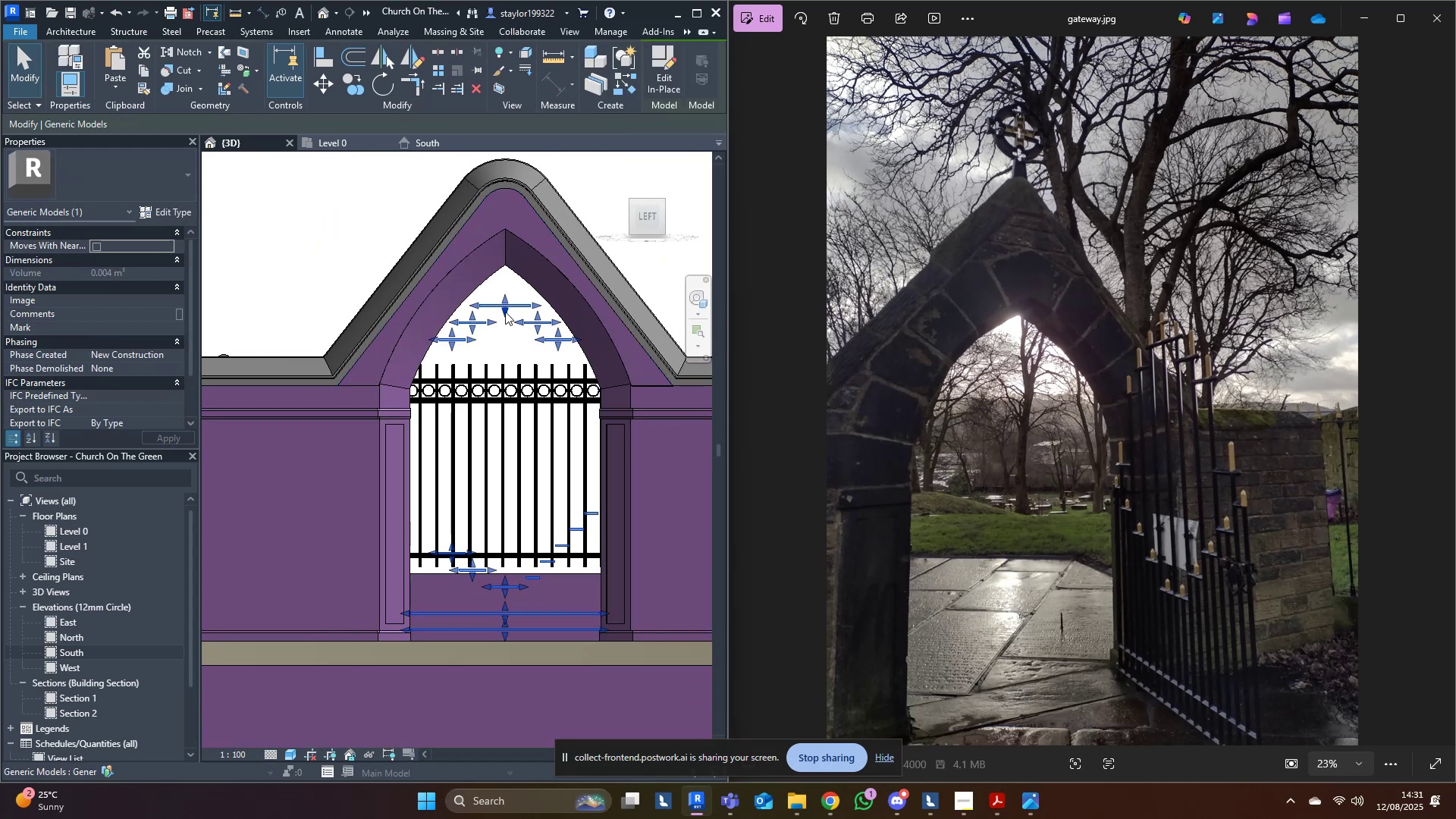 
type(hi)
 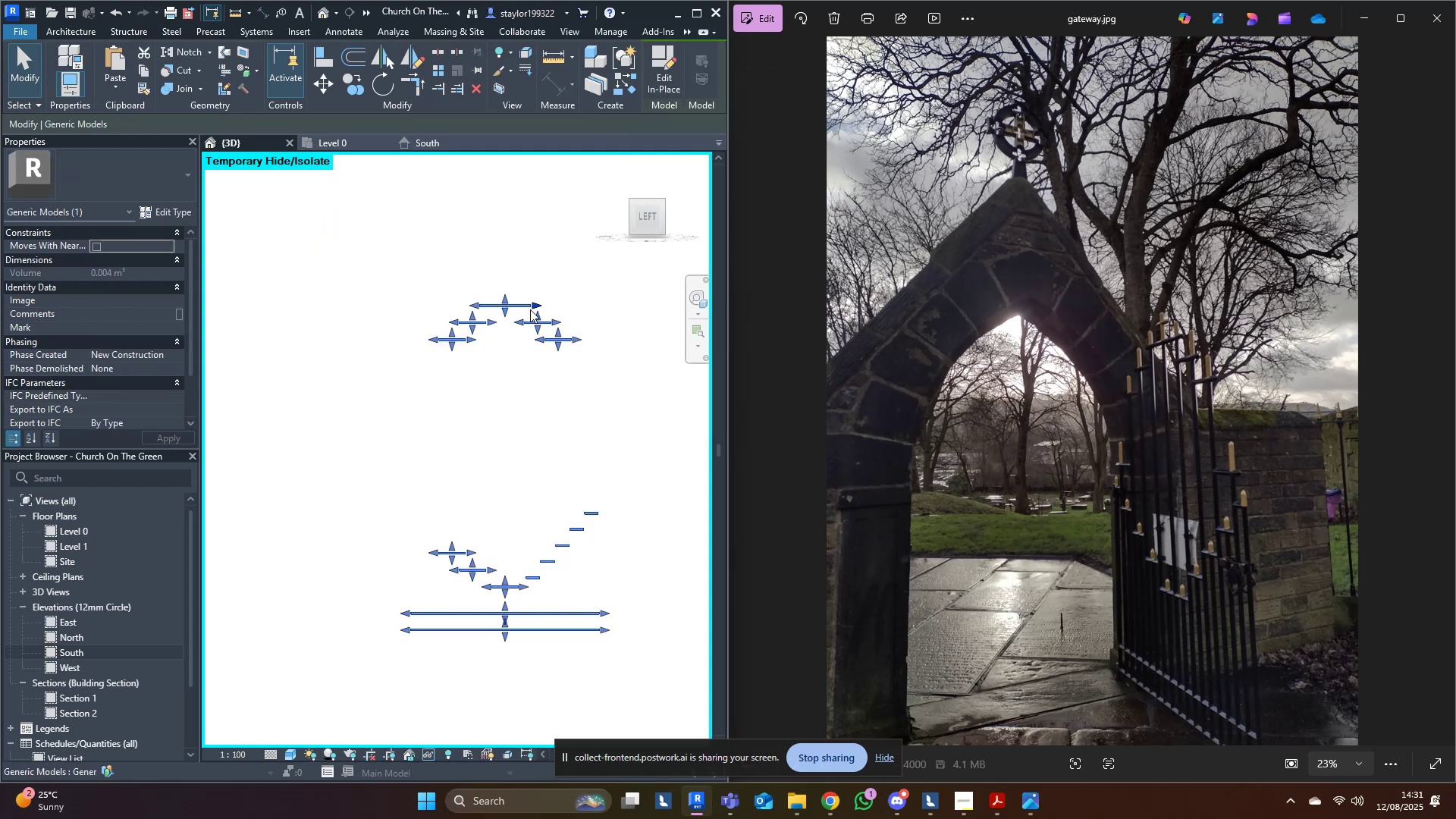 
left_click([489, 440])
 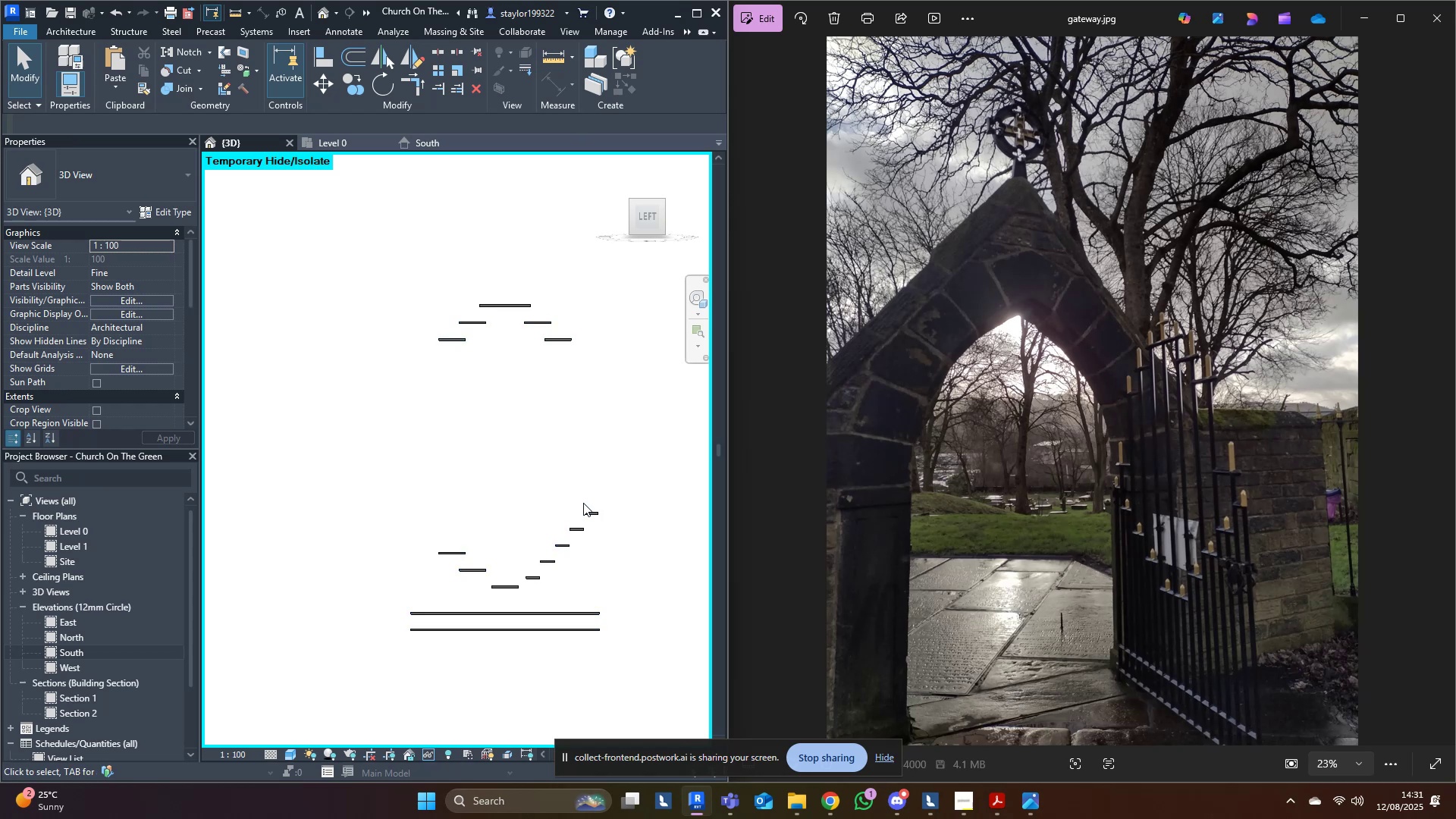 
left_click([583, 503])
 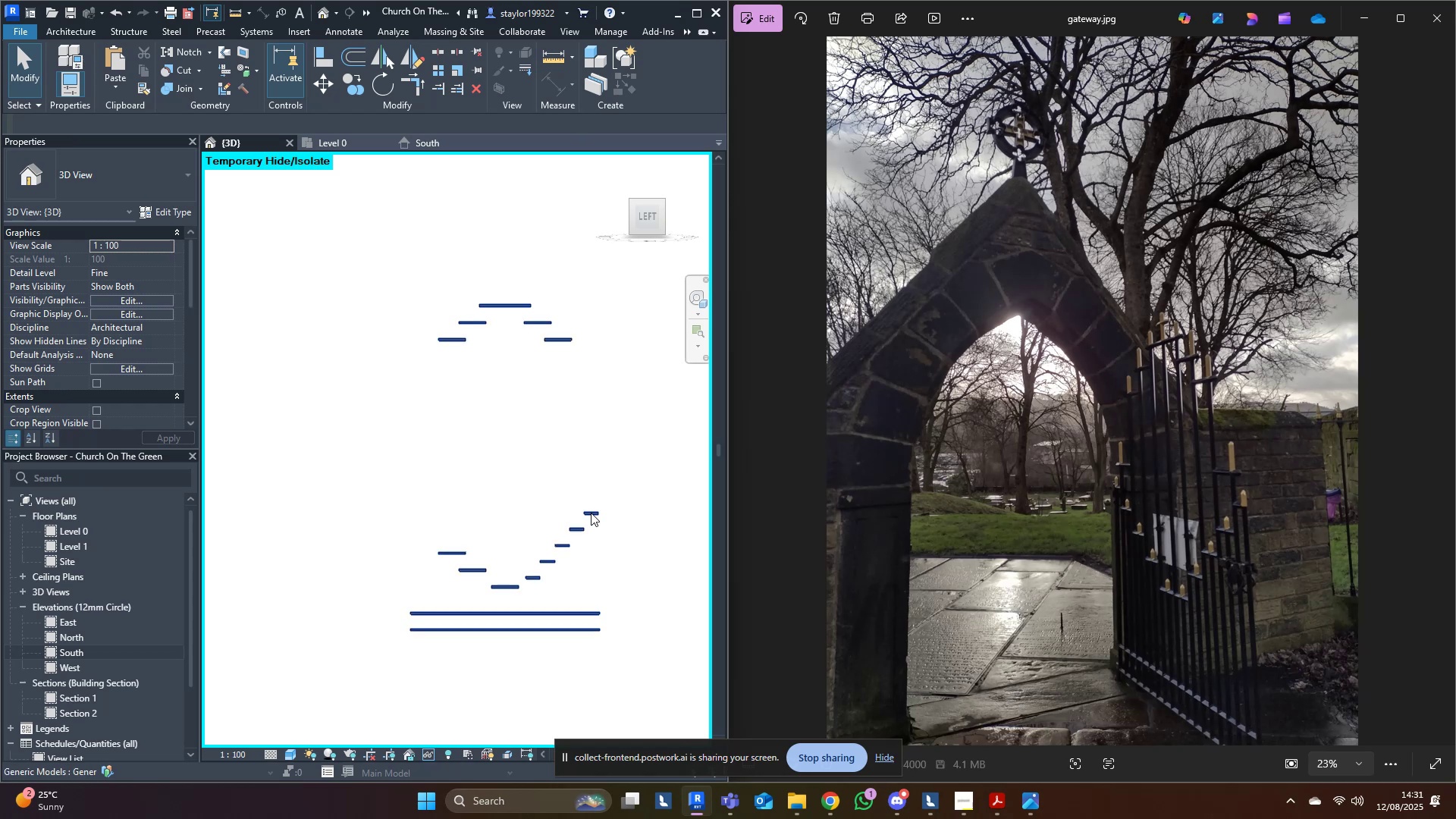 
left_click([591, 513])
 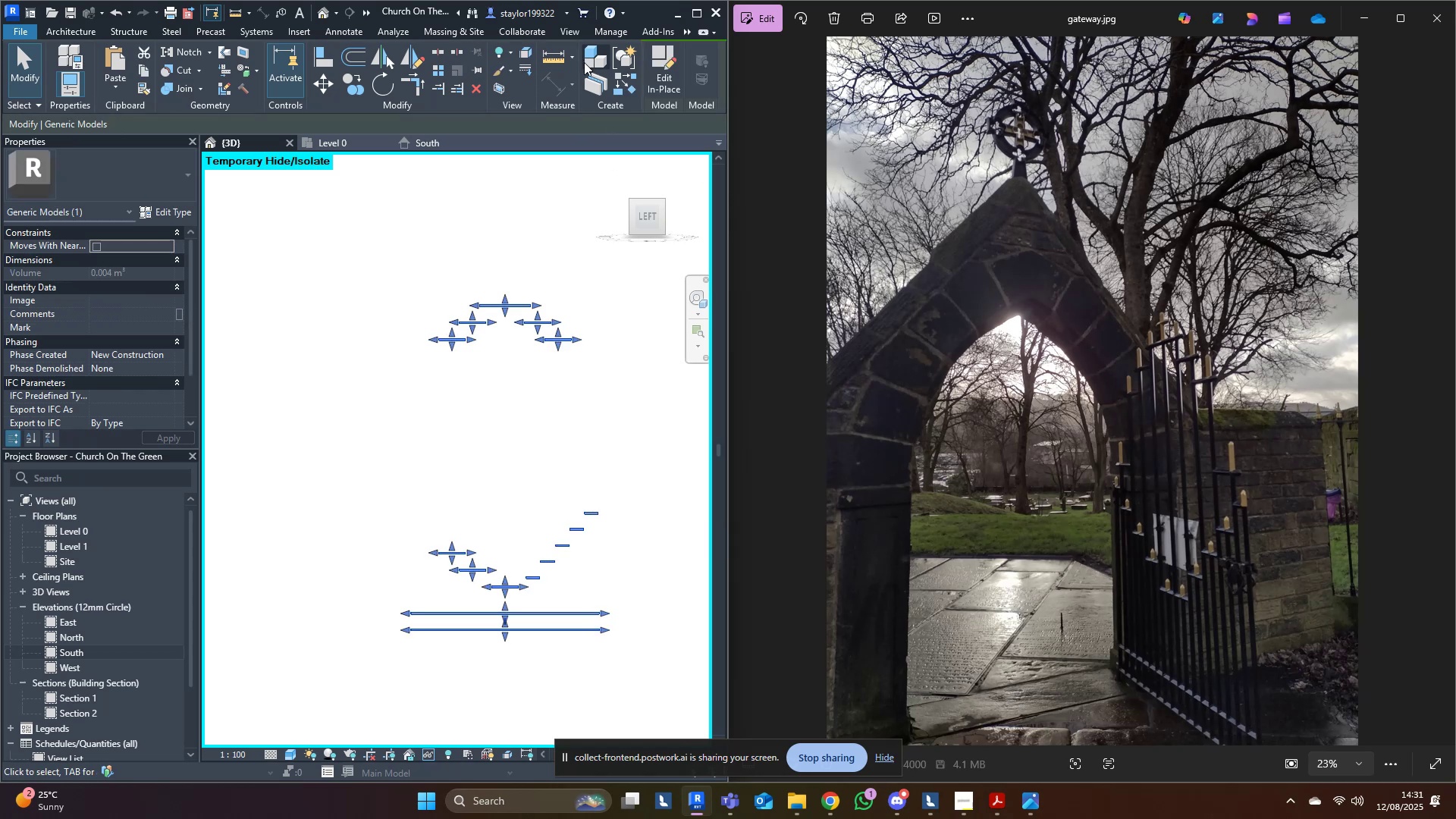 
left_click([660, 68])
 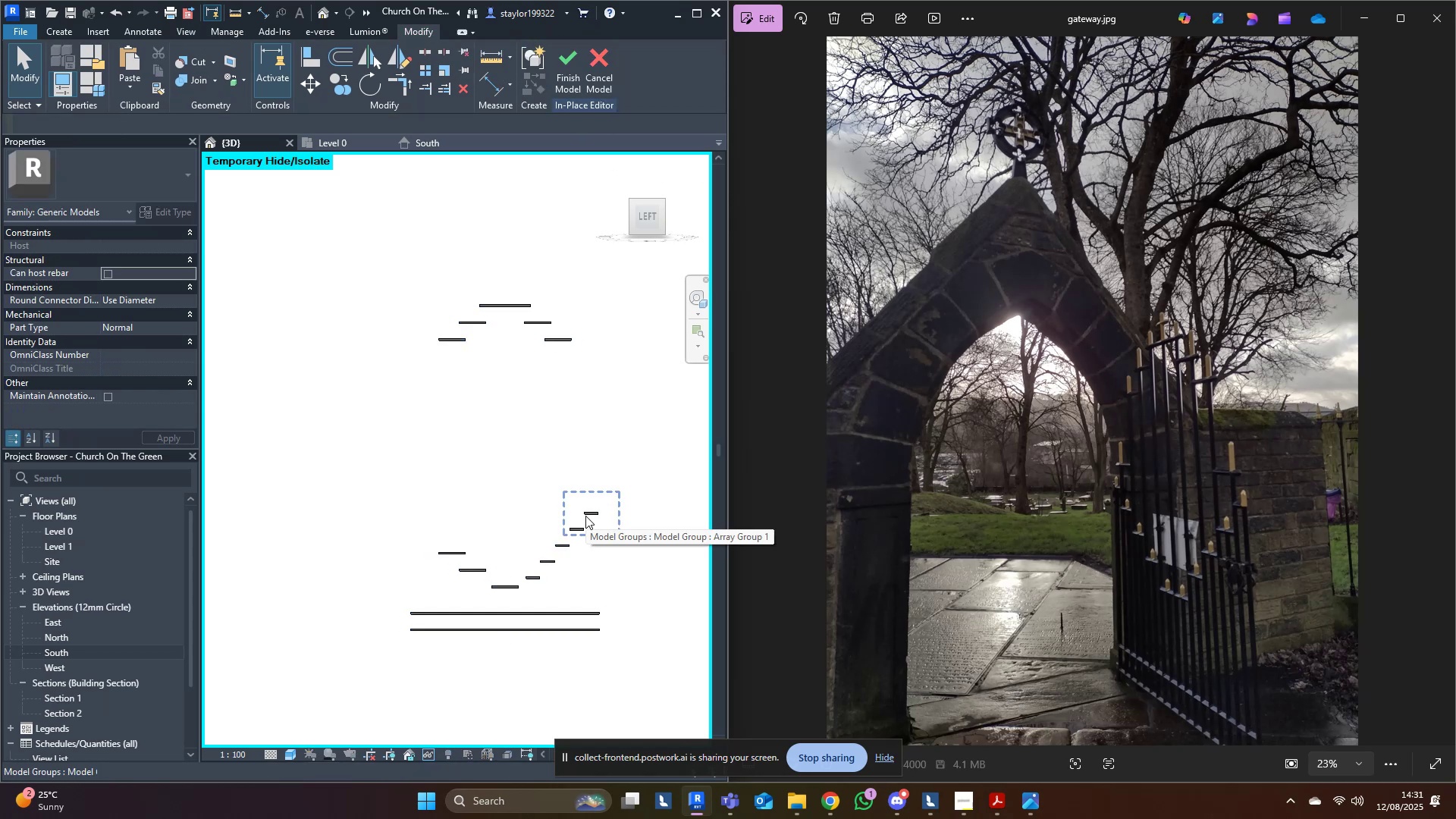 
scroll: coordinate [585, 516], scroll_direction: up, amount: 3.0
 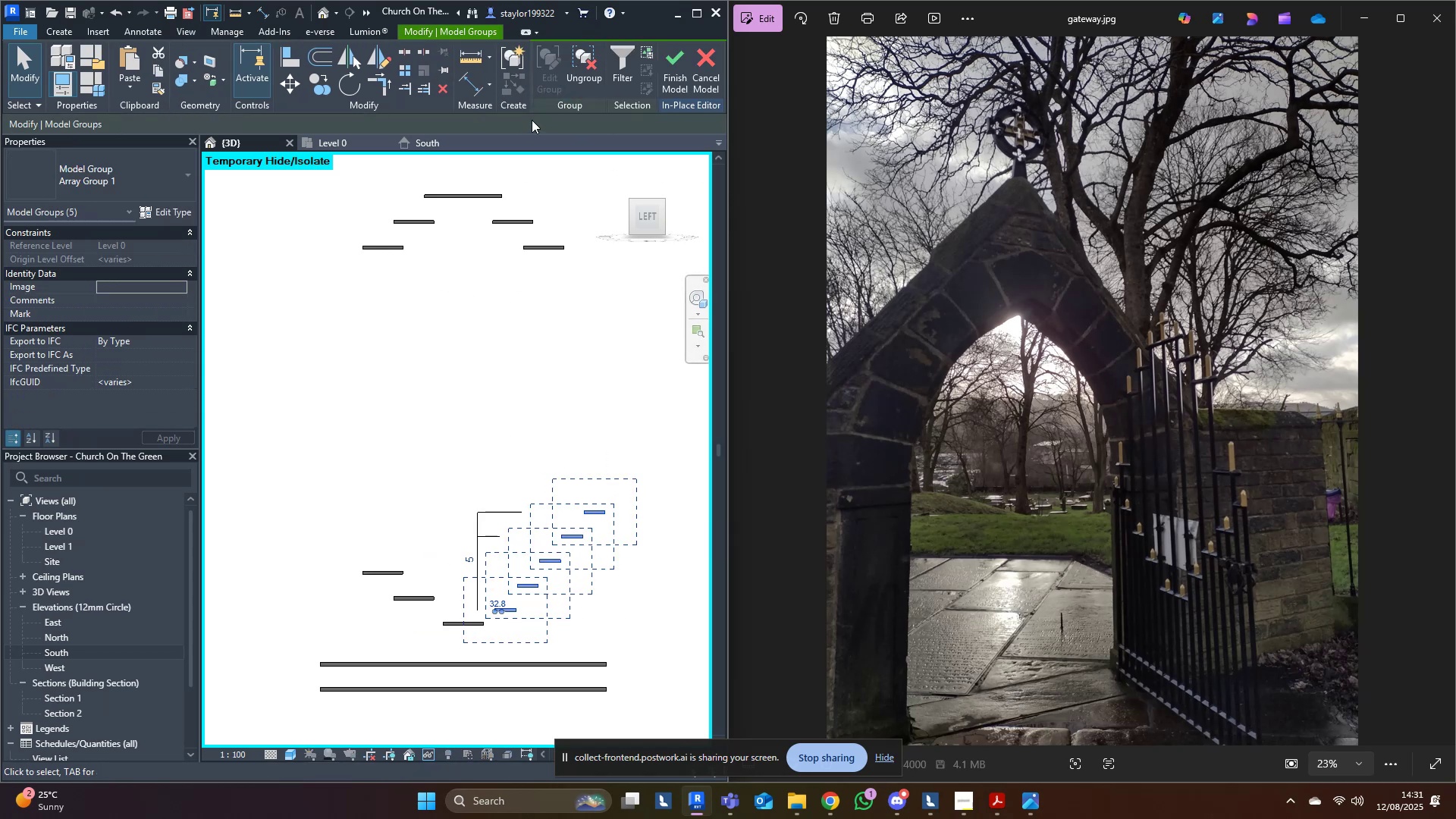 
left_click([585, 64])
 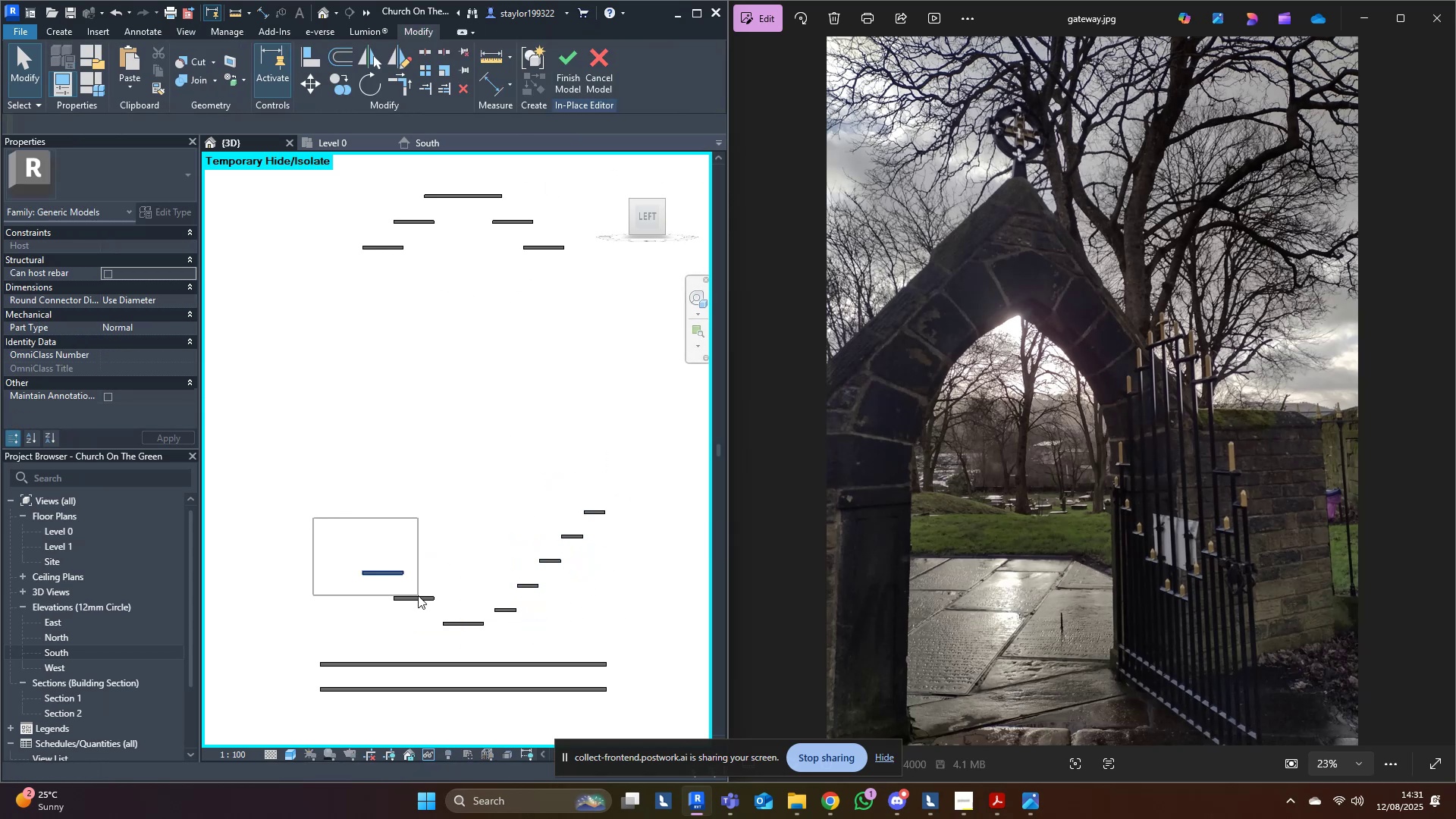 
key(Delete)
 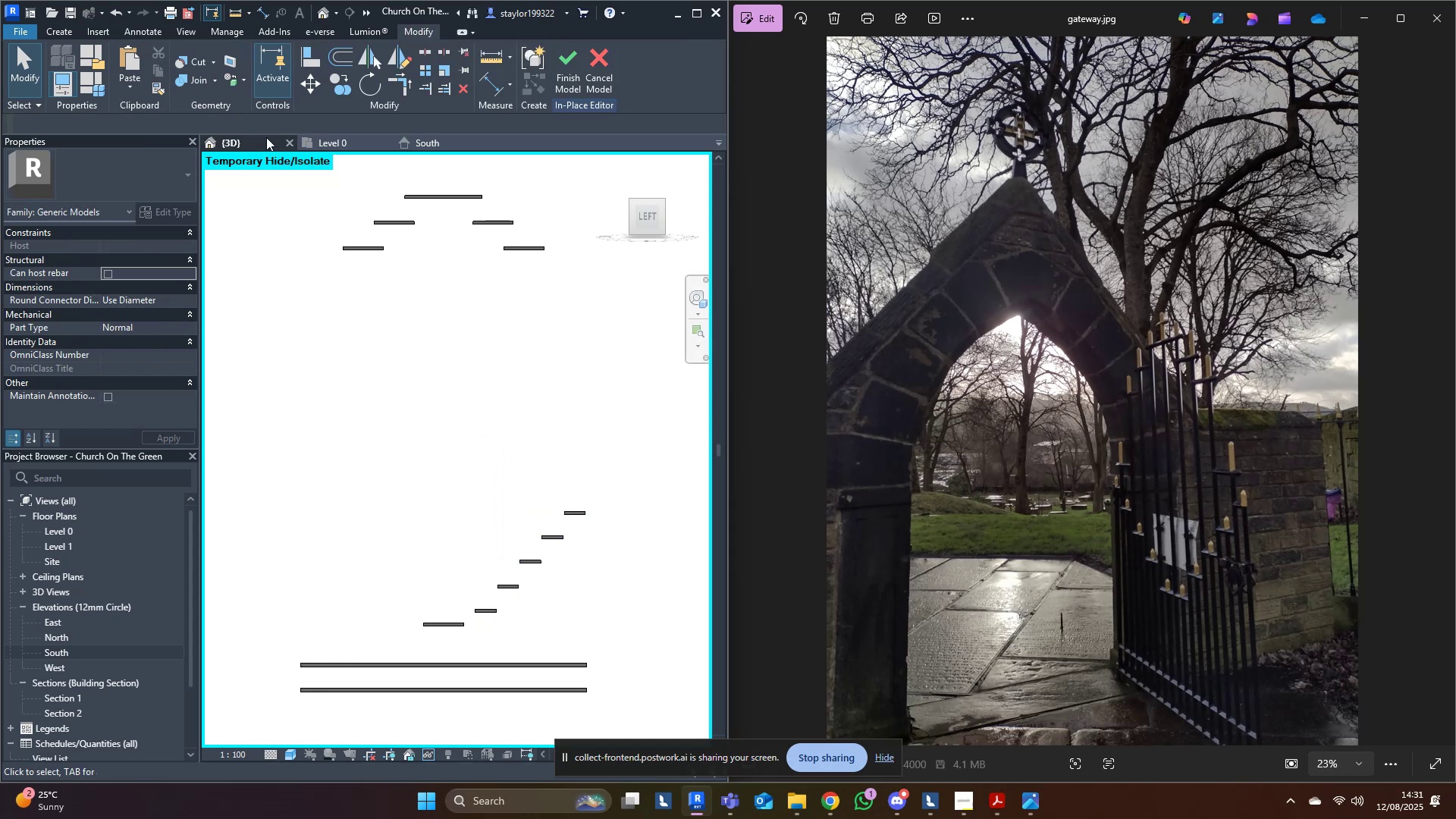 
wait(6.33)
 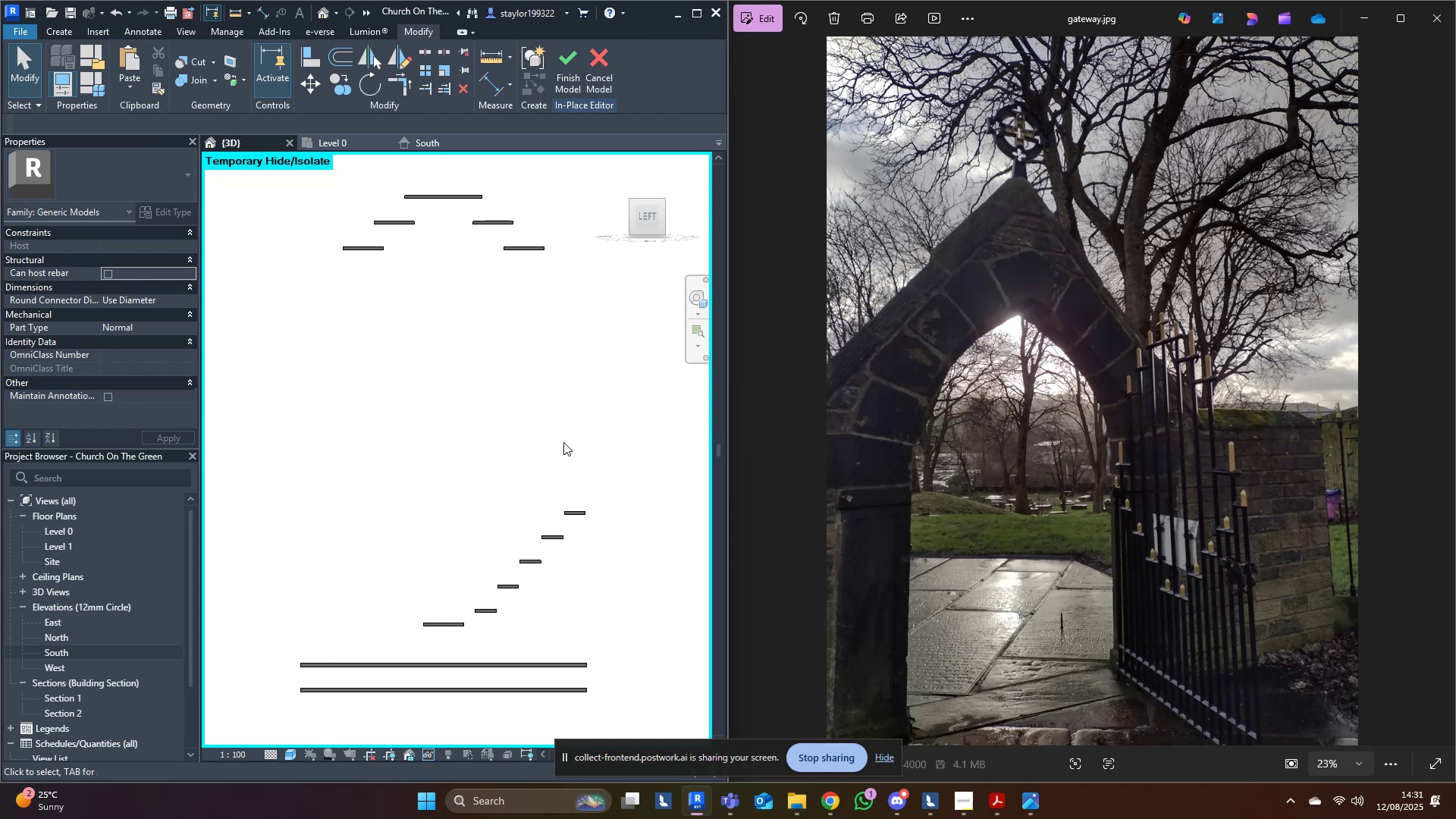 
scroll: coordinate [617, 570], scroll_direction: up, amount: 8.0
 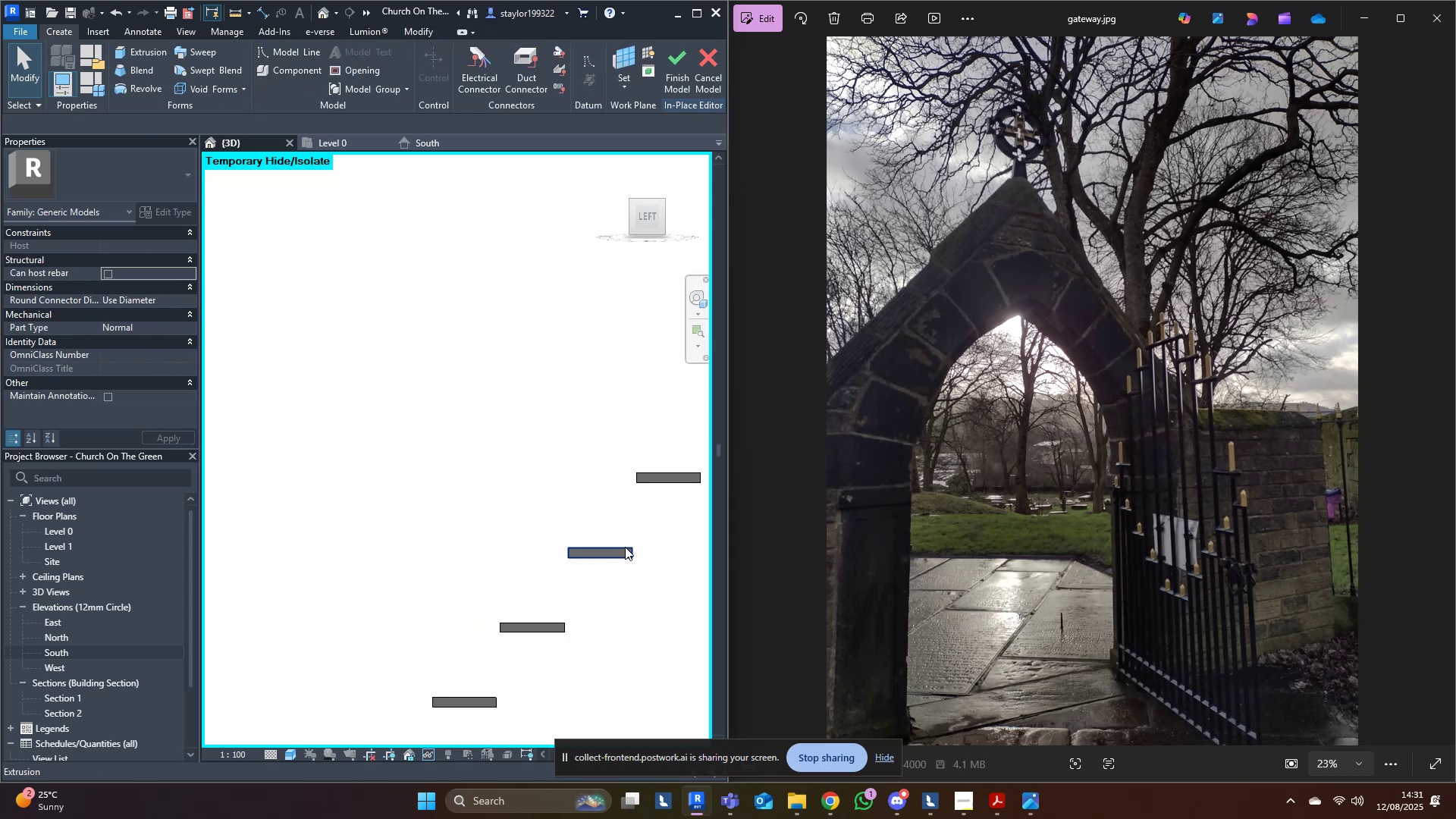 
key(Escape)
key(Escape)
type(pk)
 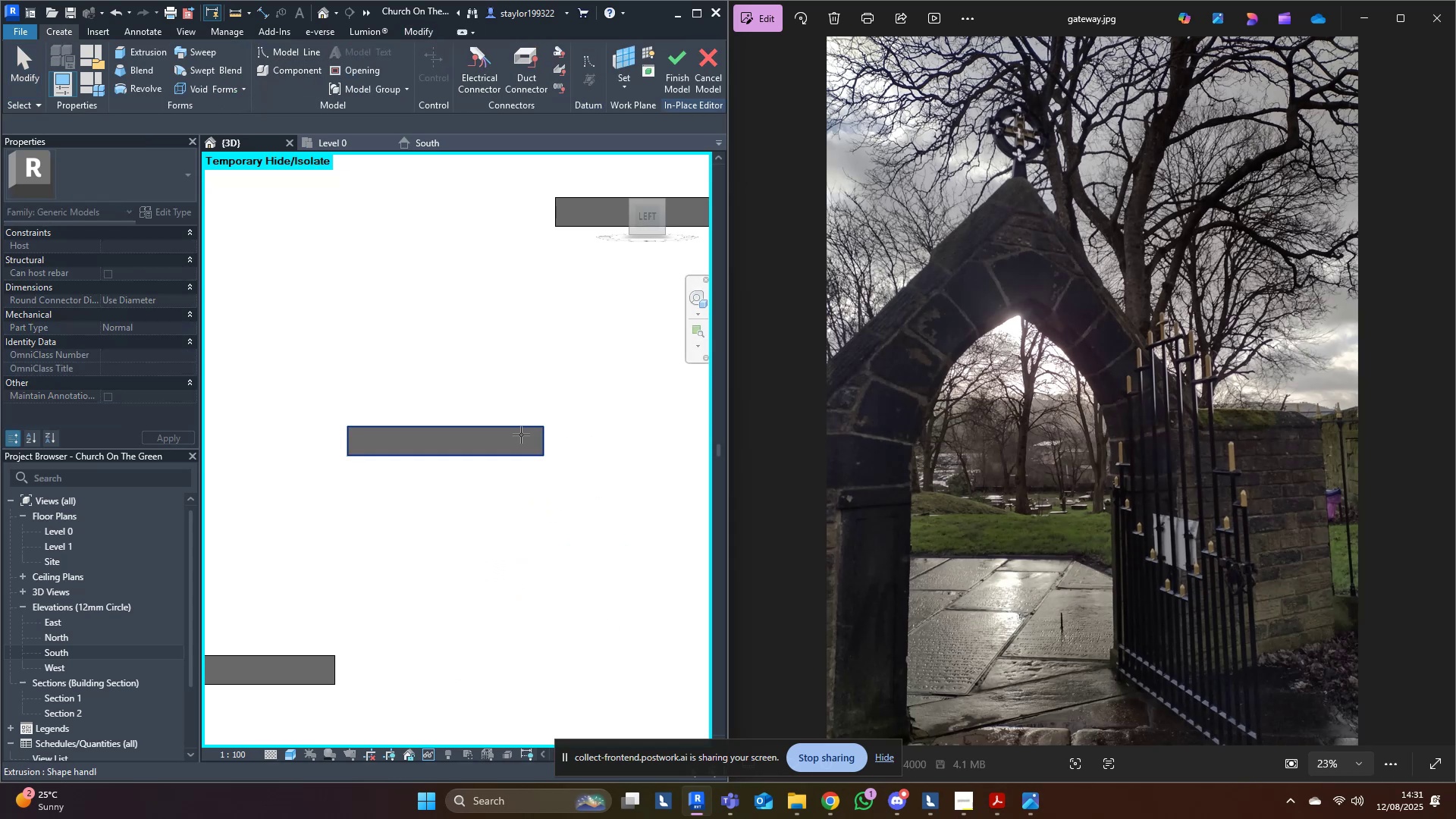 
scroll: coordinate [567, 574], scroll_direction: up, amount: 8.0
 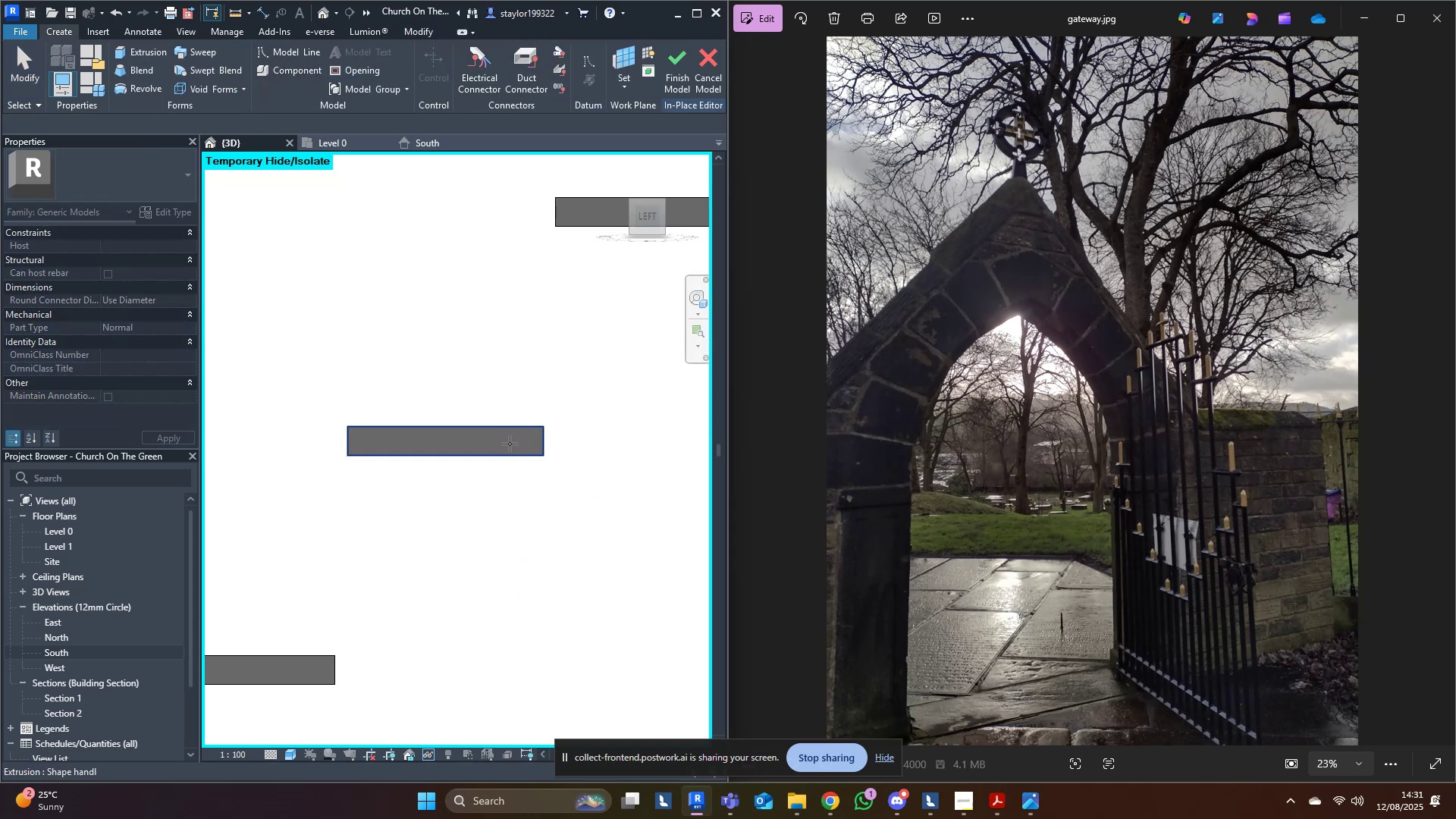 
left_click([510, 444])
 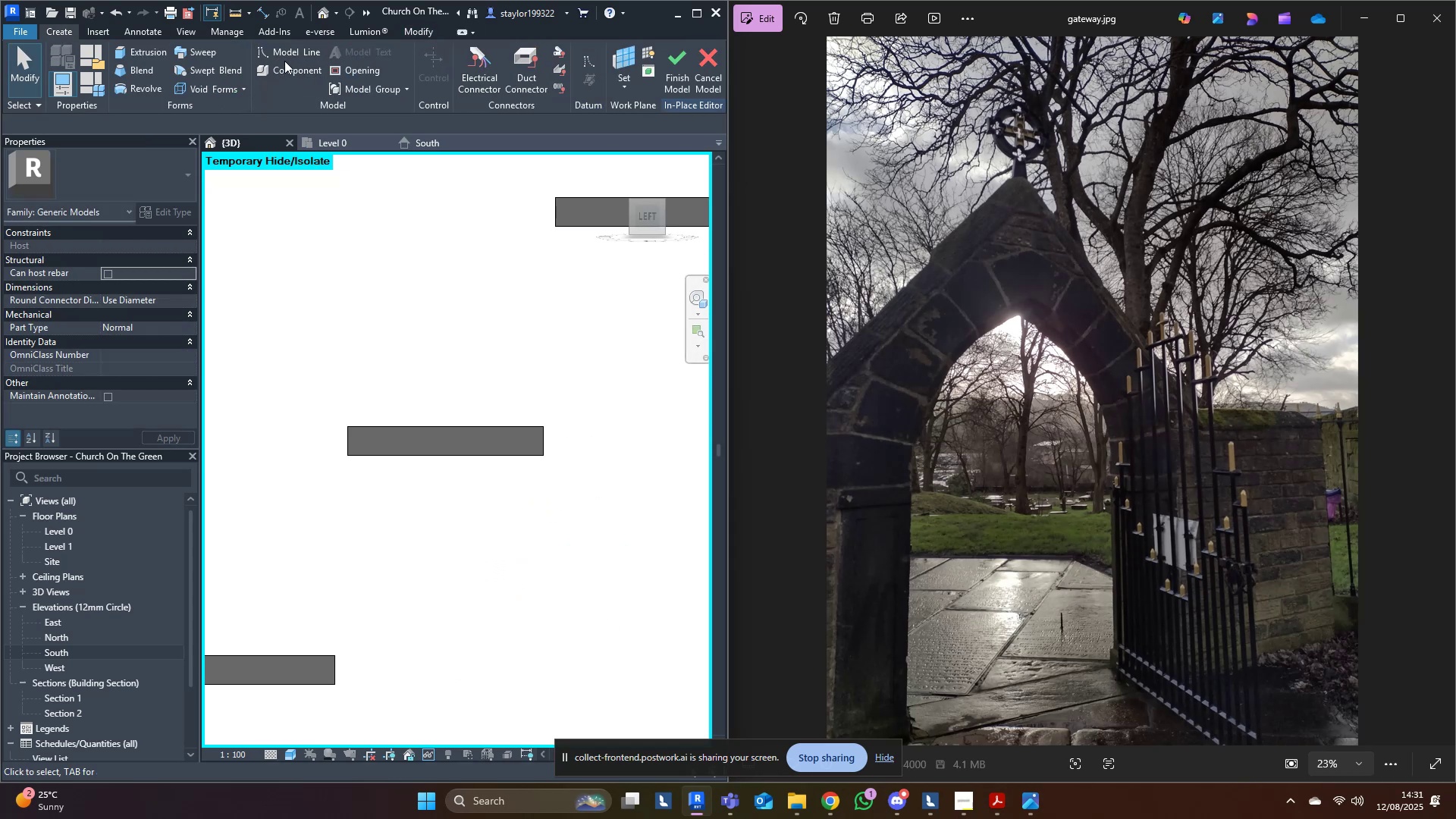 
left_click([281, 57])
 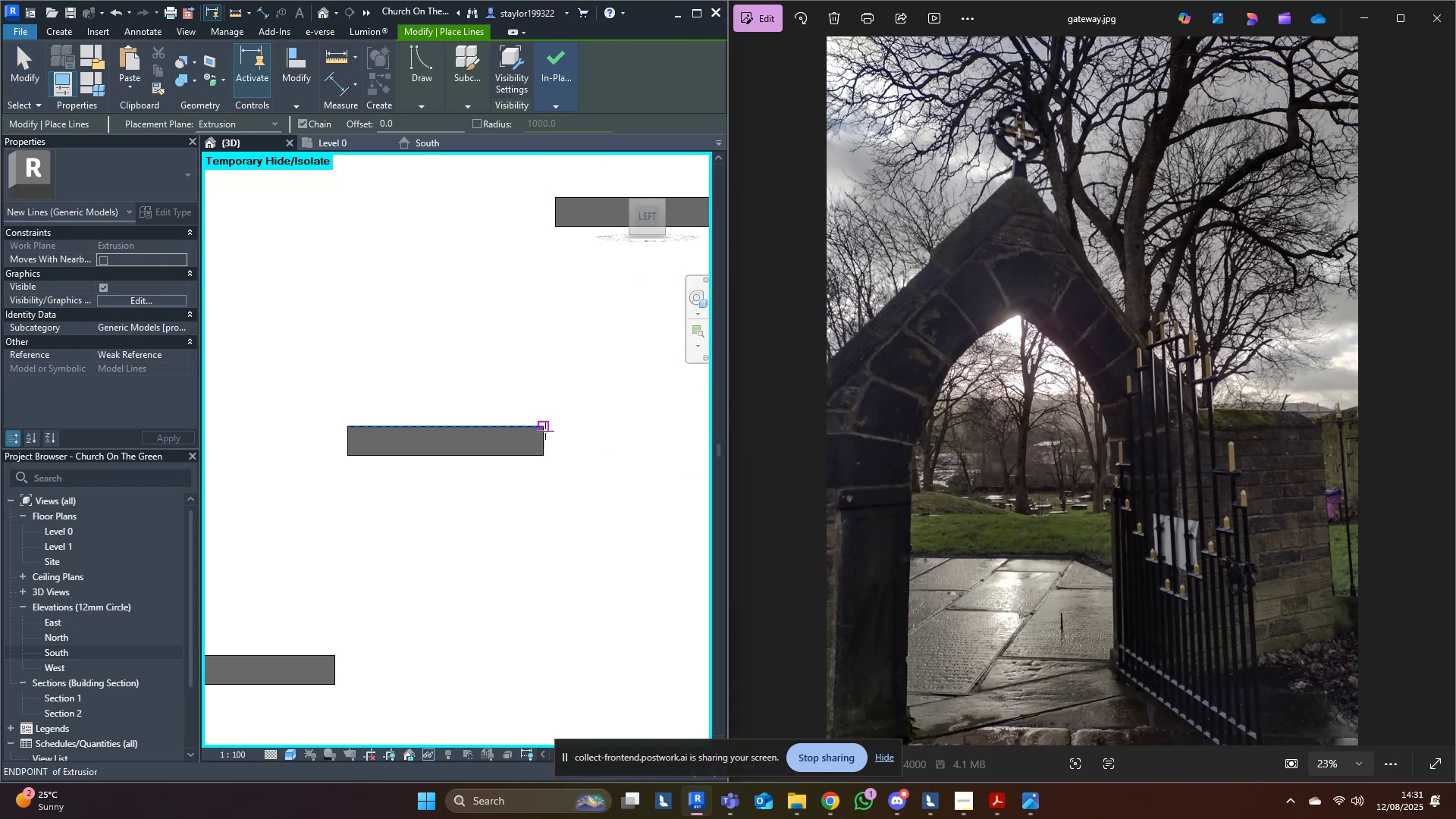 
left_click([544, 428])
 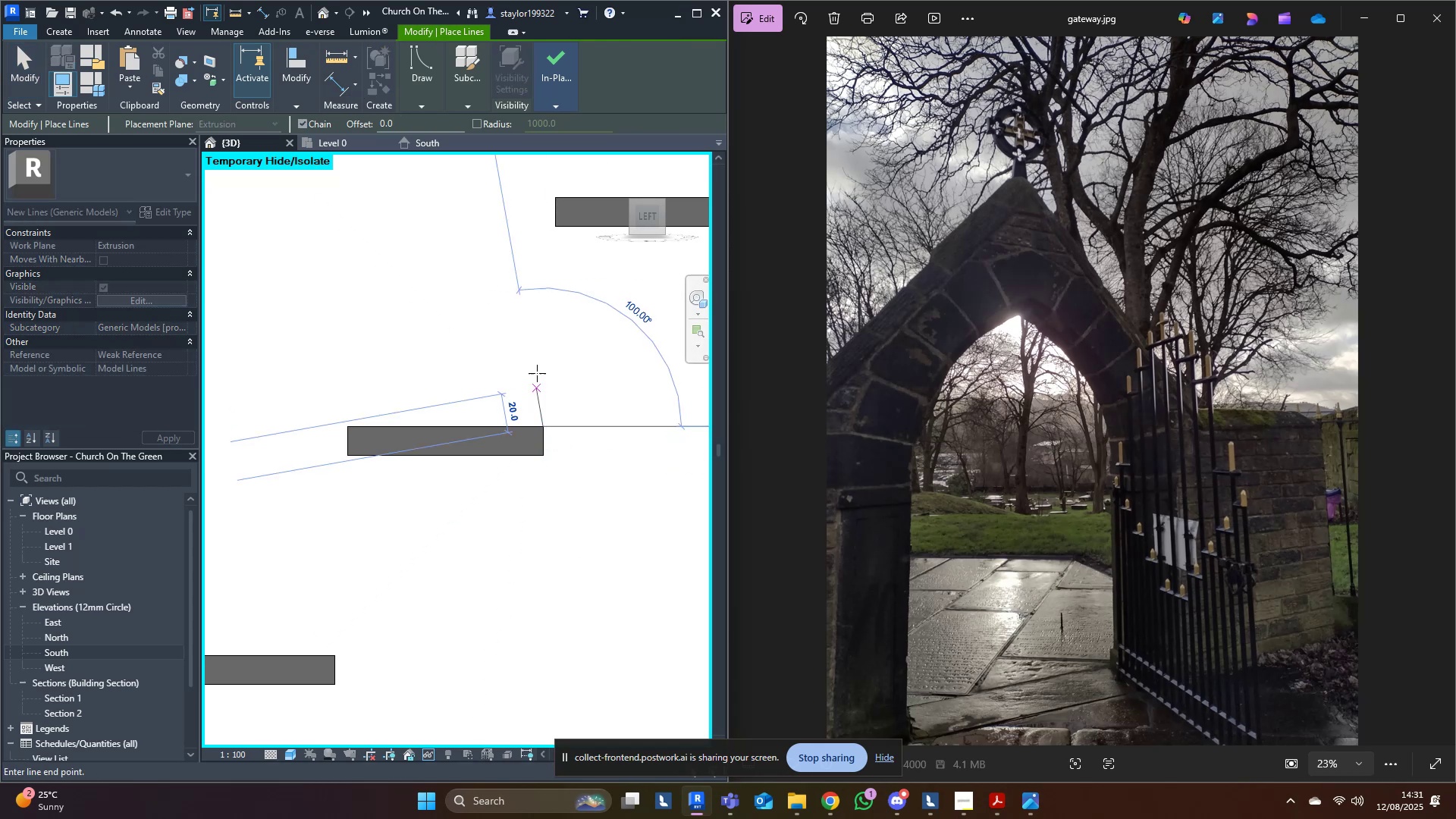 
hold_key(key=ShiftLeft, duration=1.42)
 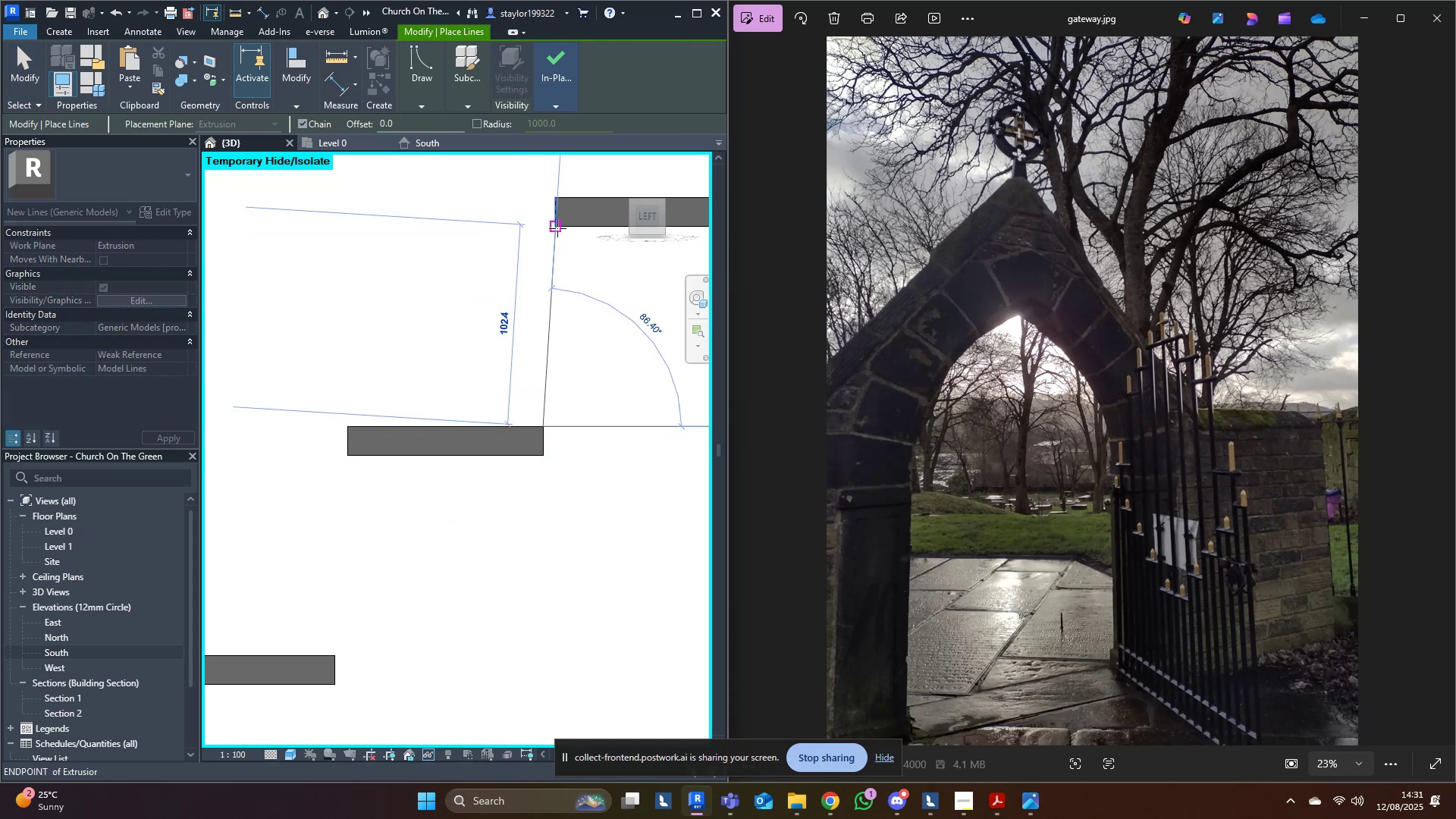 
key(Escape)
 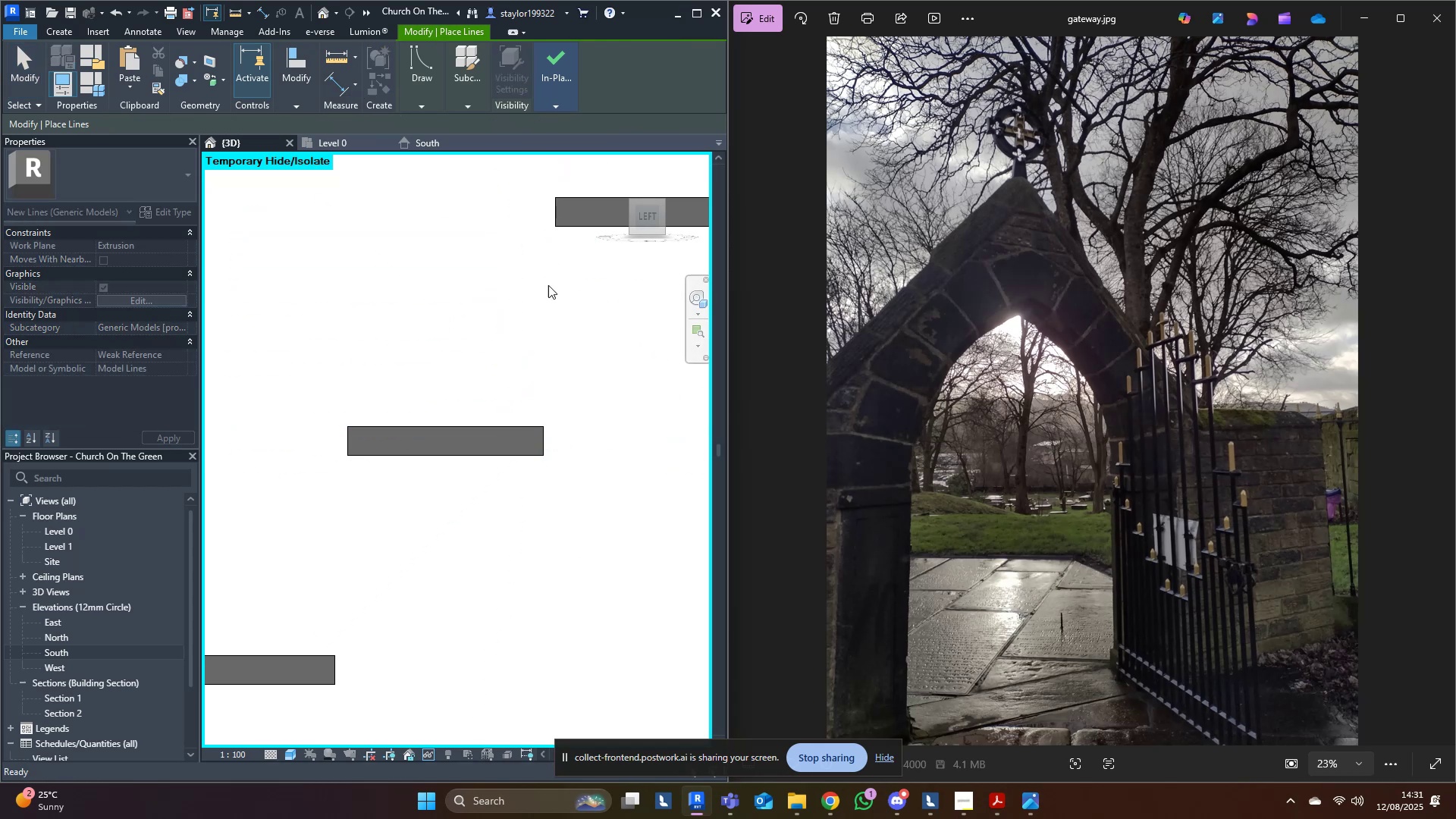 
scroll: coordinate [529, 469], scroll_direction: down, amount: 4.0
 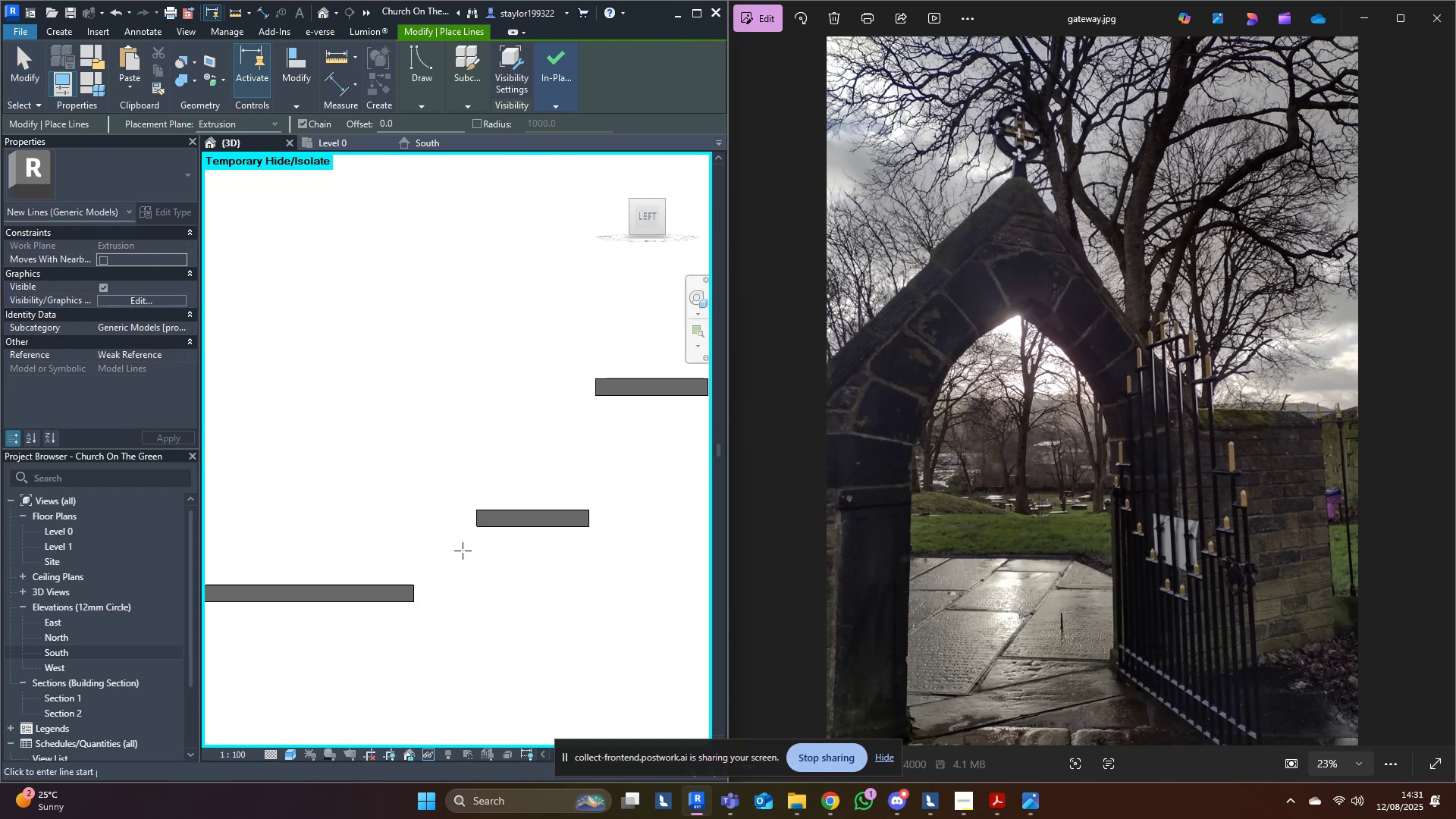 
left_click([474, 526])
 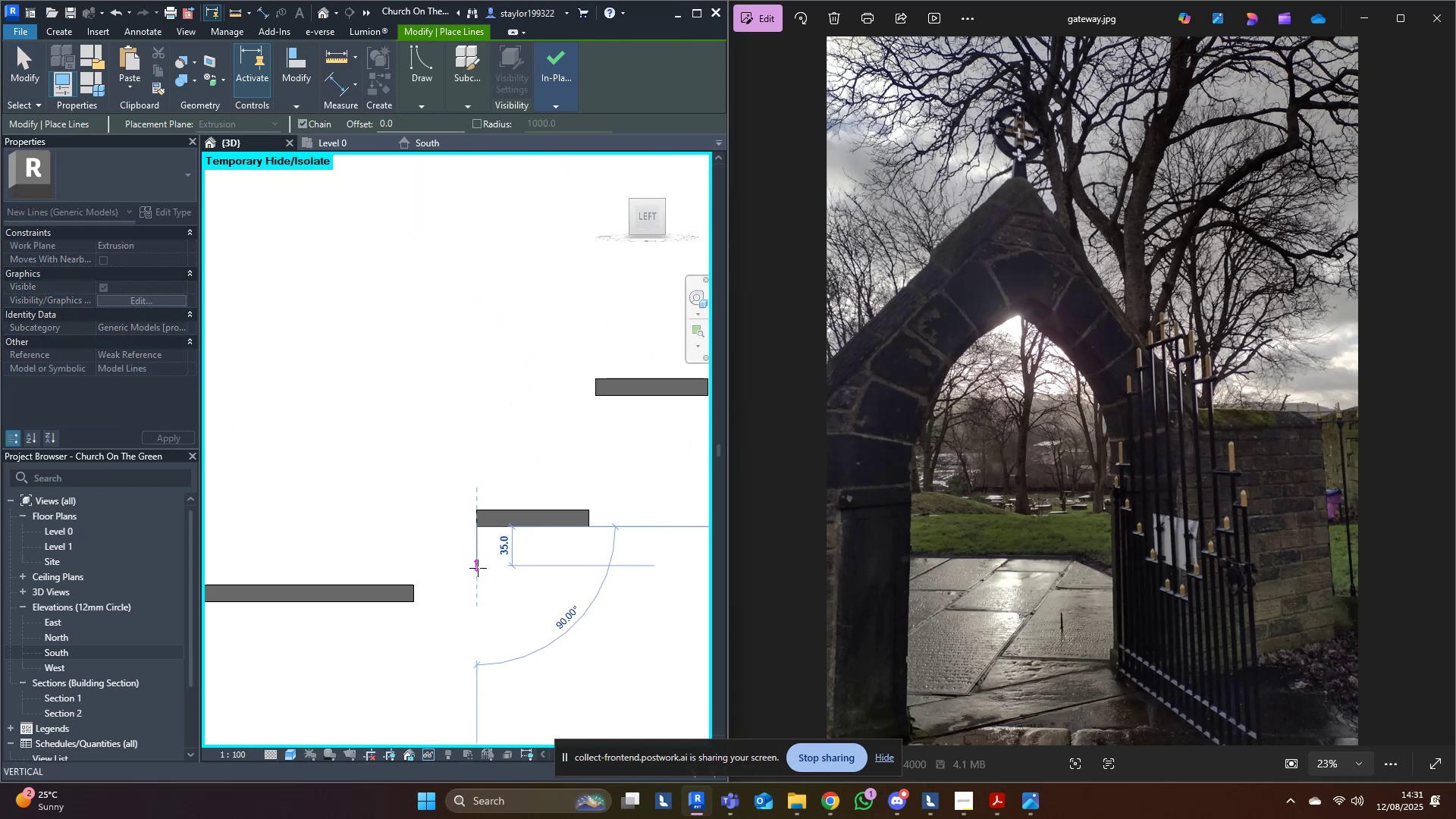 
type(102.2)
 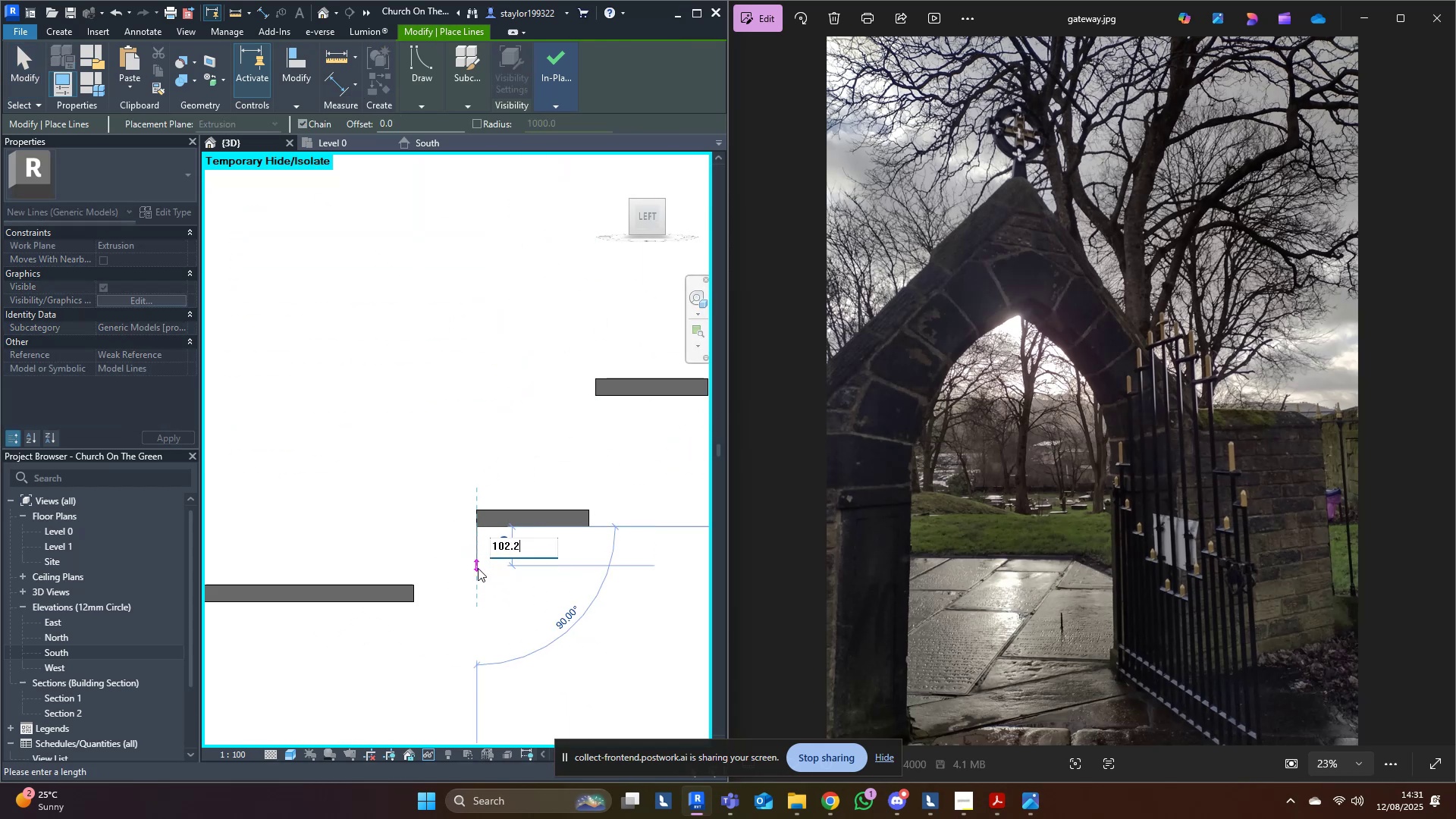 
key(Enter)
 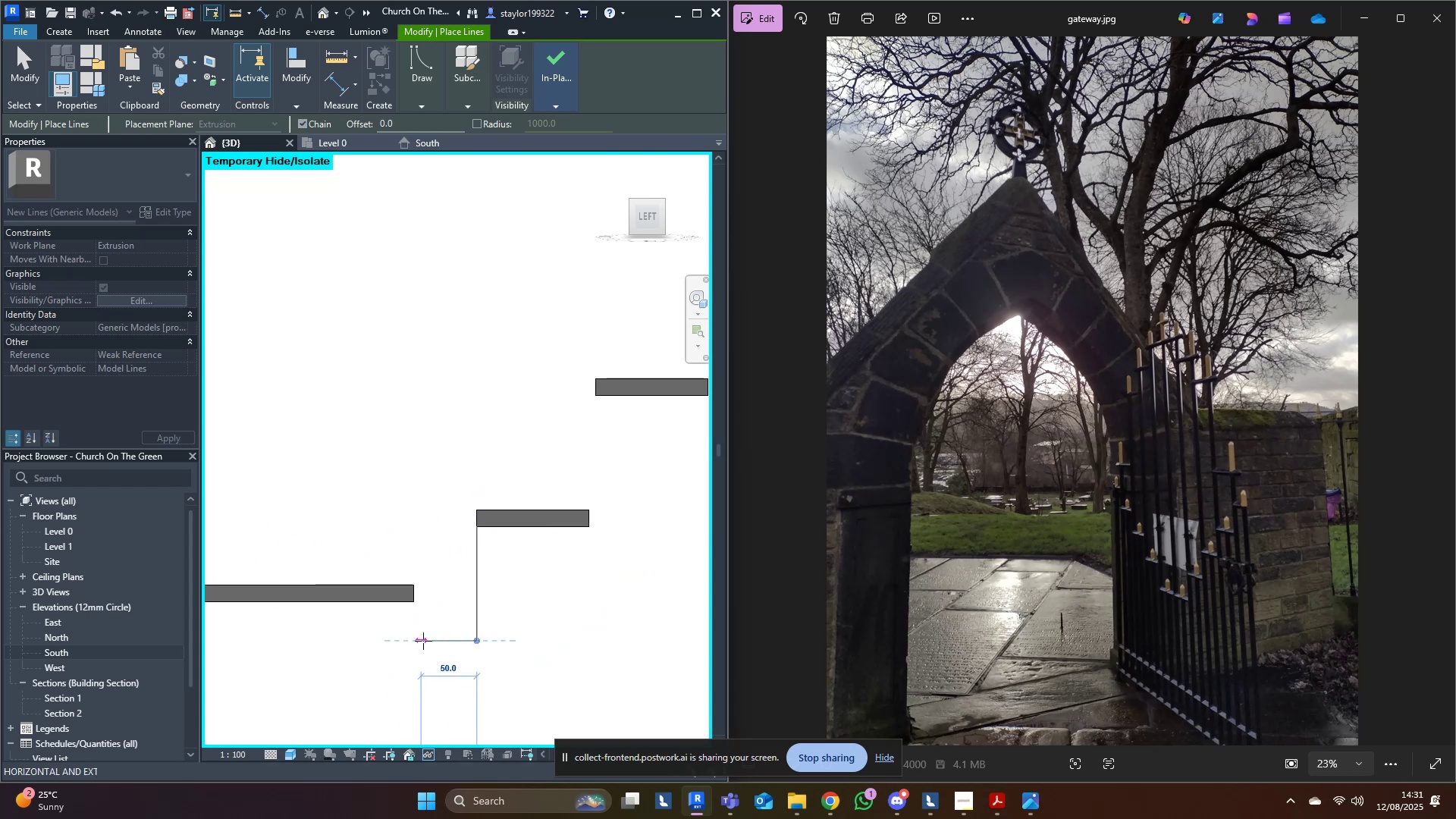 
left_click([423, 642])
 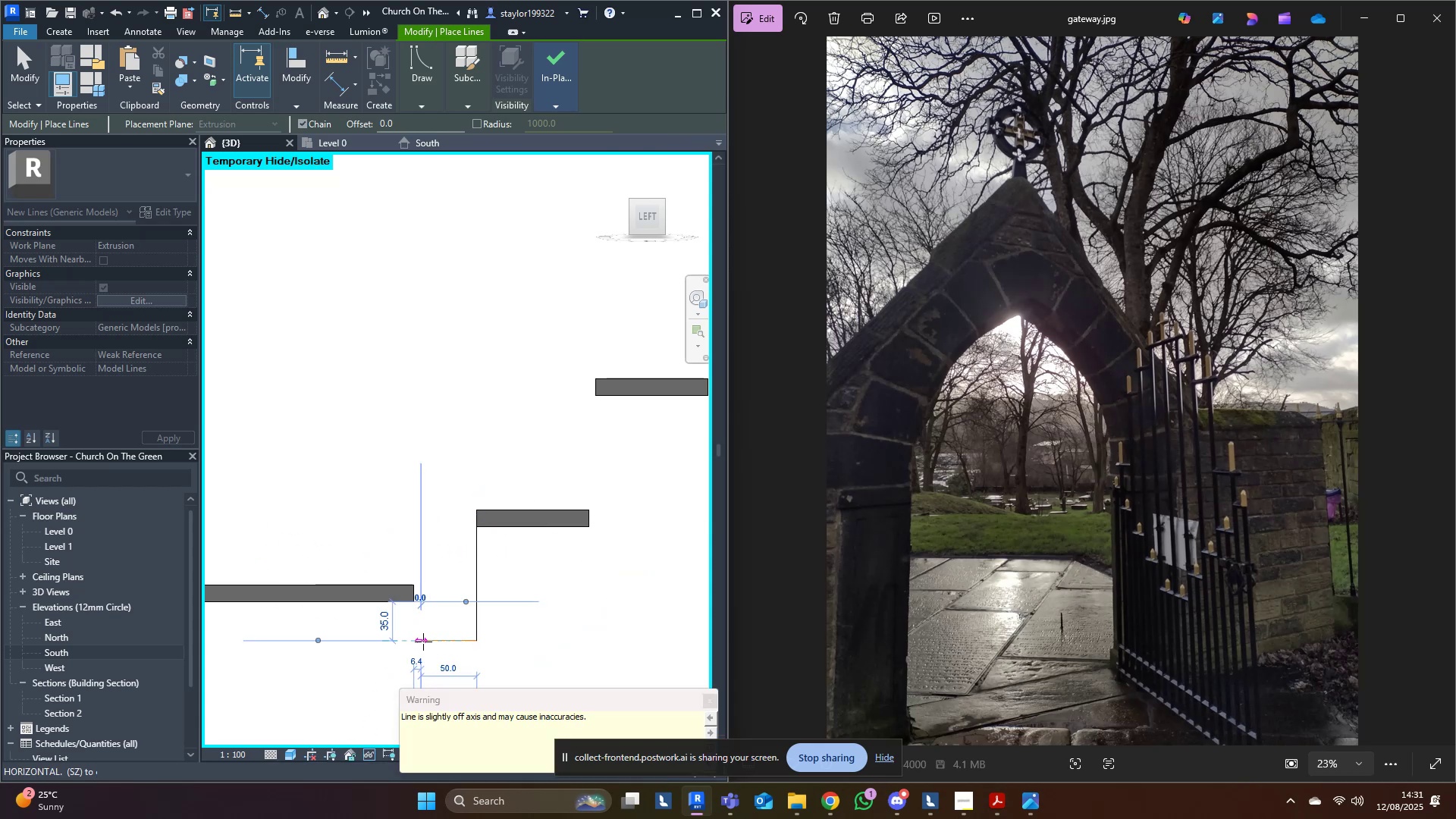 
key(Escape)
key(Escape)
key(Escape)
type(md)
 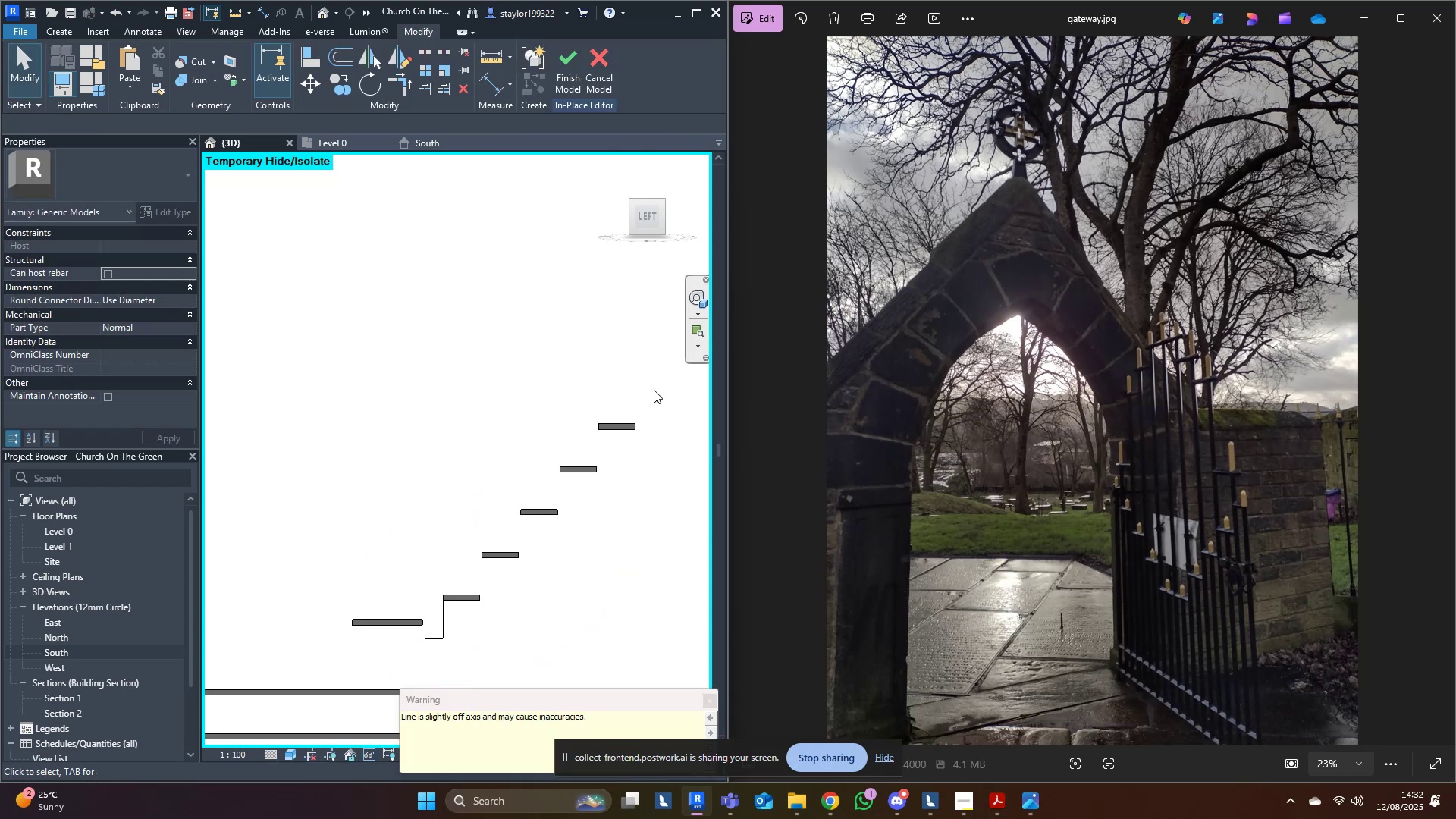 
scroll: coordinate [428, 635], scroll_direction: down, amount: 8.0
 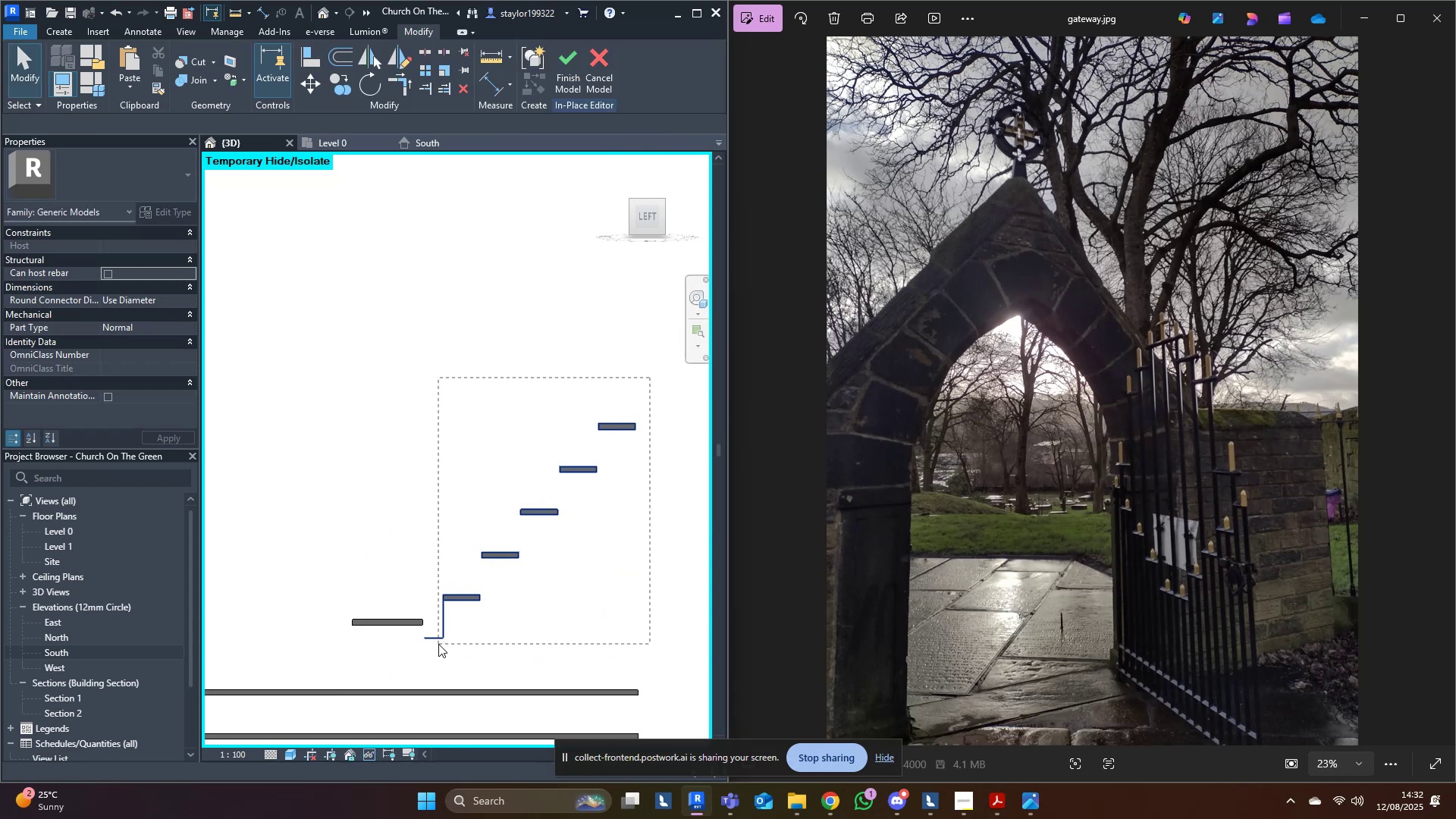 
middle_click([412, 651])
 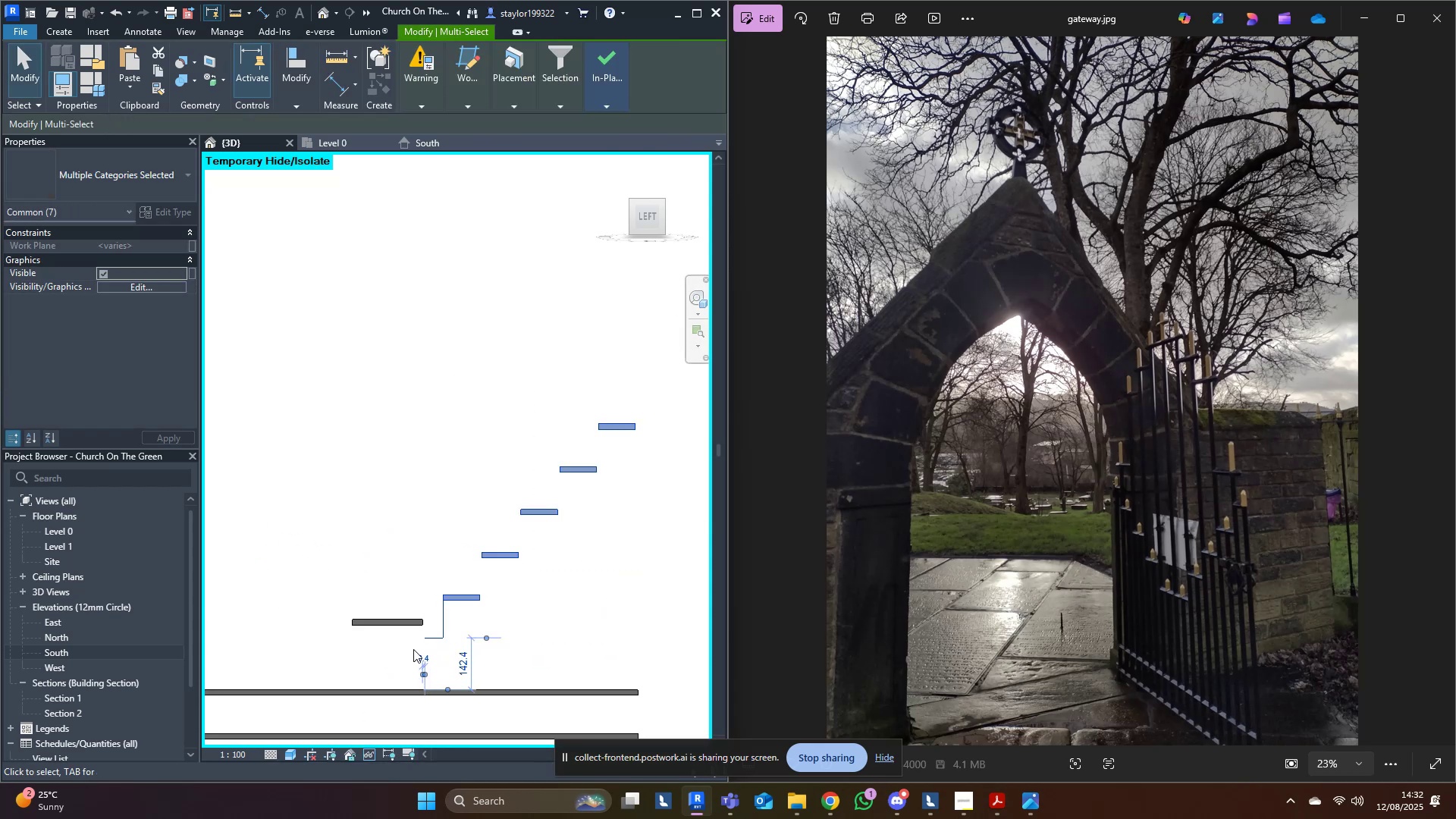 
scroll: coordinate [414, 643], scroll_direction: up, amount: 4.0
 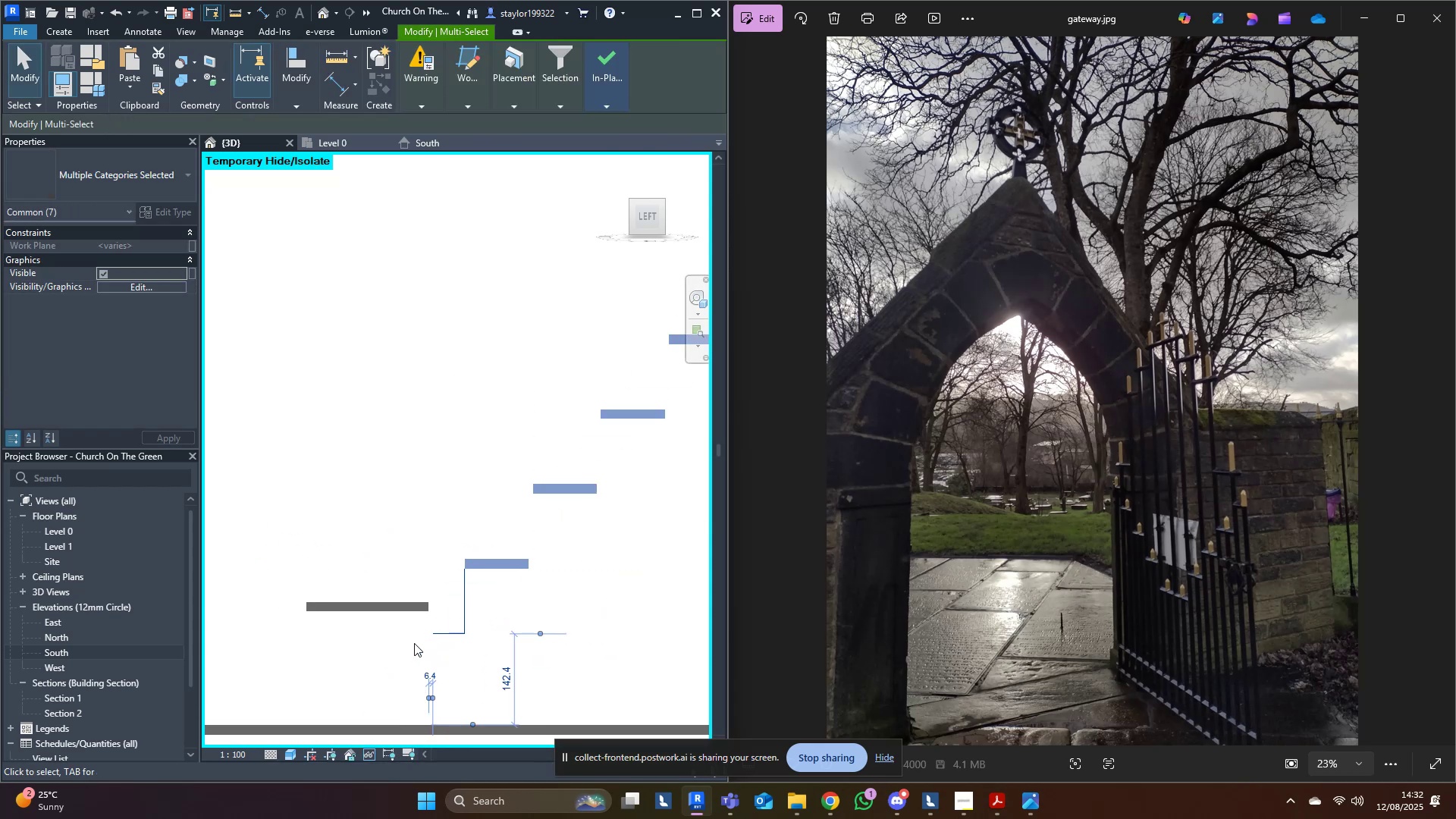 
type(mv)
 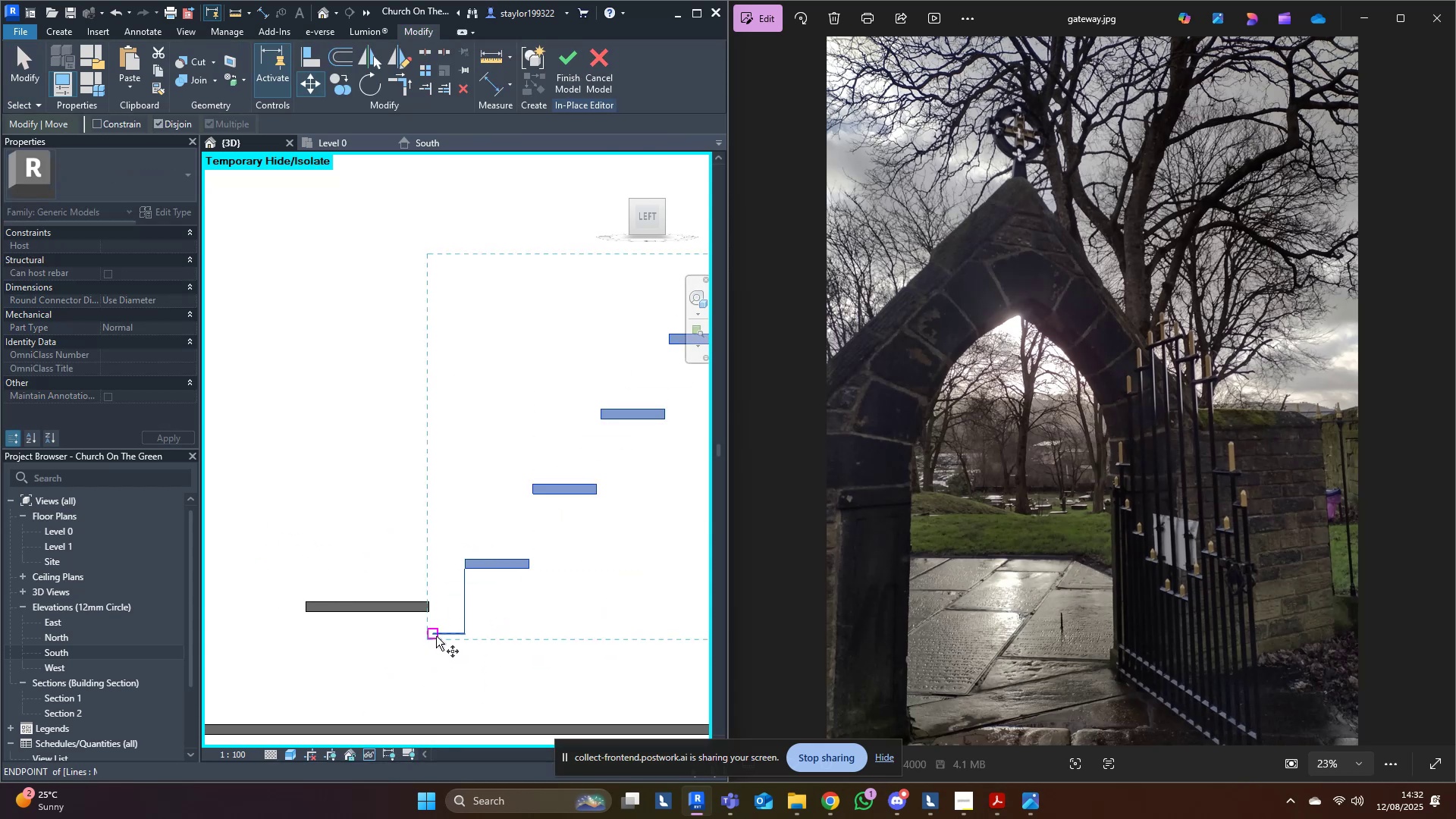 
left_click([435, 636])
 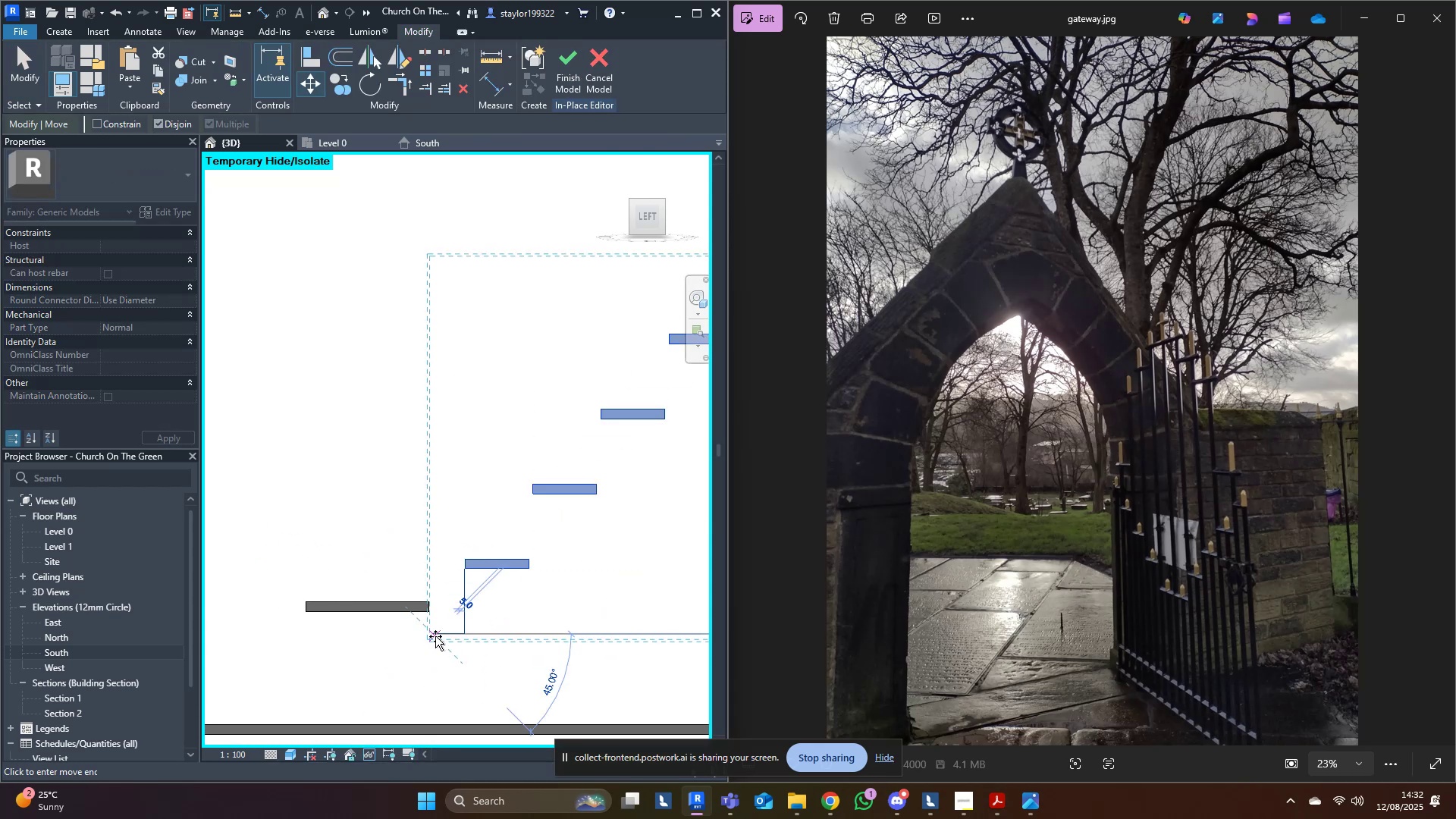 
hold_key(key=ShiftLeft, duration=1.54)
 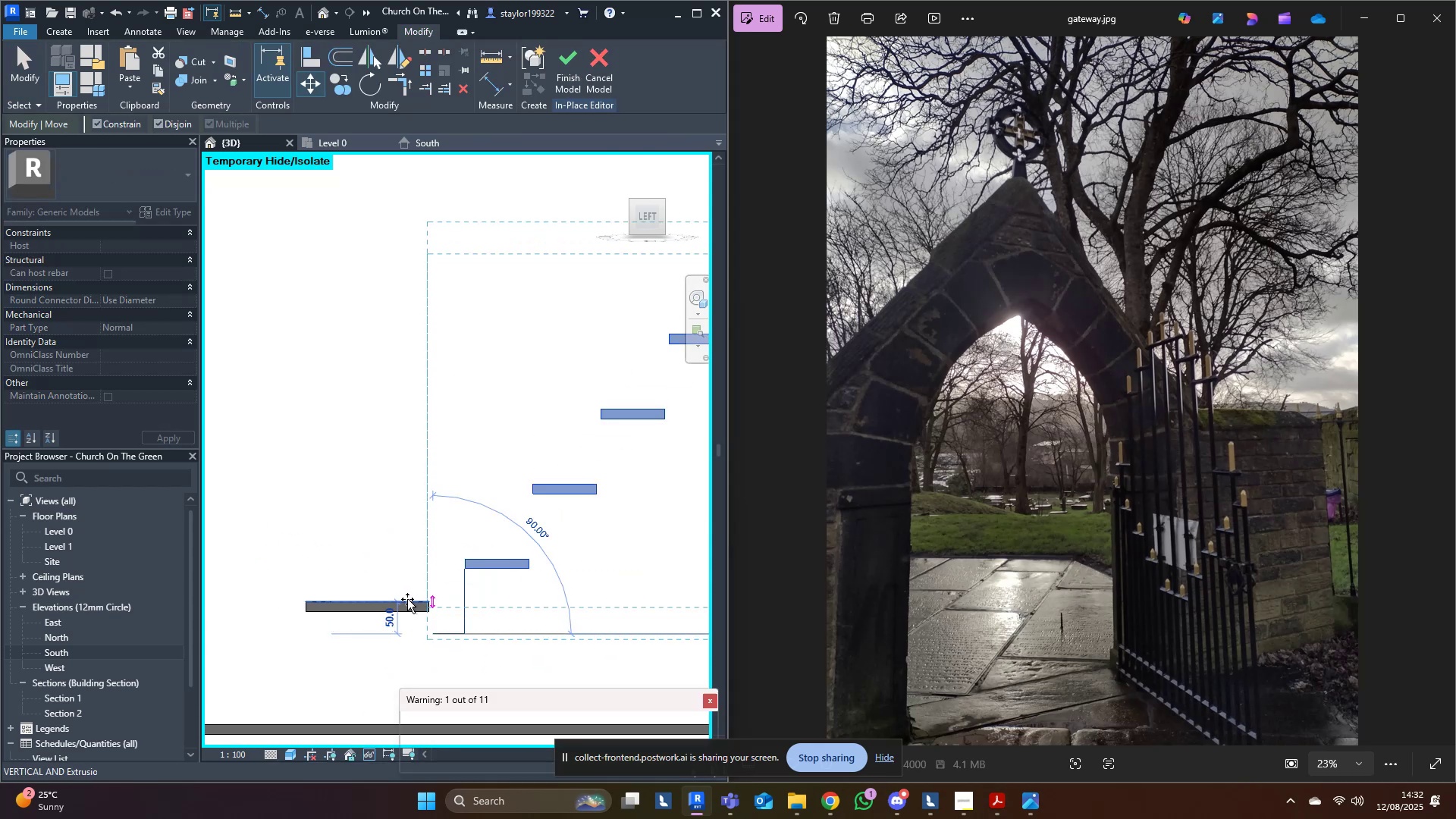 
hold_key(key=ShiftLeft, duration=0.79)
left_click([407, 599])
 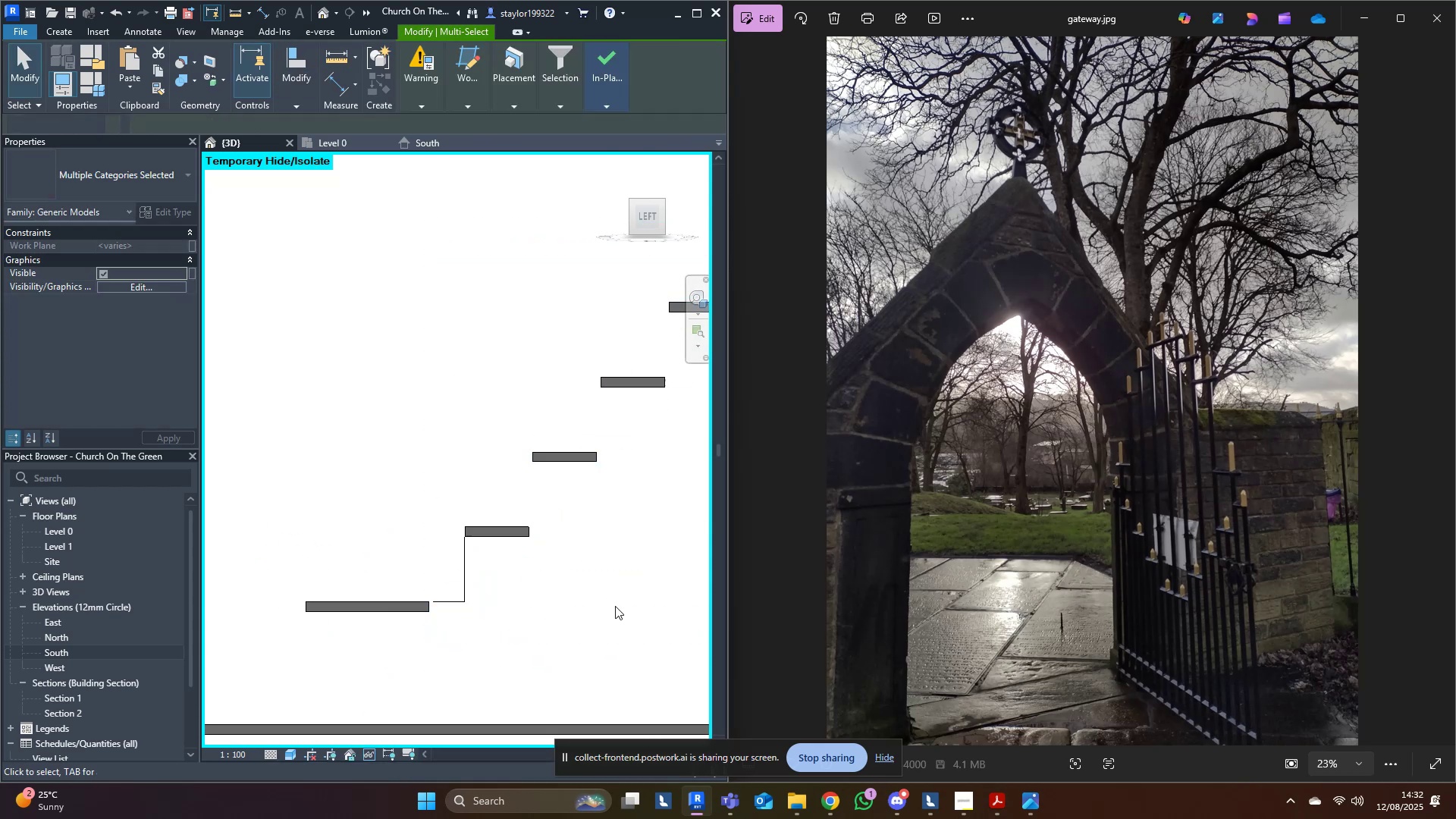 
double_click([582, 589])
 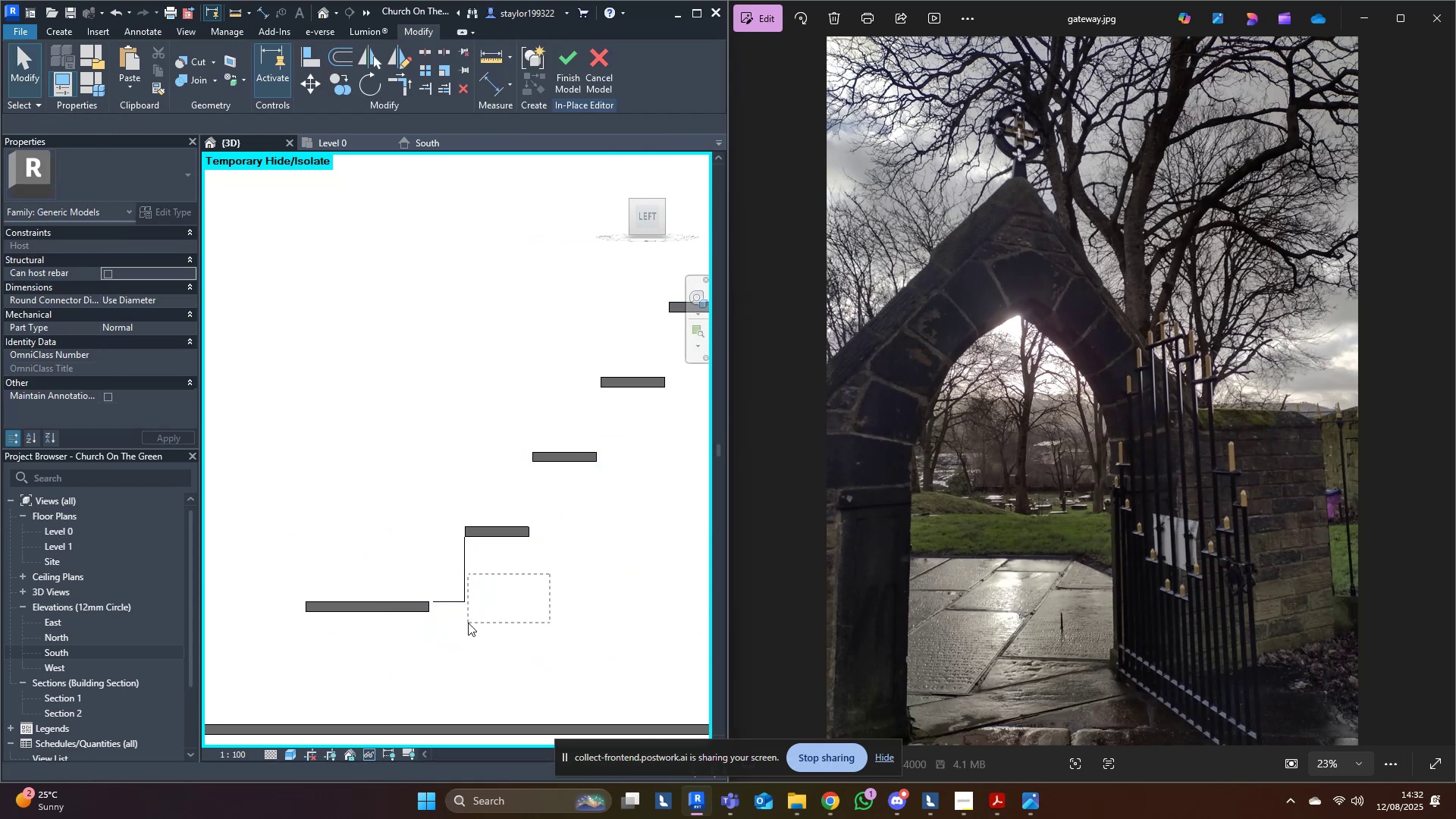 
key(Delete)
 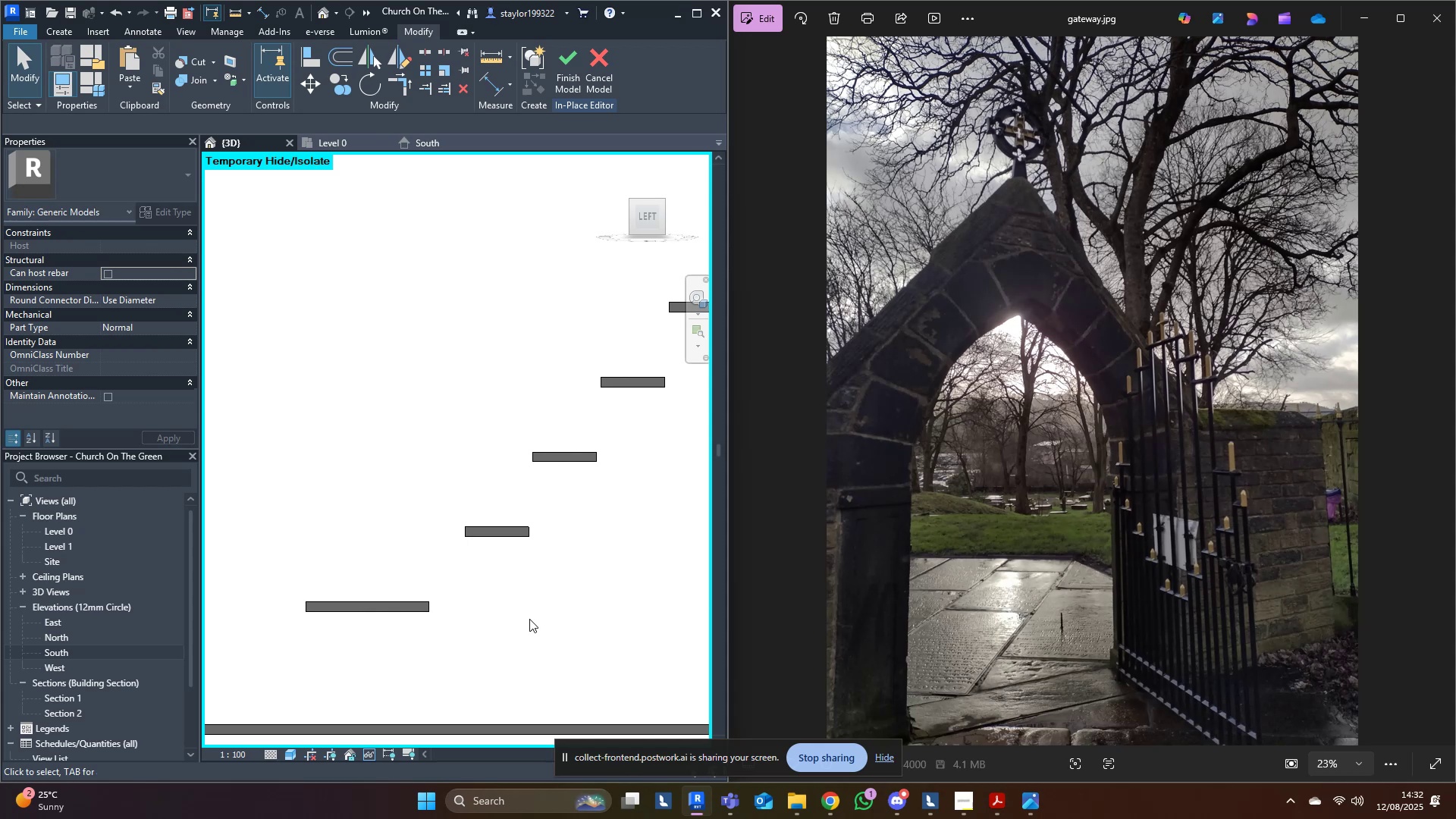 
scroll: coordinate [529, 607], scroll_direction: down, amount: 8.0
 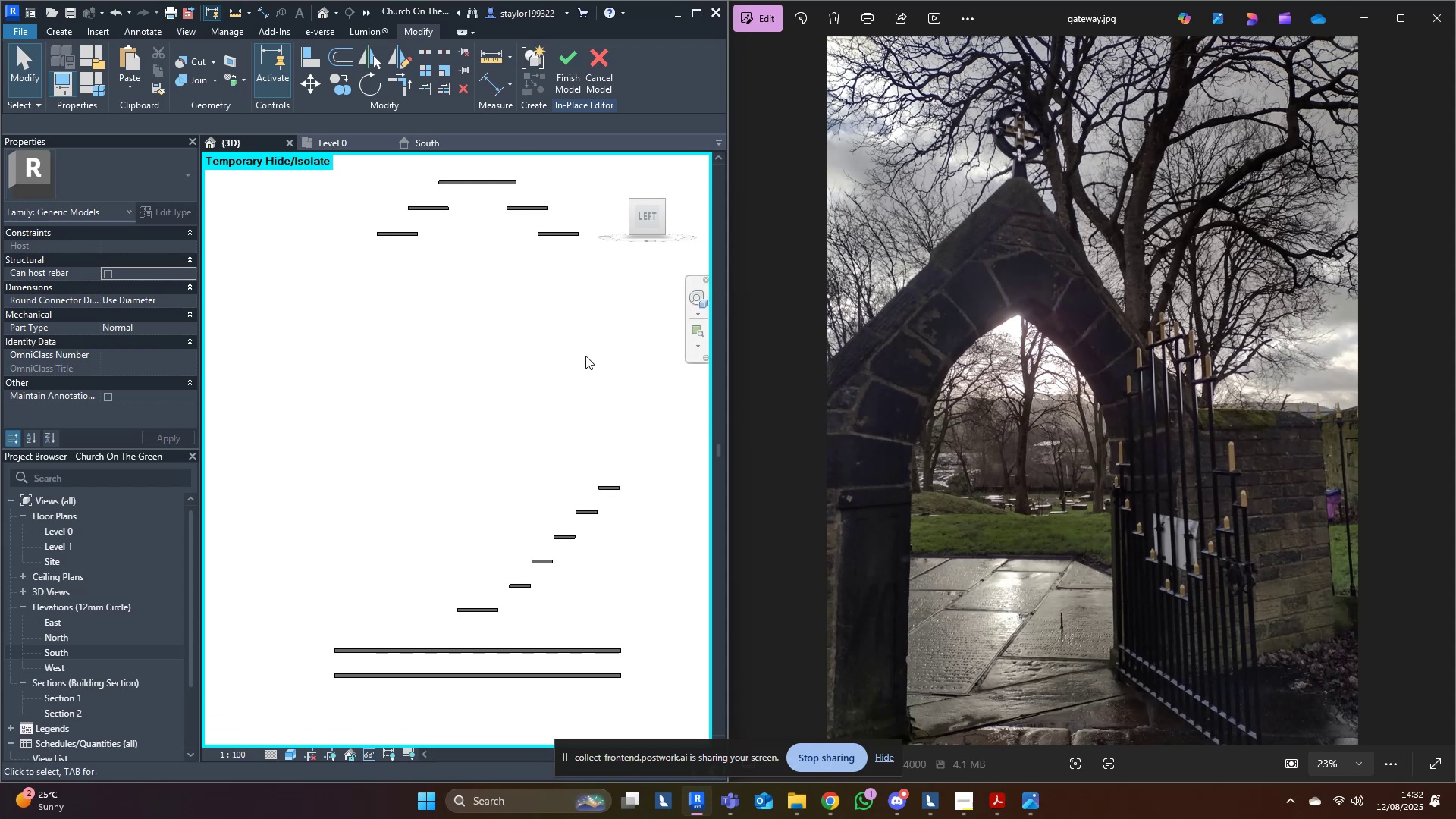 
scroll: coordinate [595, 511], scroll_direction: up, amount: 3.0
 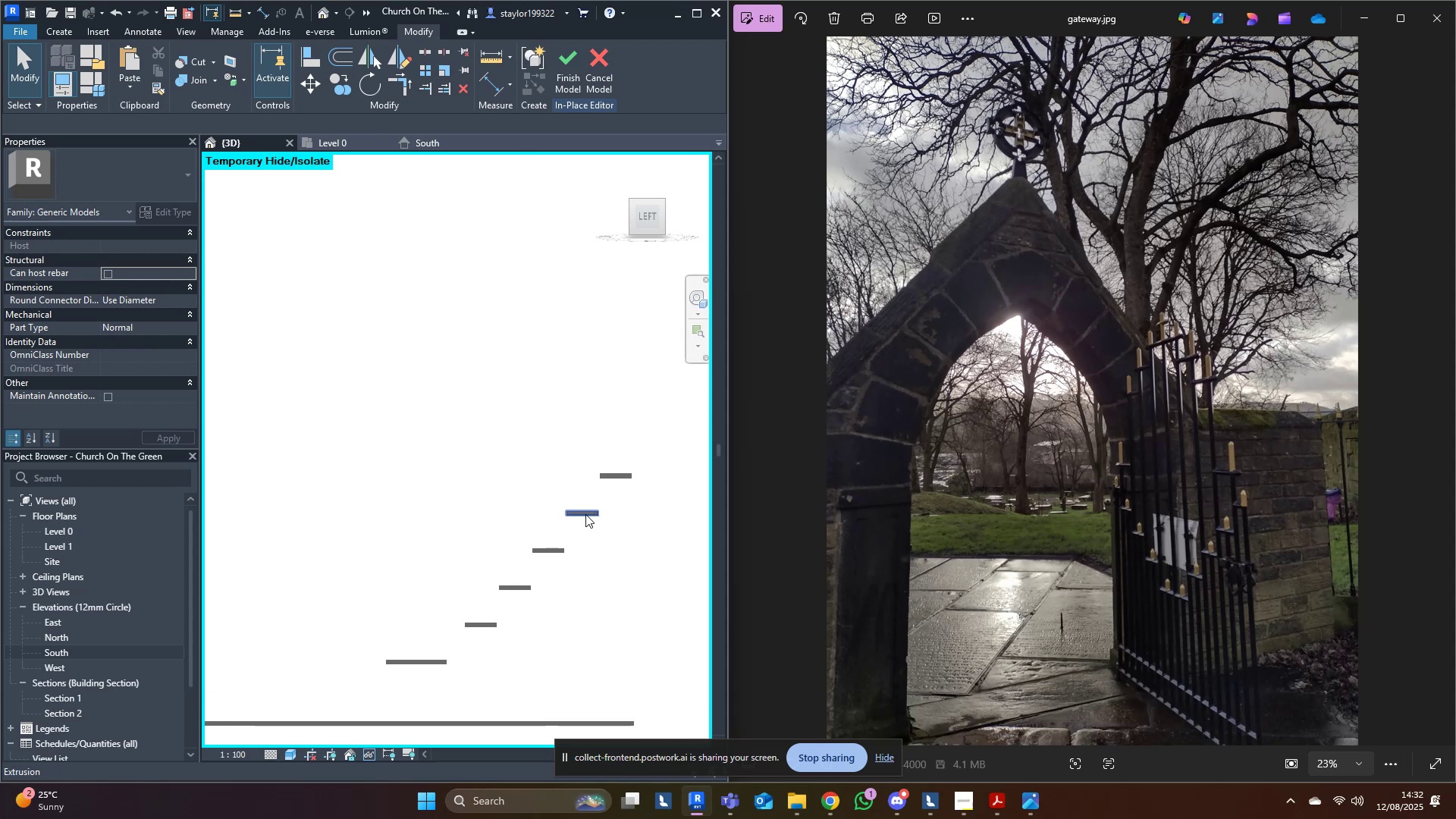 
left_click([585, 514])
 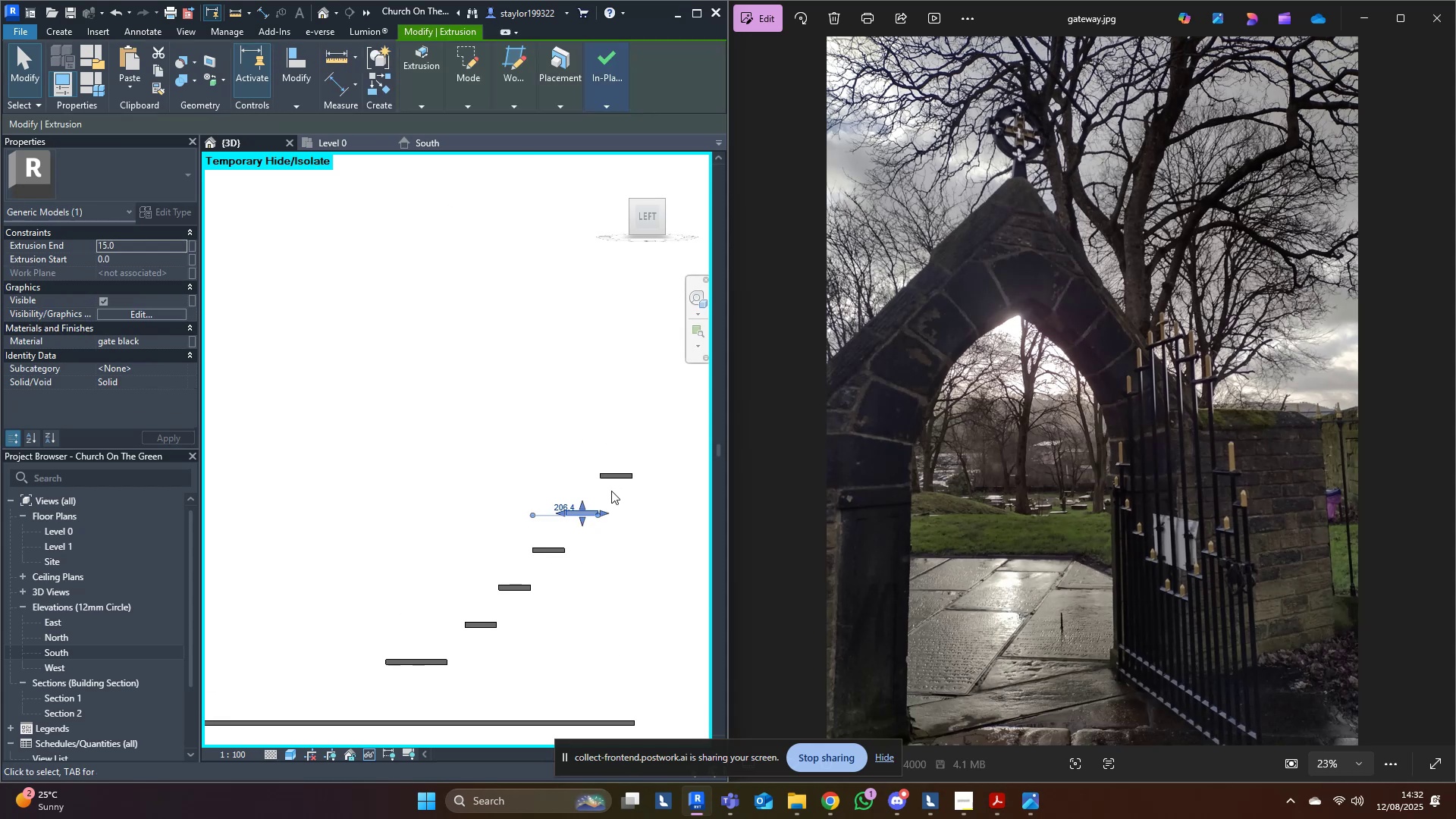 
scroll: coordinate [621, 475], scroll_direction: up, amount: 7.0
 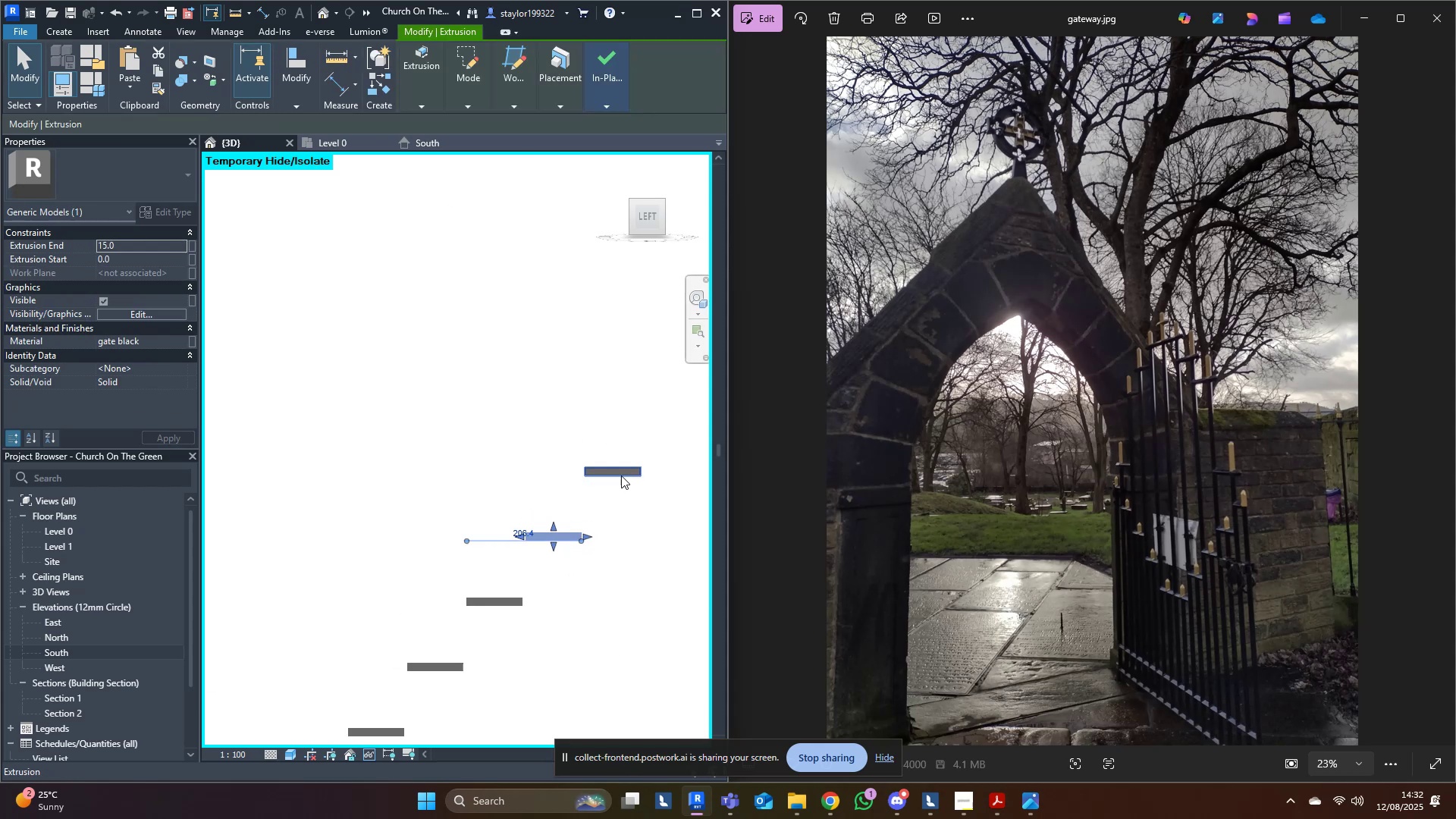 
hold_key(key=D, duration=20.82)
 